 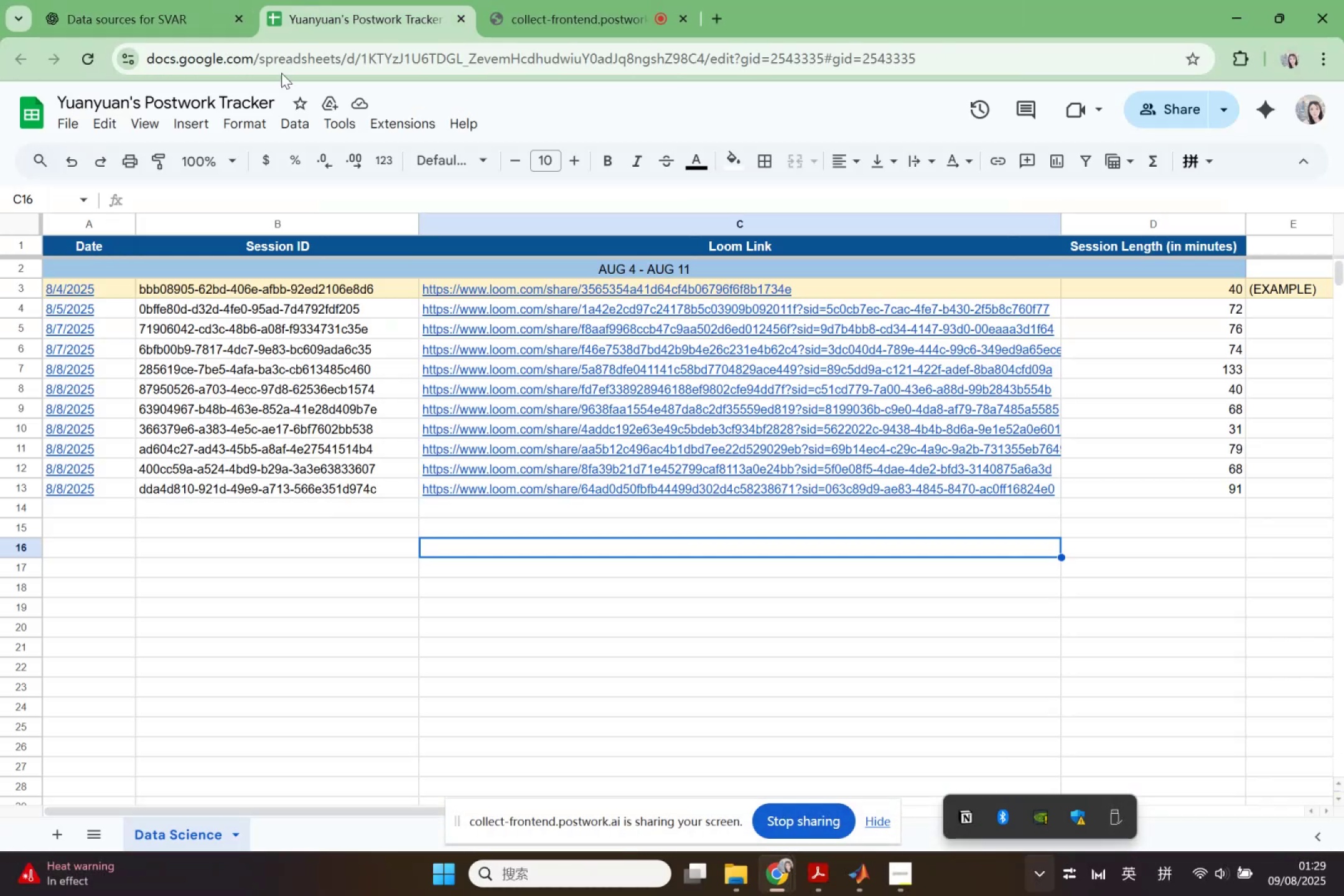 
left_click([101, 490])
 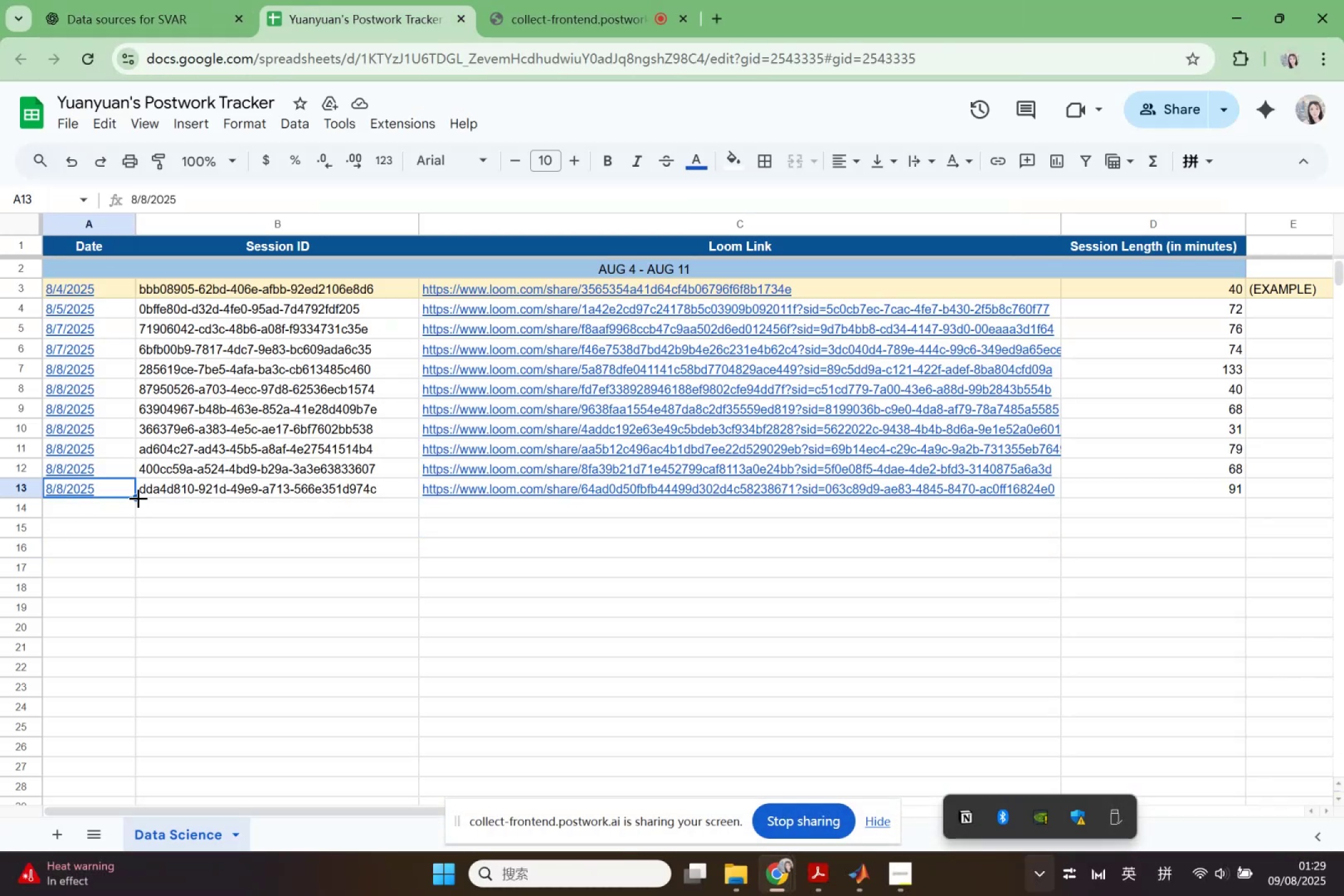 
left_click_drag(start_coordinate=[138, 498], to_coordinate=[131, 520])
 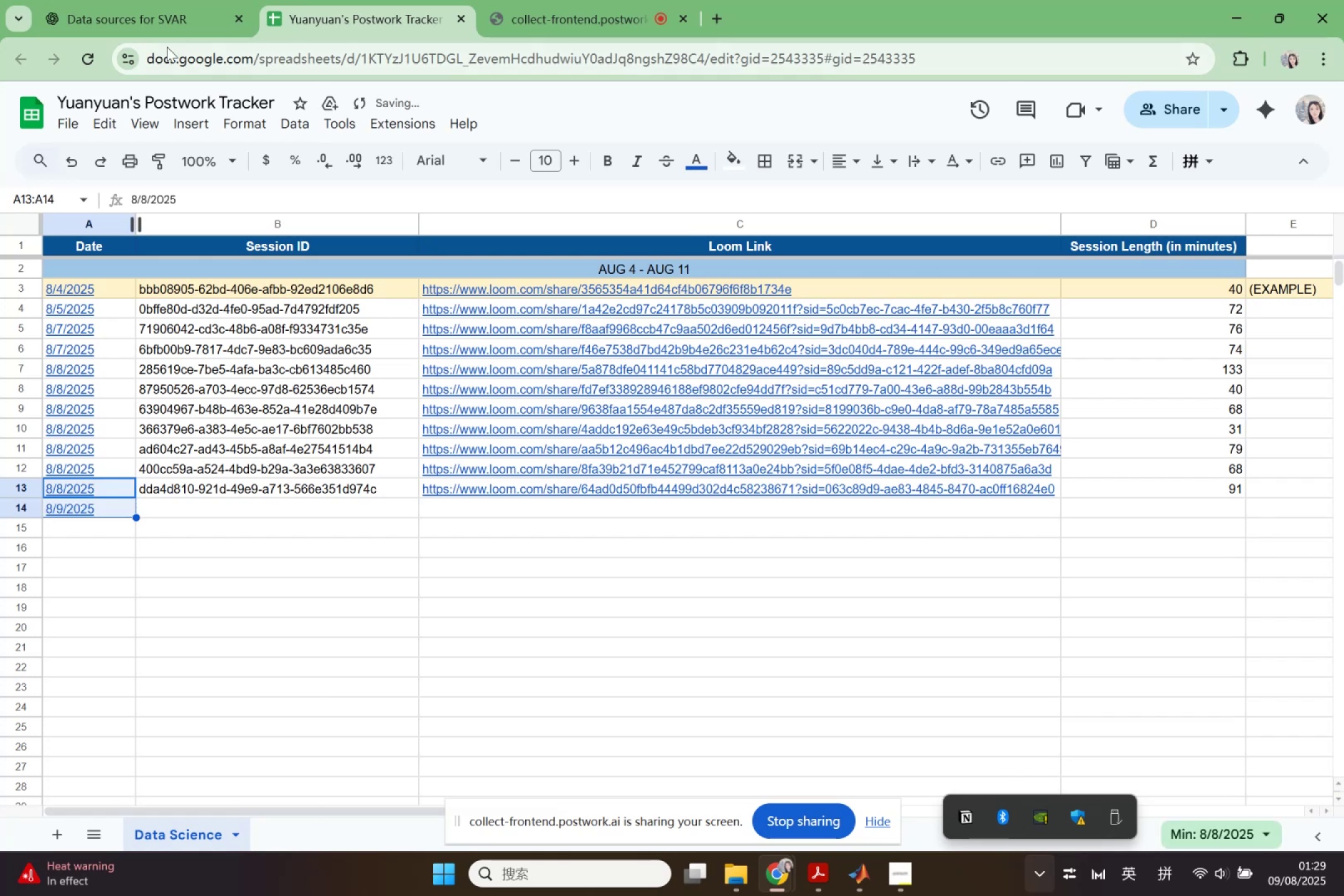 
left_click([194, 9])
 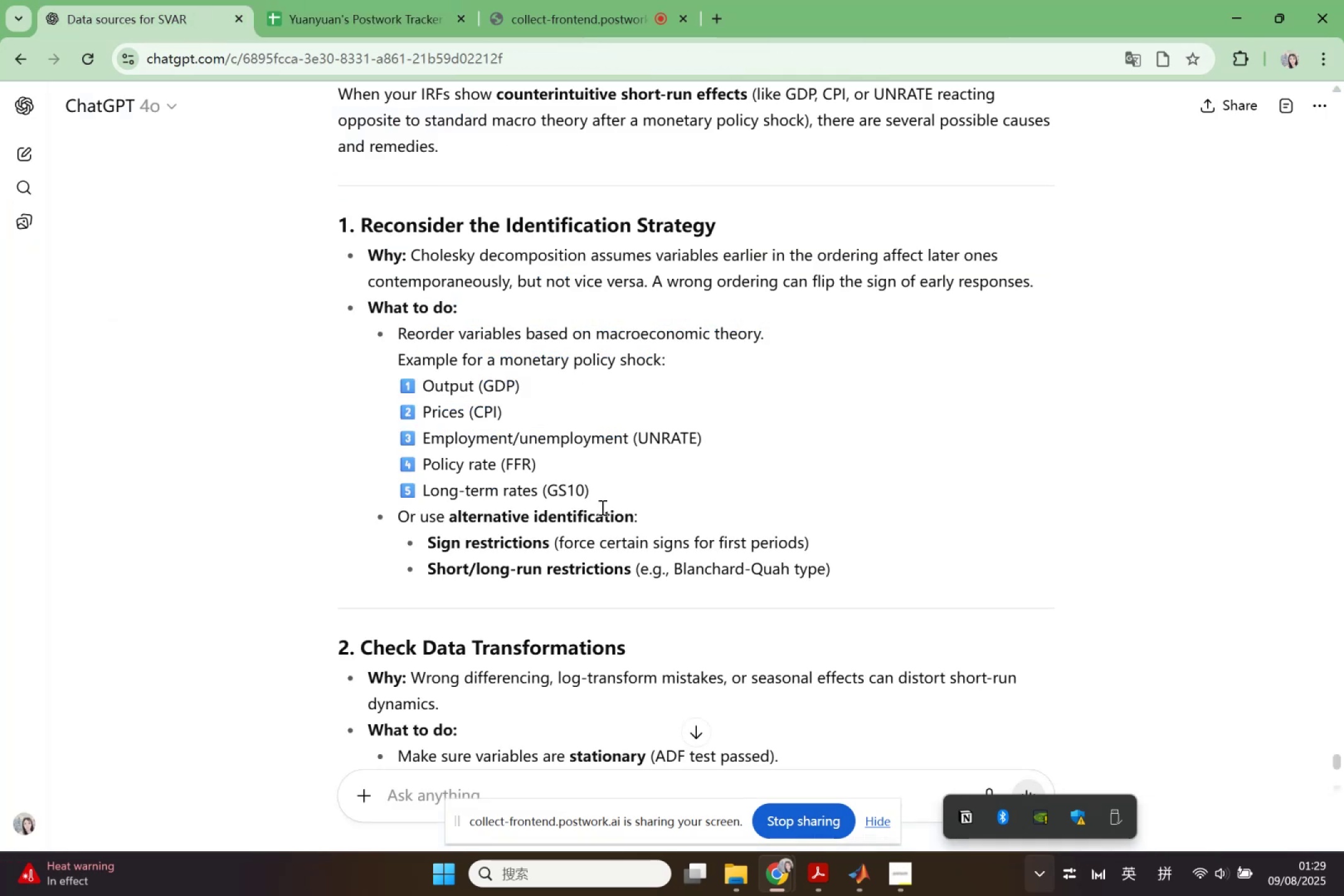 
scroll: coordinate [611, 541], scroll_direction: up, amount: 2.0
 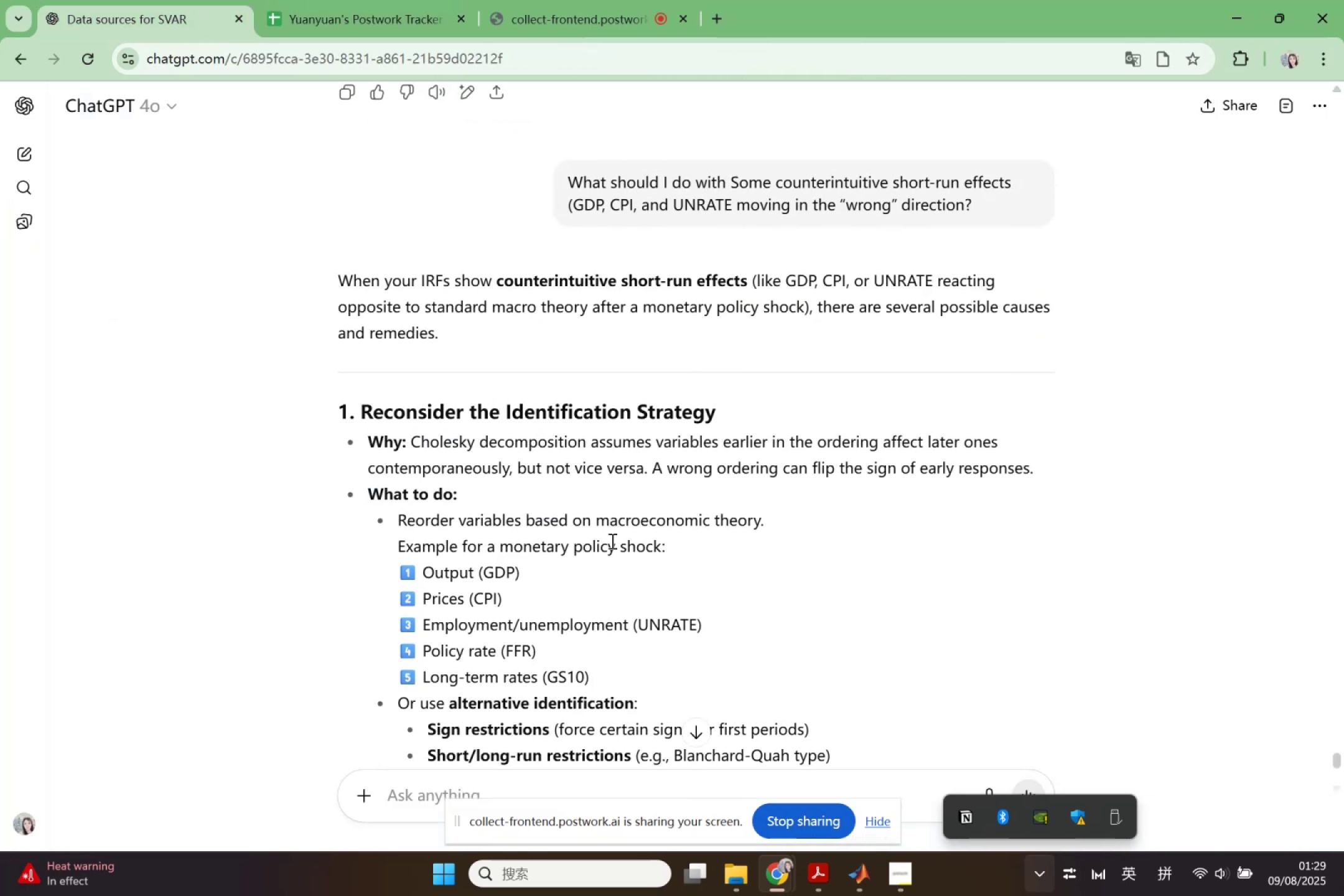 
scroll: coordinate [611, 541], scroll_direction: down, amount: 4.0
 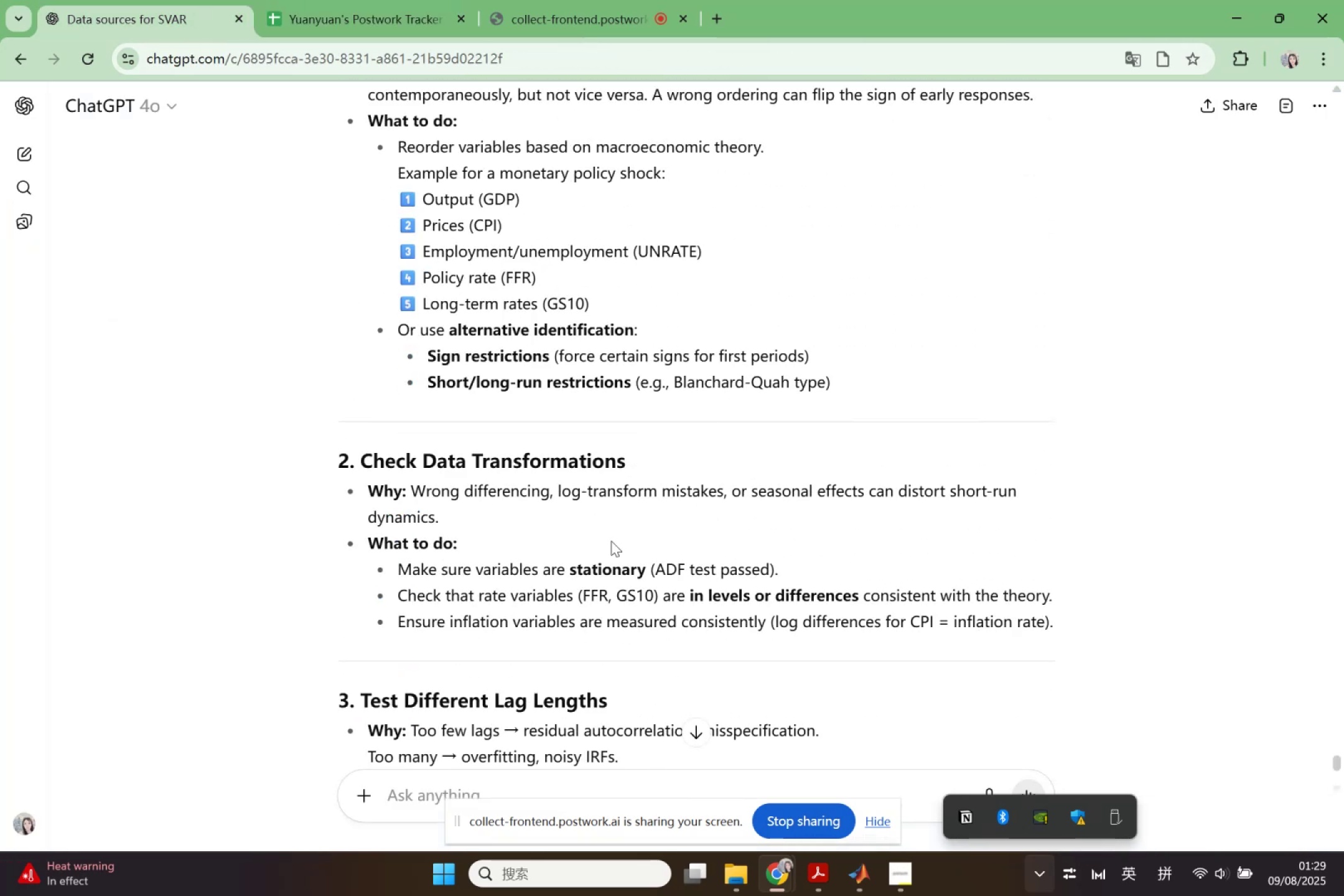 
wait(8.44)
 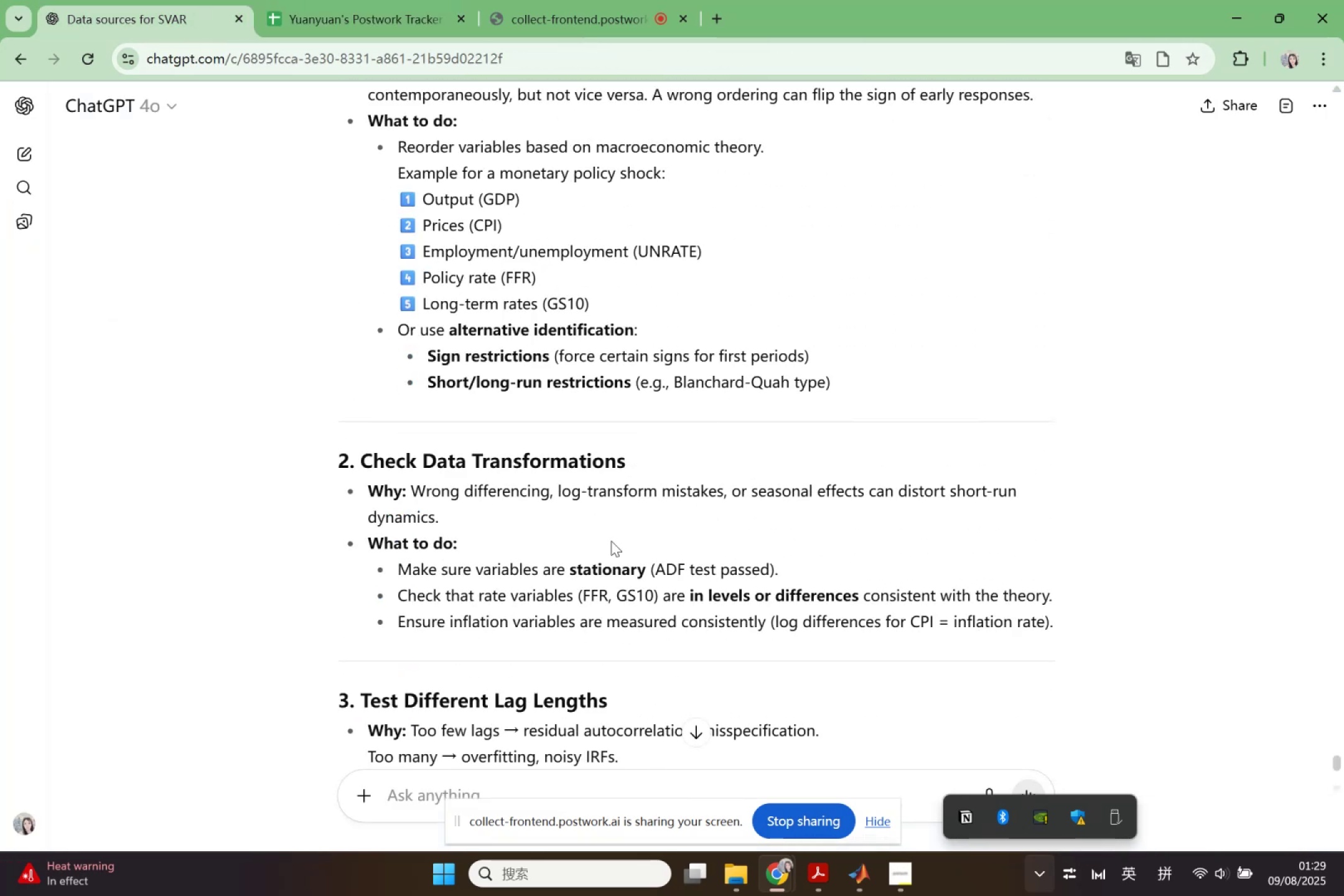 
left_click([856, 864])
 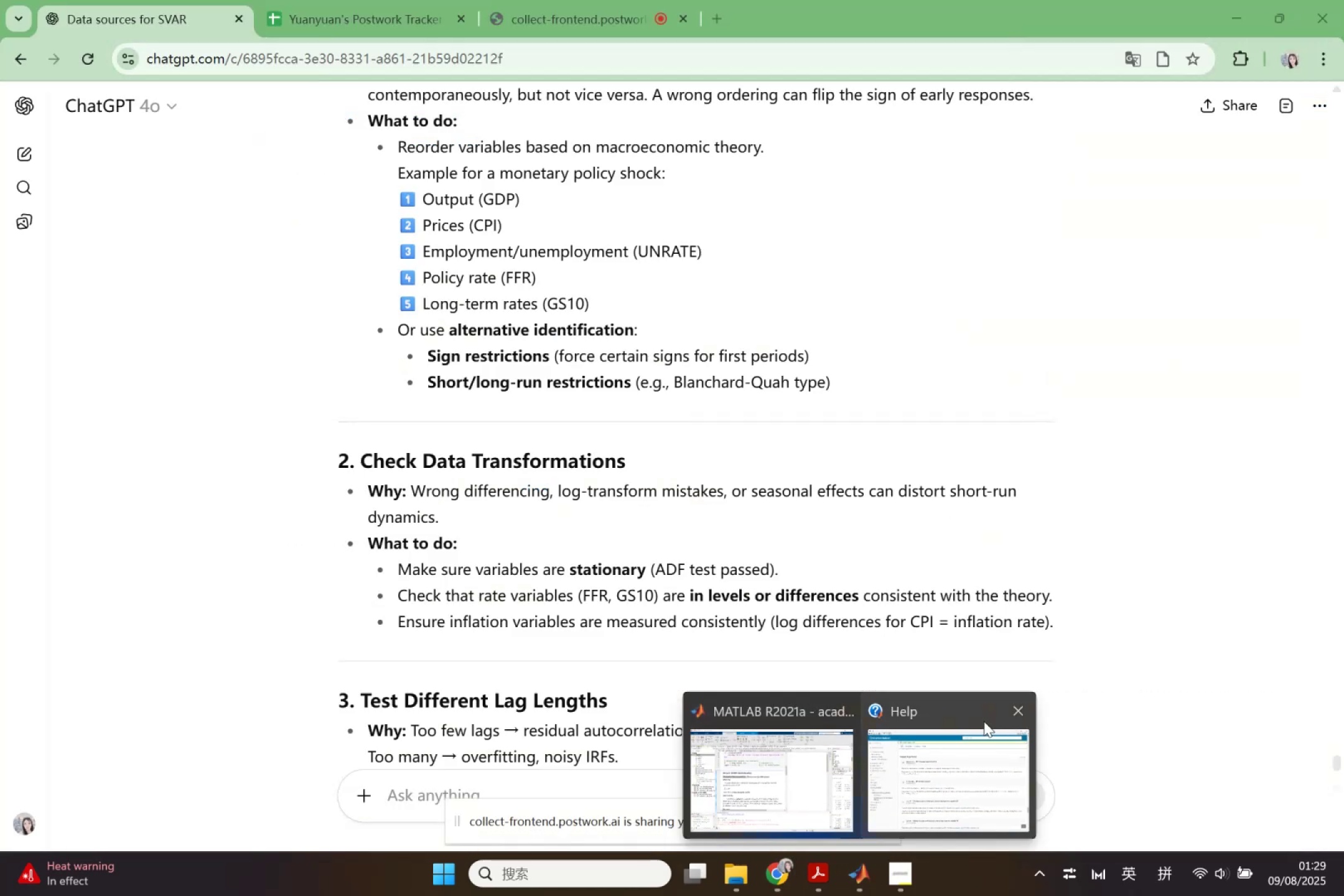 
left_click([826, 740])
 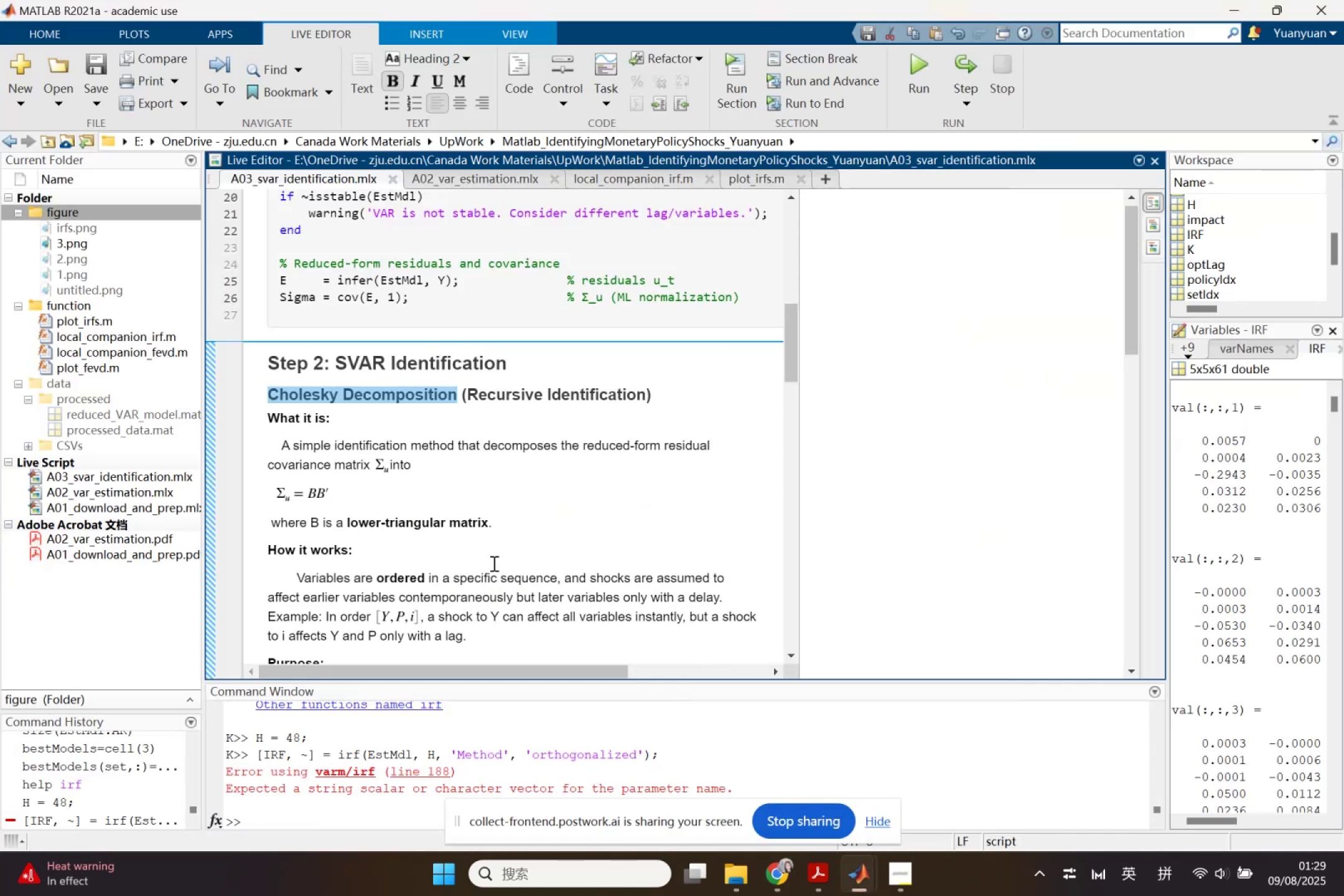 
scroll: coordinate [493, 563], scroll_direction: up, amount: 3.0
 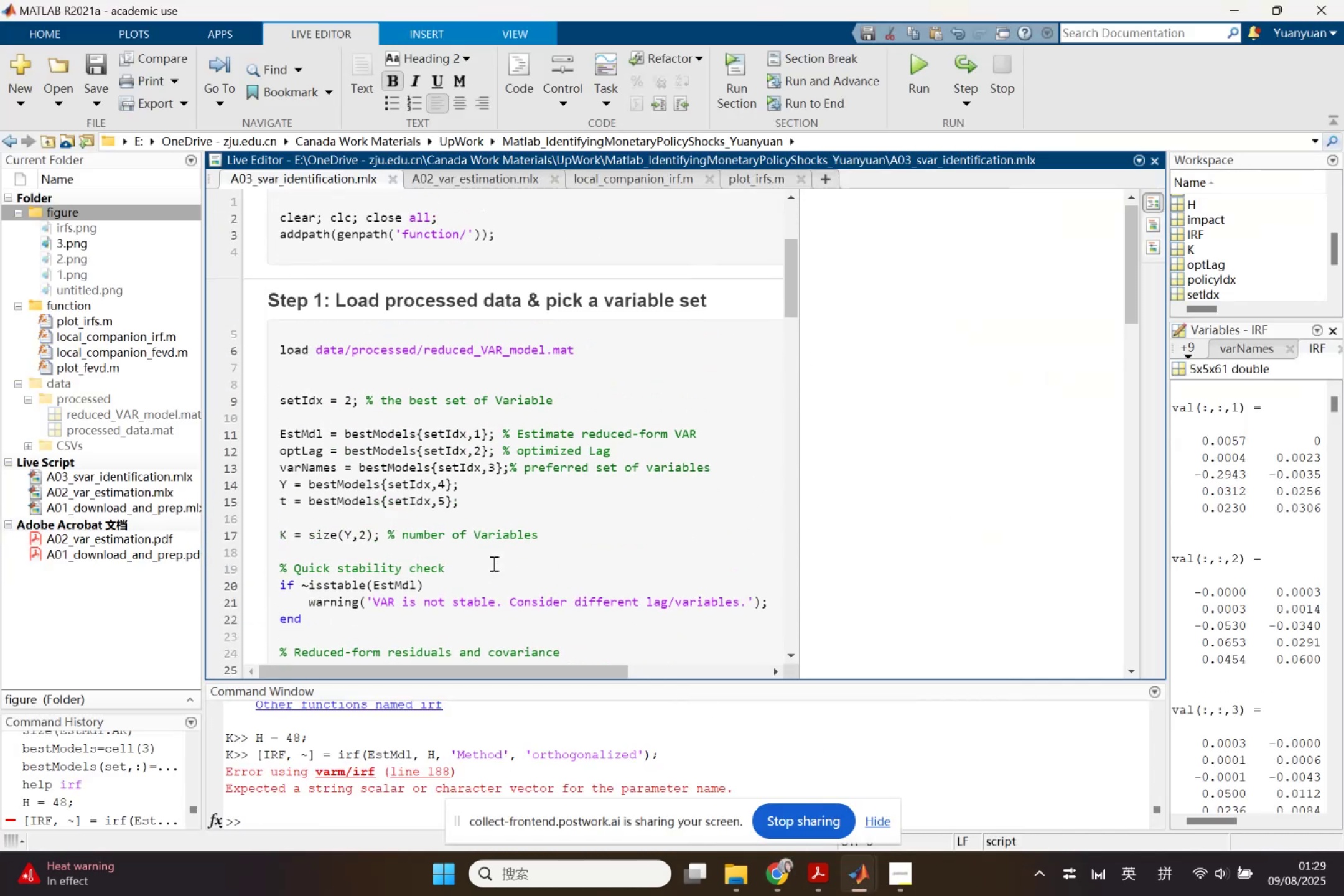 
scroll: coordinate [493, 563], scroll_direction: down, amount: 3.0
 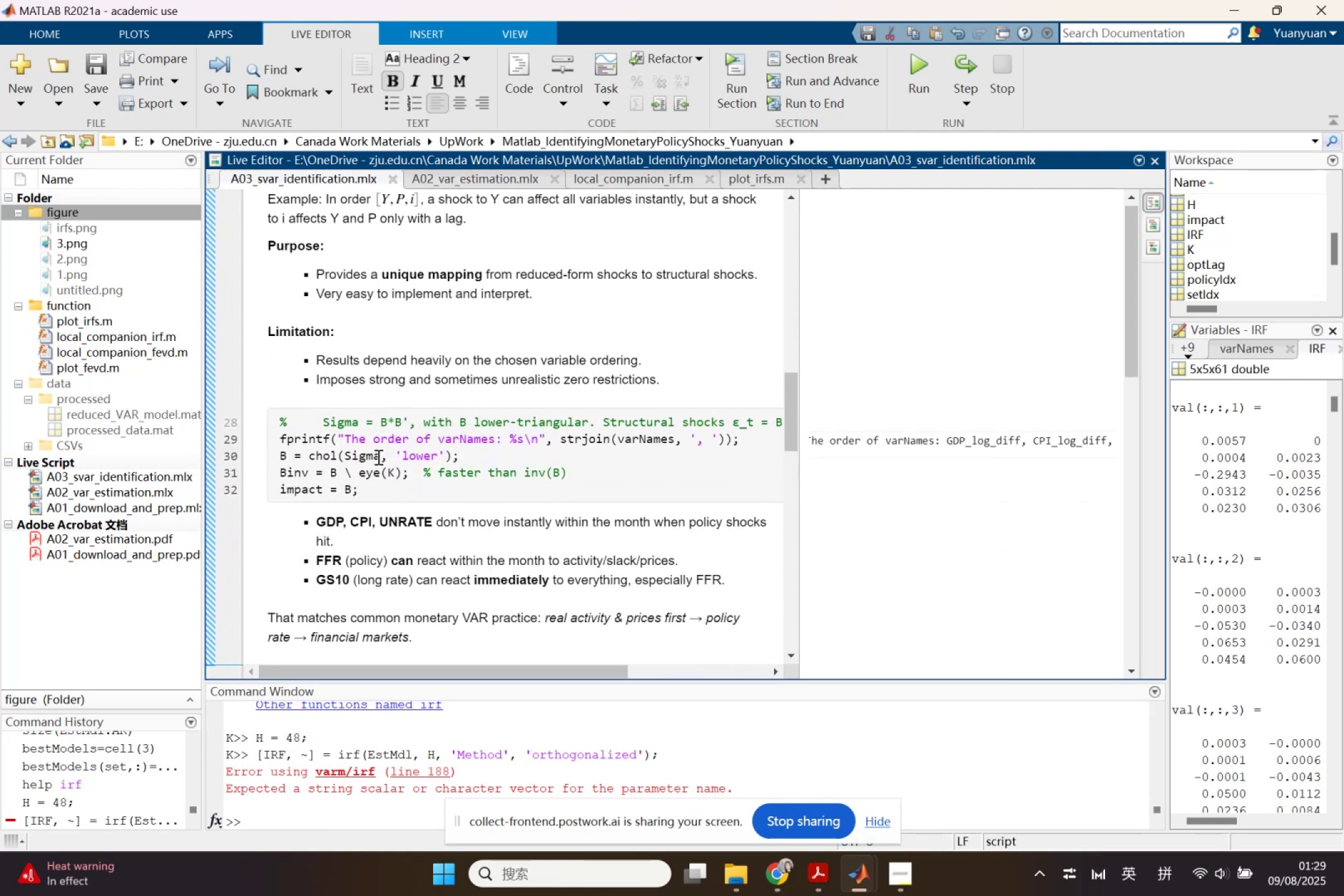 
left_click([392, 495])
 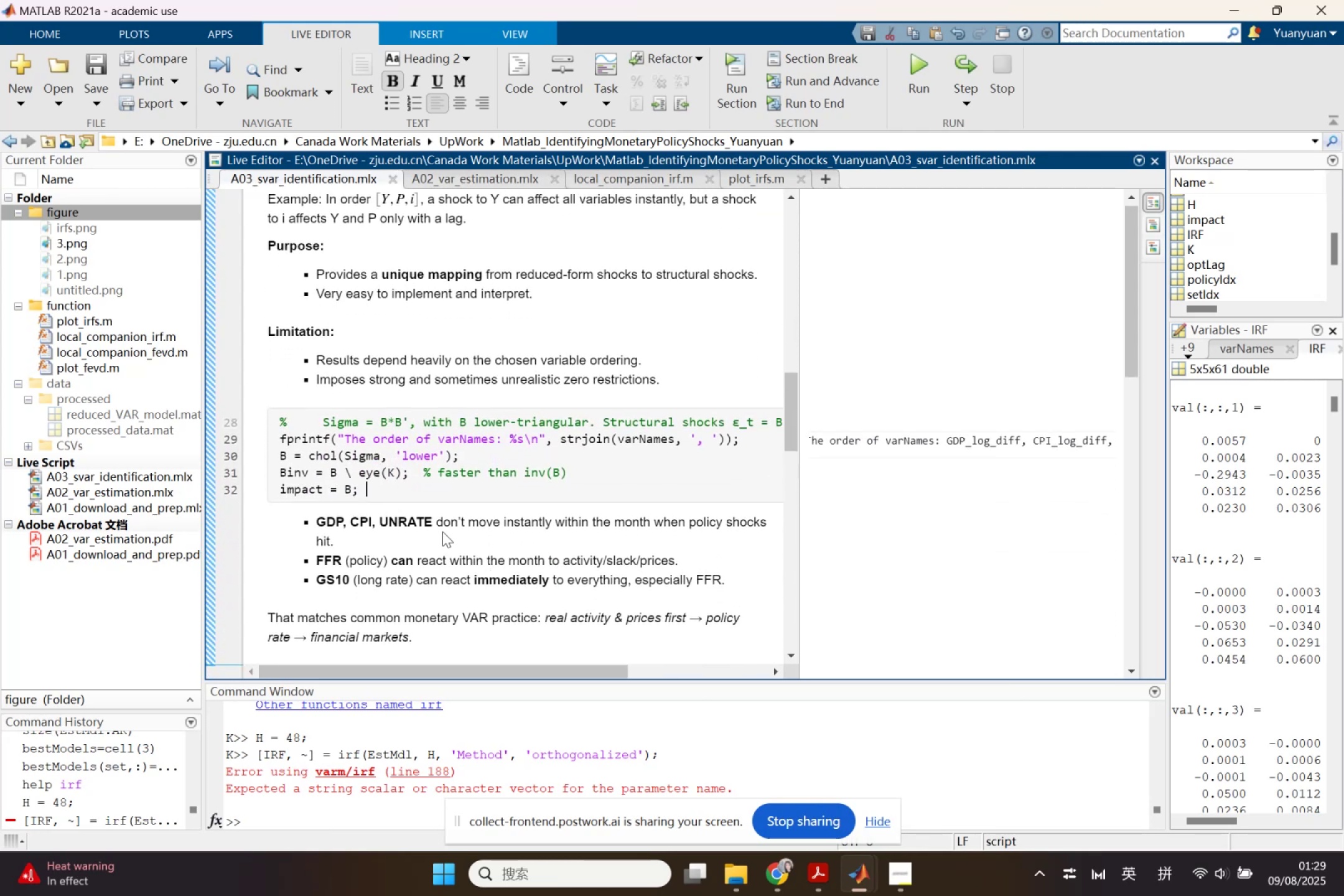 
scroll: coordinate [442, 531], scroll_direction: down, amount: 5.0
 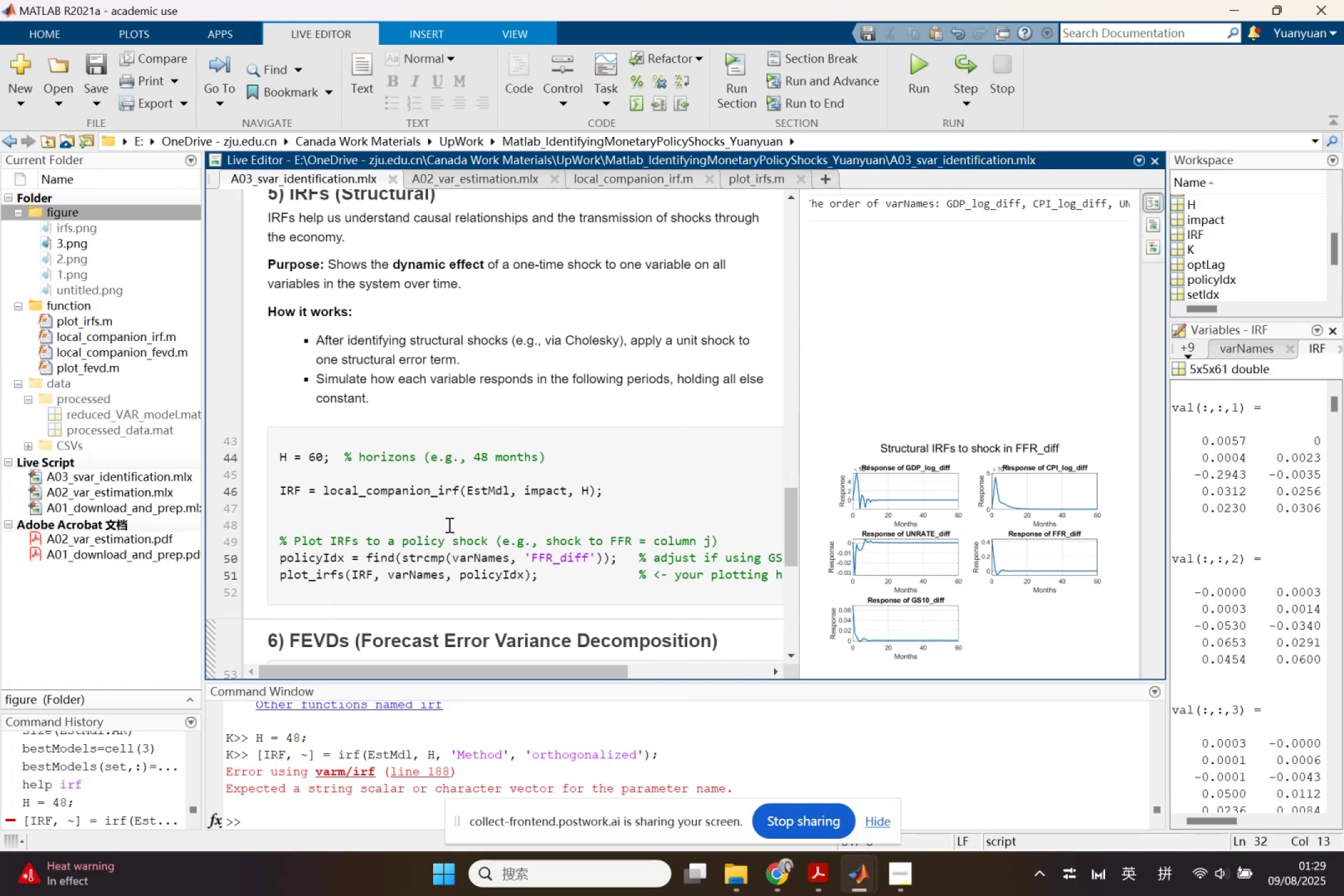 
wait(5.53)
 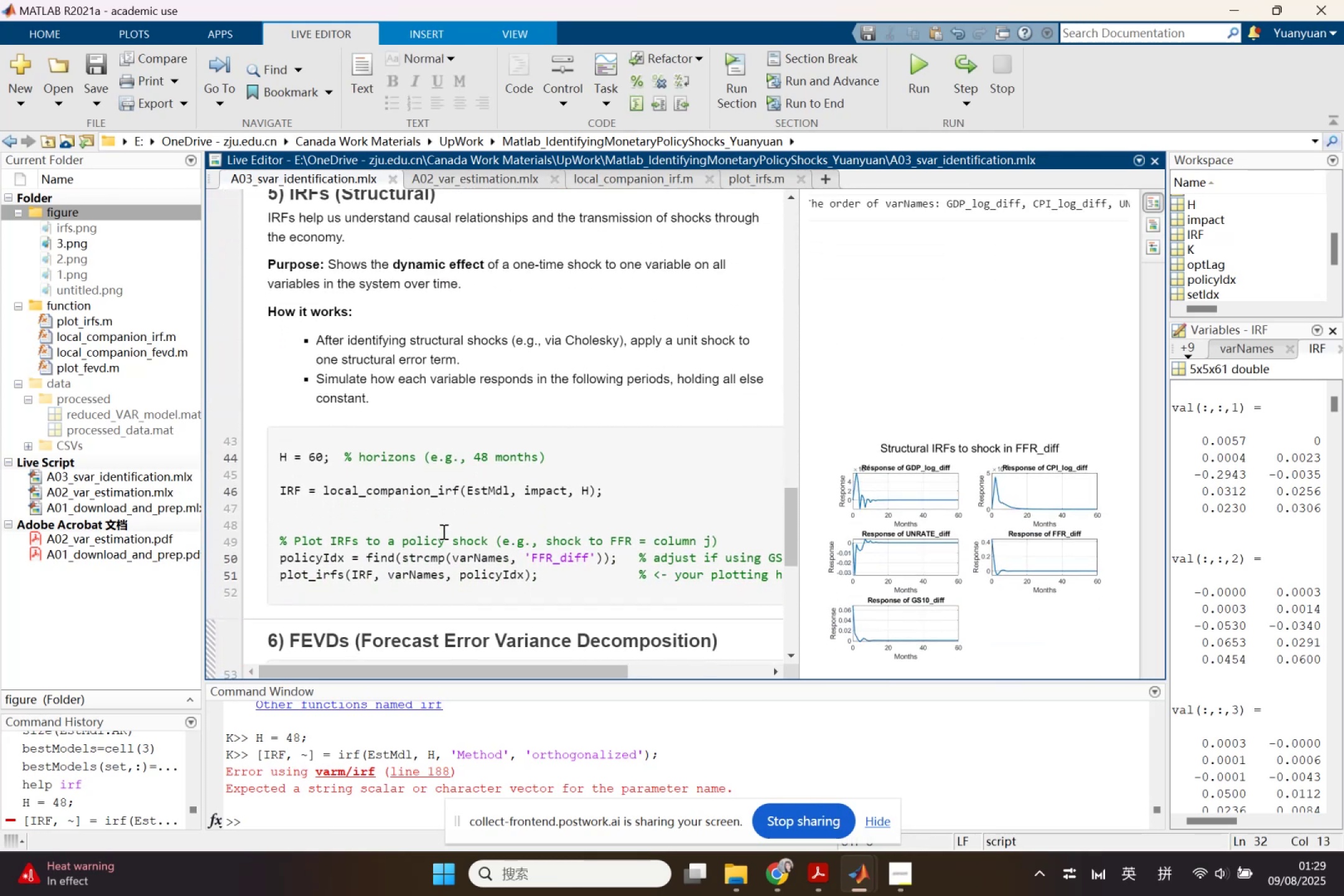 
scroll: coordinate [448, 525], scroll_direction: up, amount: 1.0
 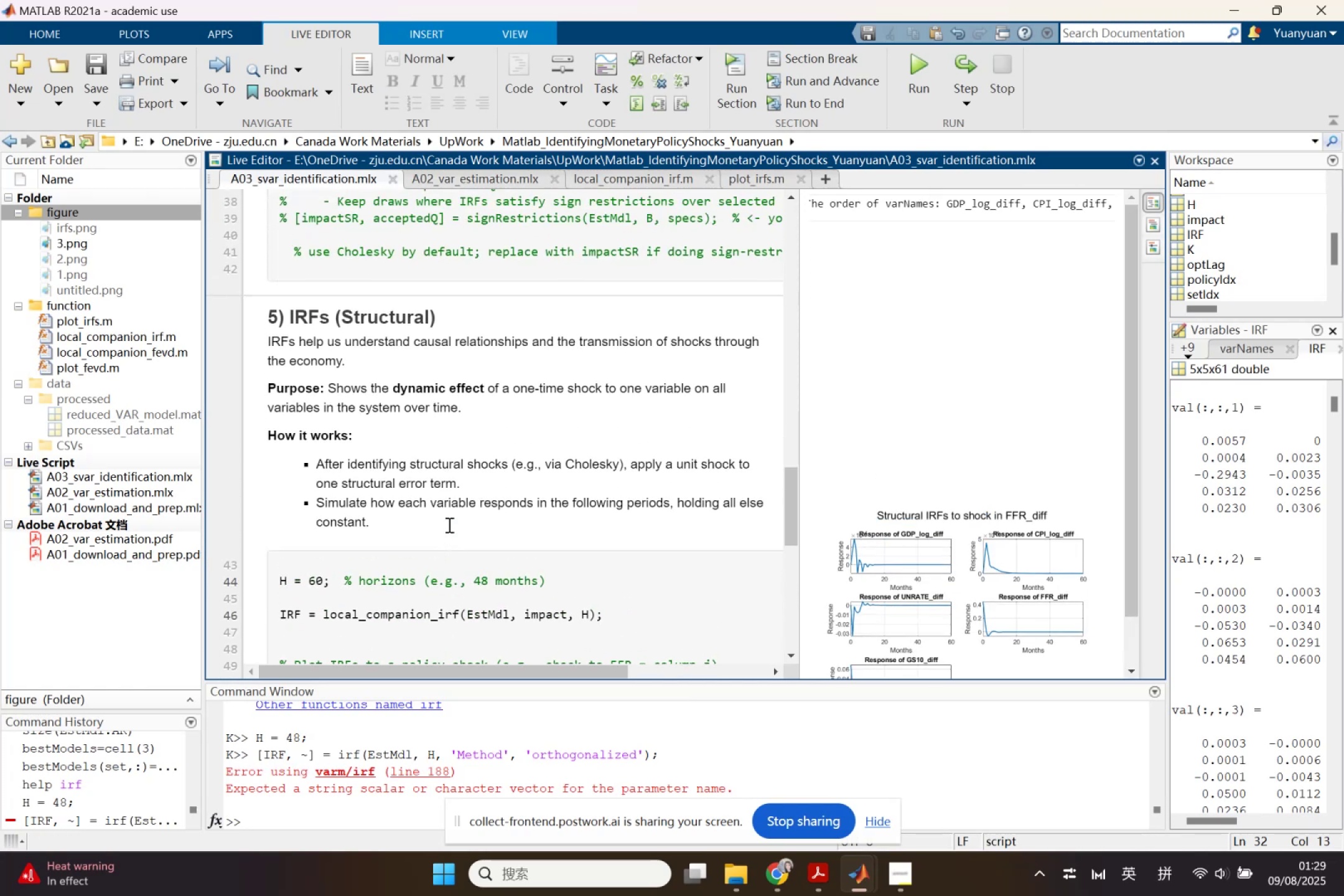 
scroll: coordinate [448, 525], scroll_direction: down, amount: 1.0
 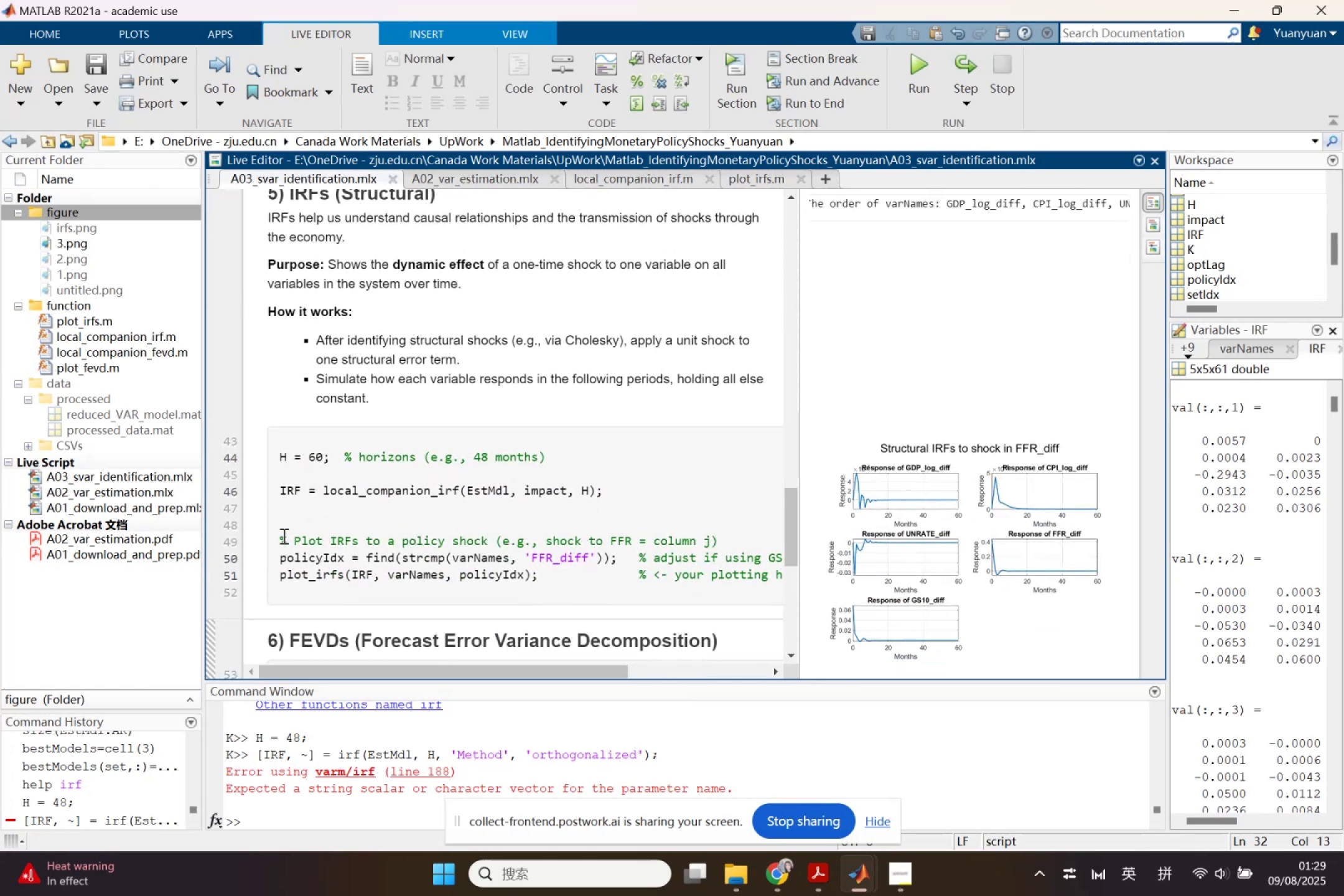 
left_click_drag(start_coordinate=[281, 536], to_coordinate=[301, 522])
 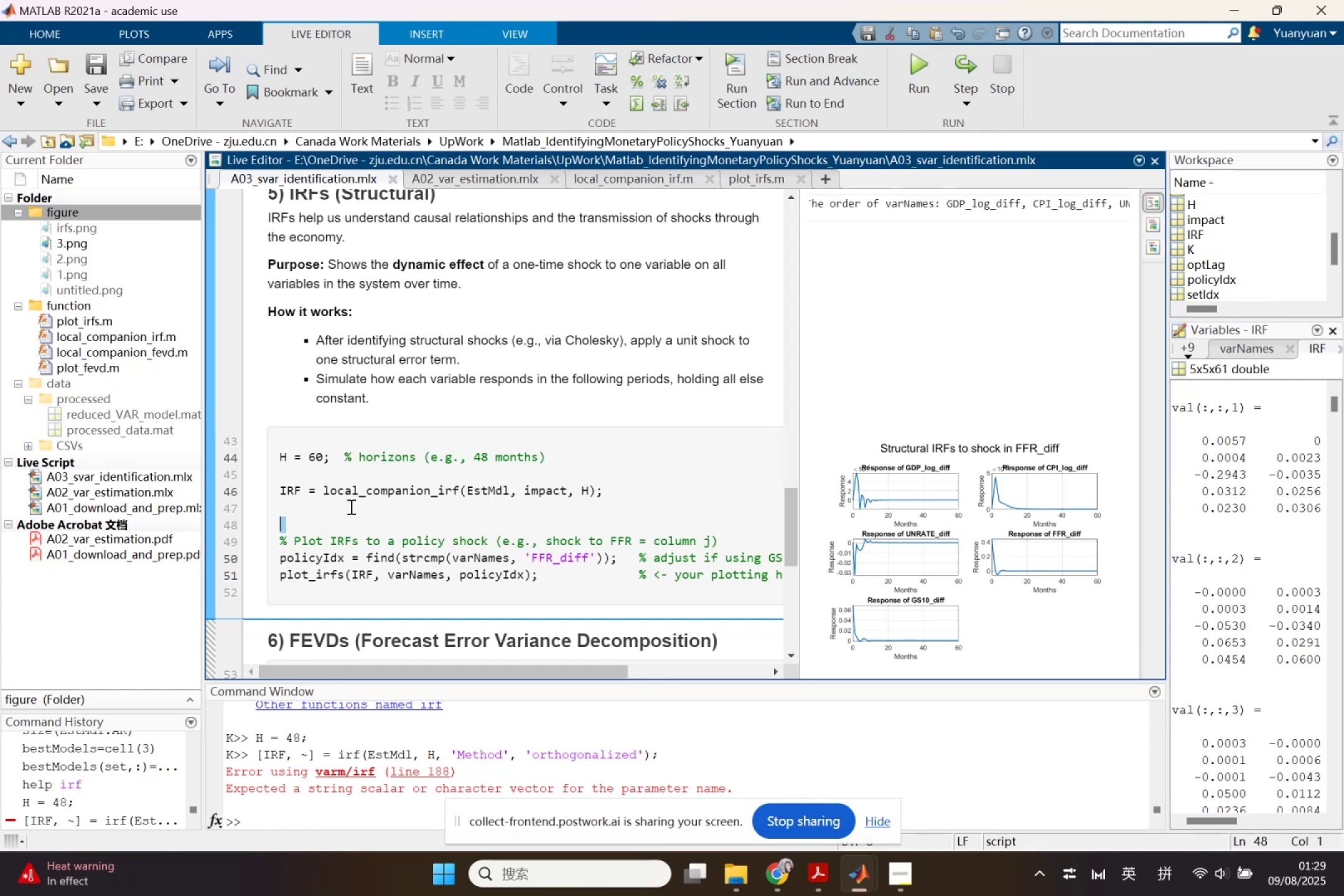 
left_click([351, 506])
 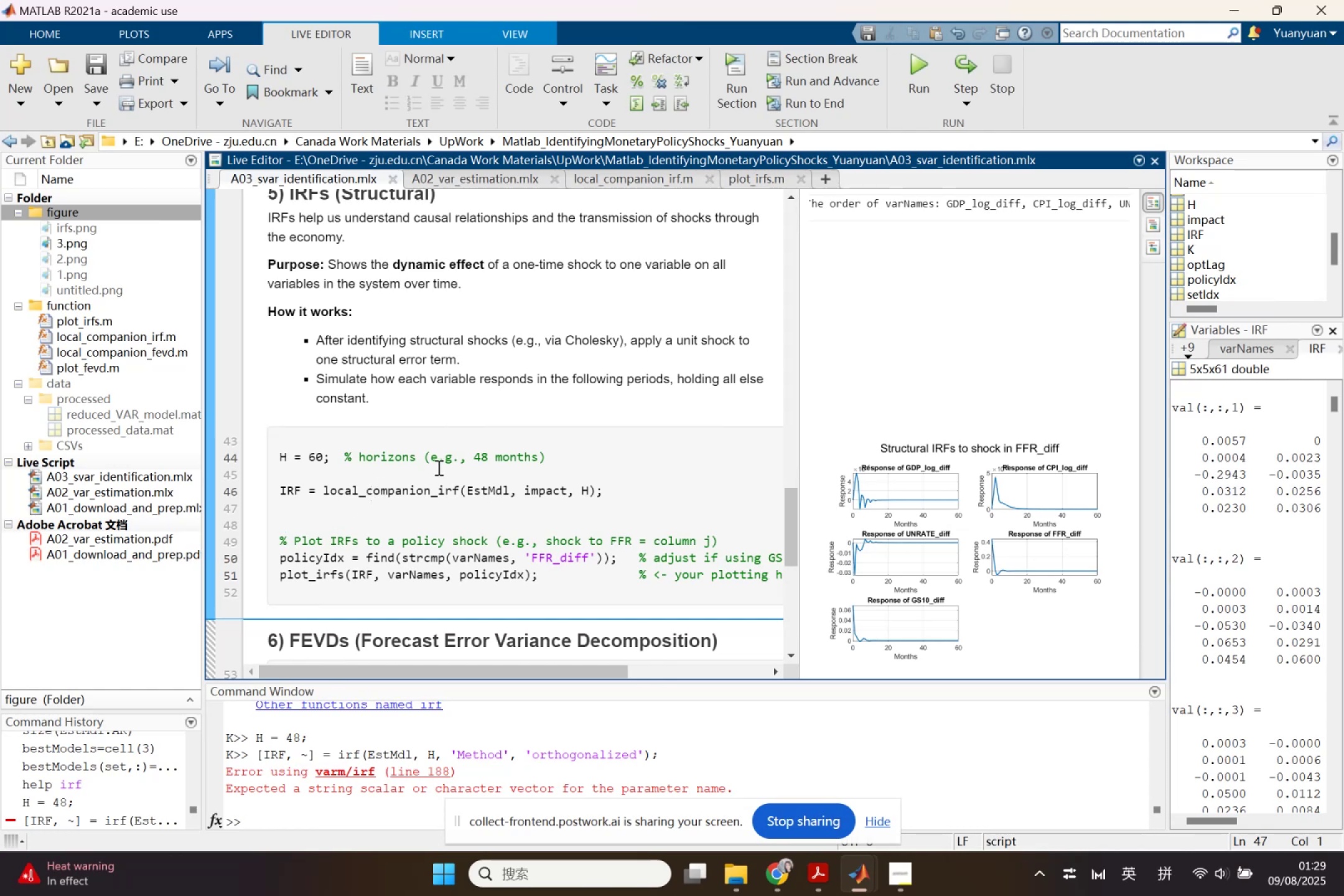 
wait(11.84)
 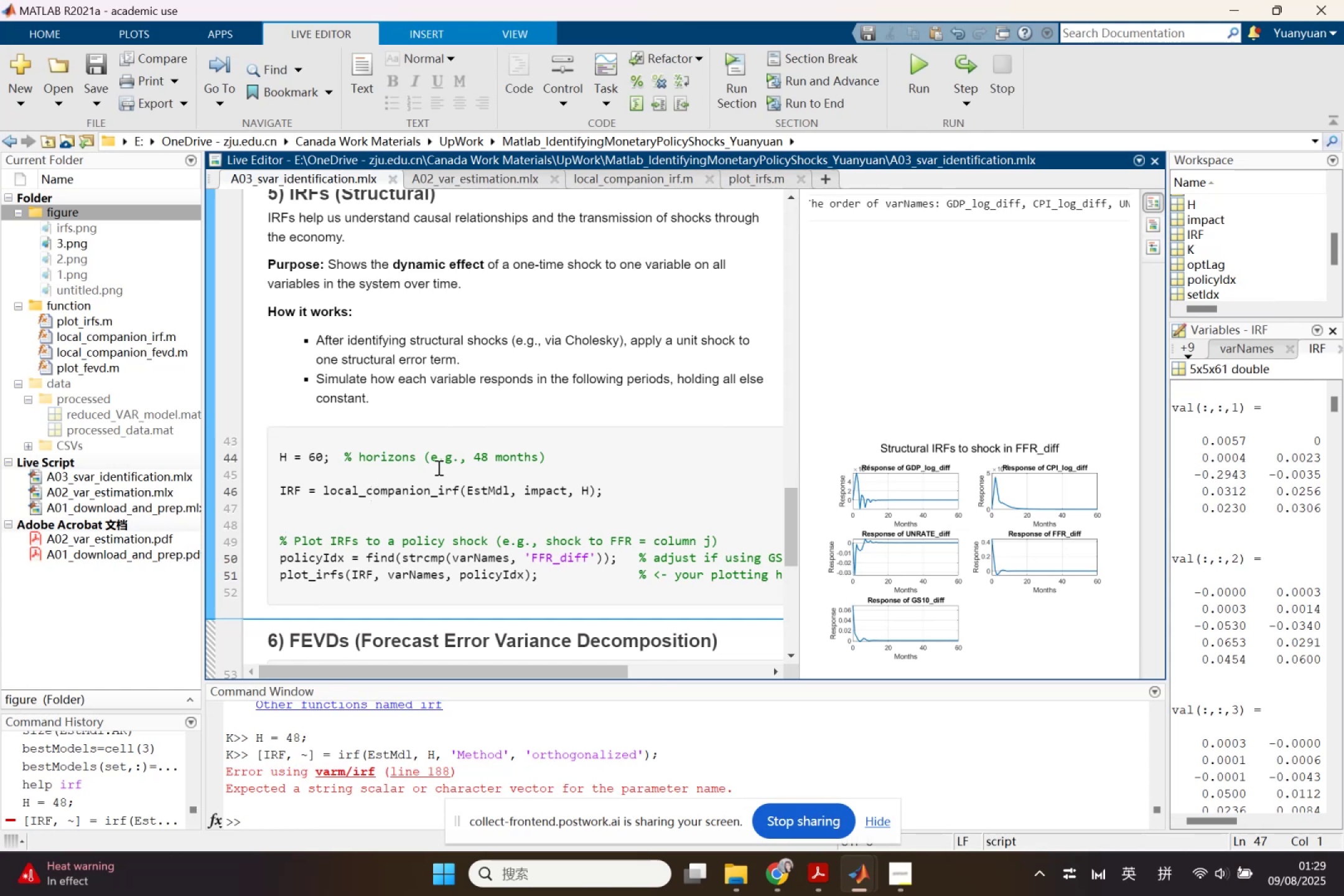 
scroll: coordinate [437, 467], scroll_direction: up, amount: 5.0
 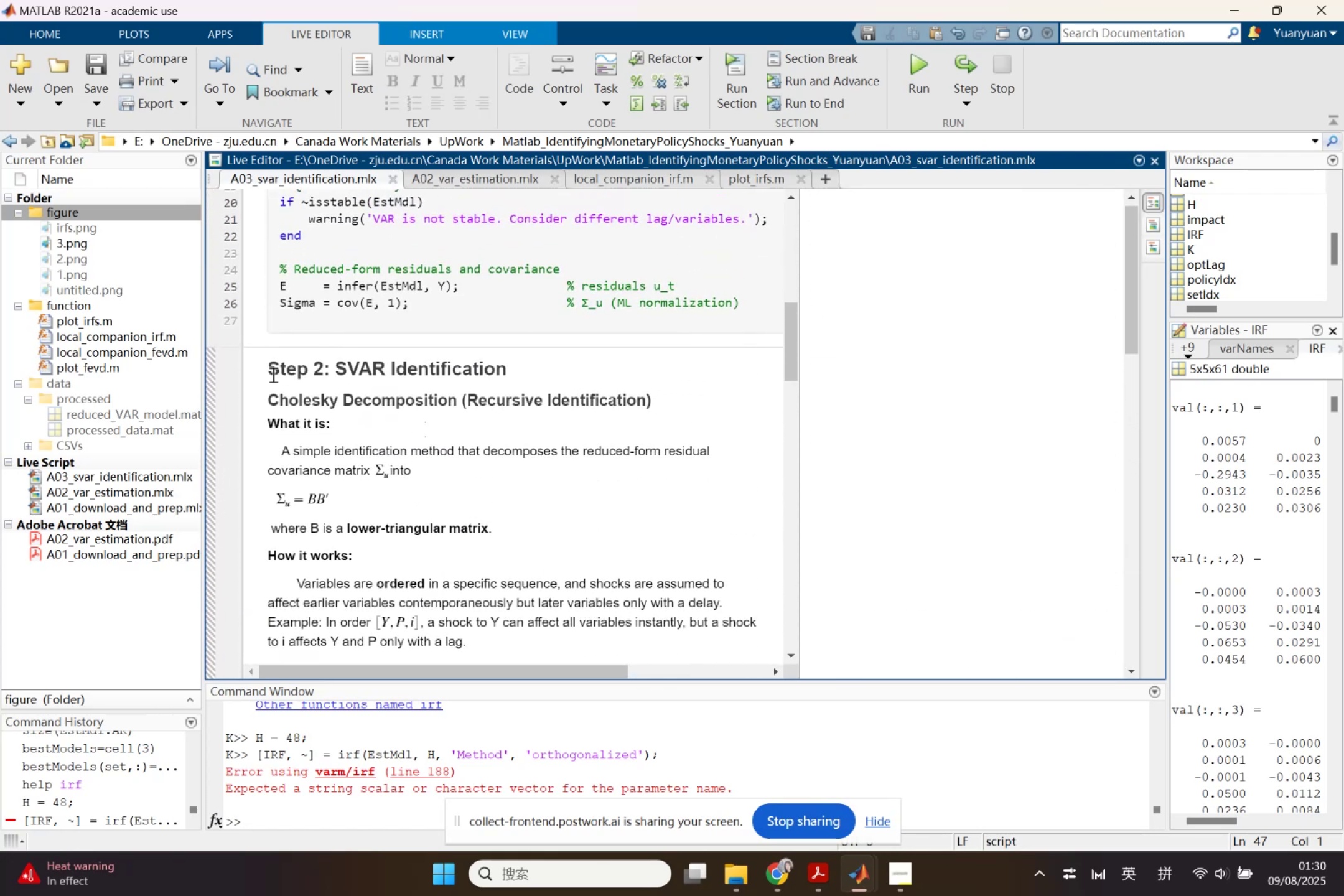 
double_click([269, 399])
 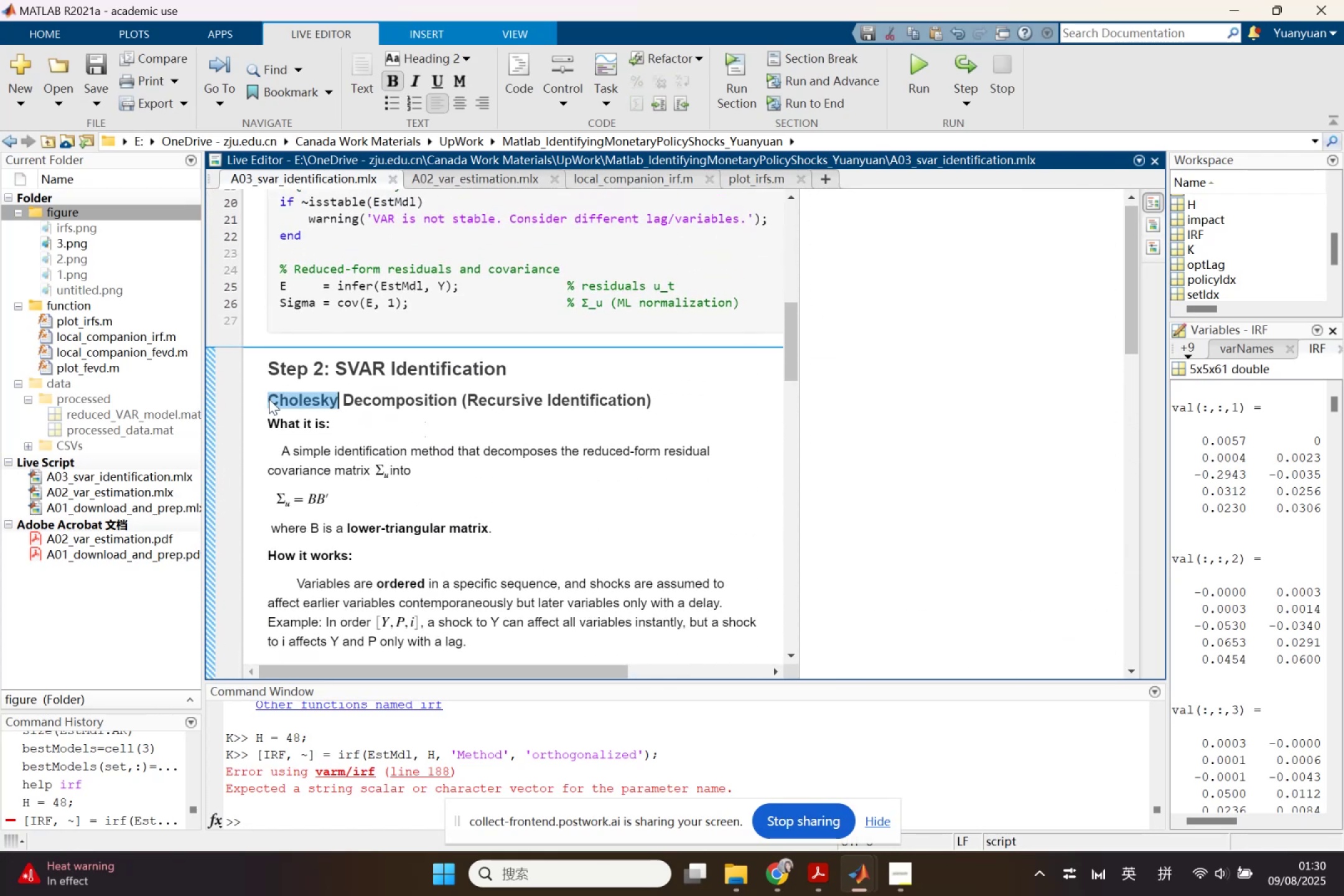 
left_click([269, 399])
 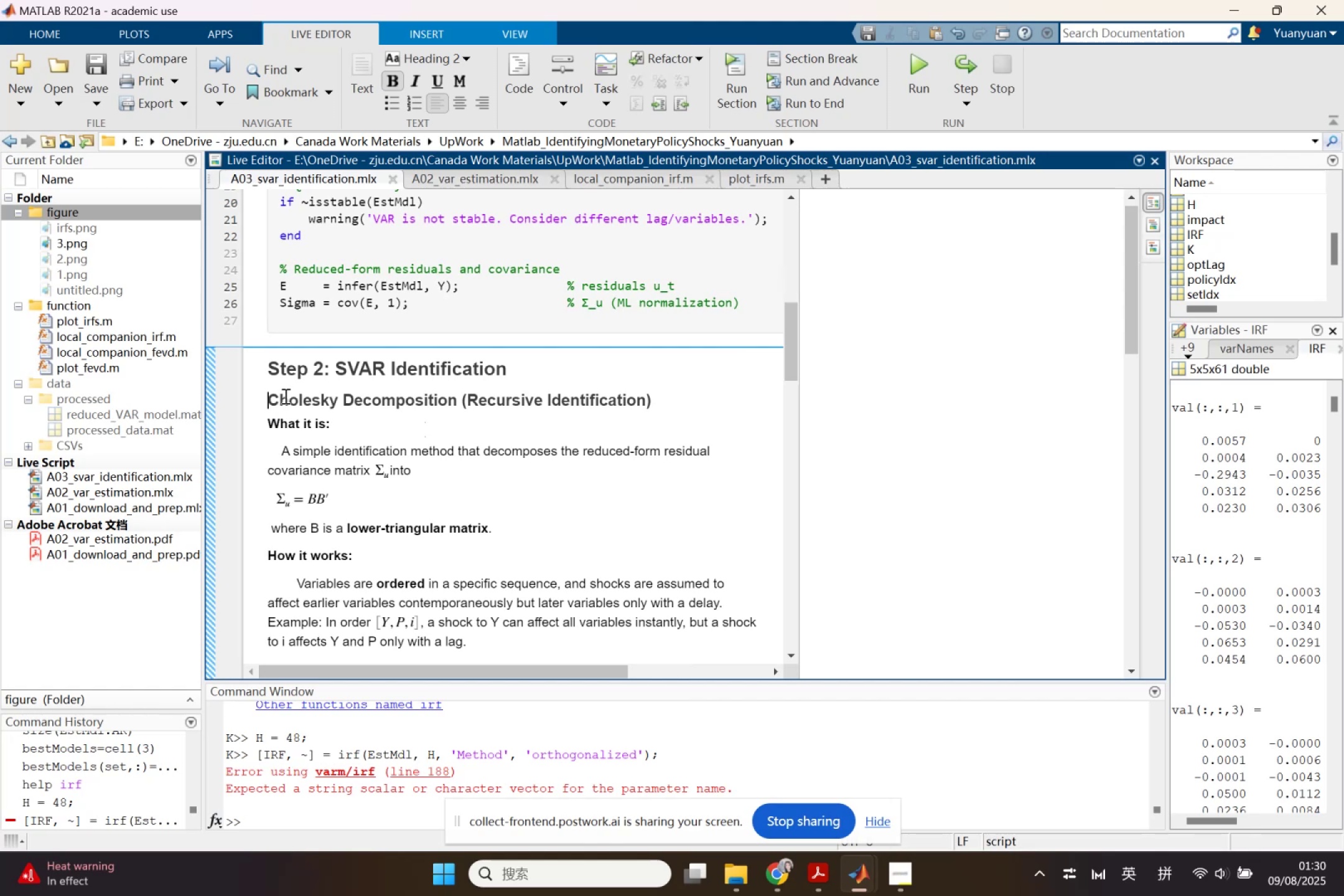 
type(Step2.1: )
 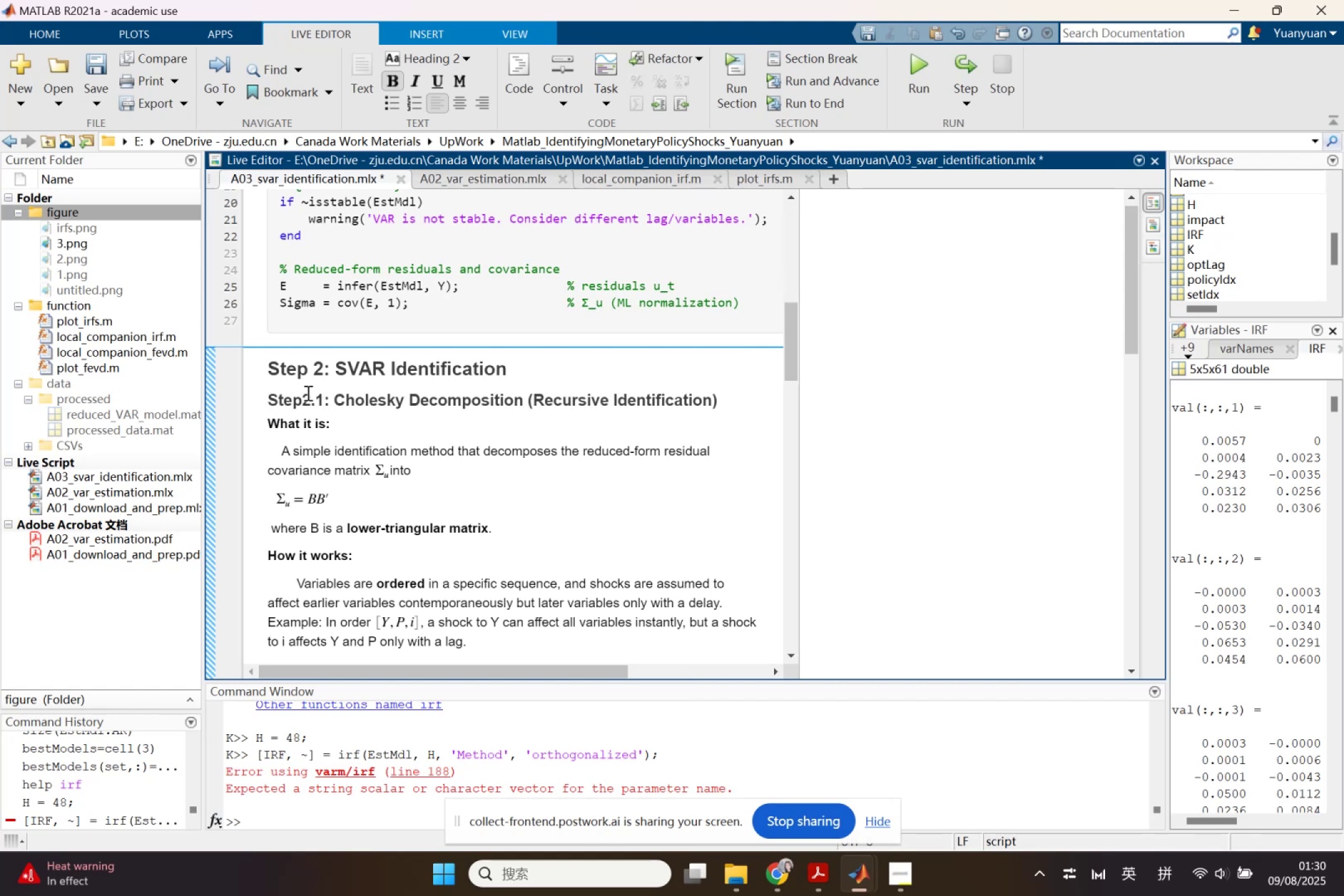 
left_click([304, 395])
 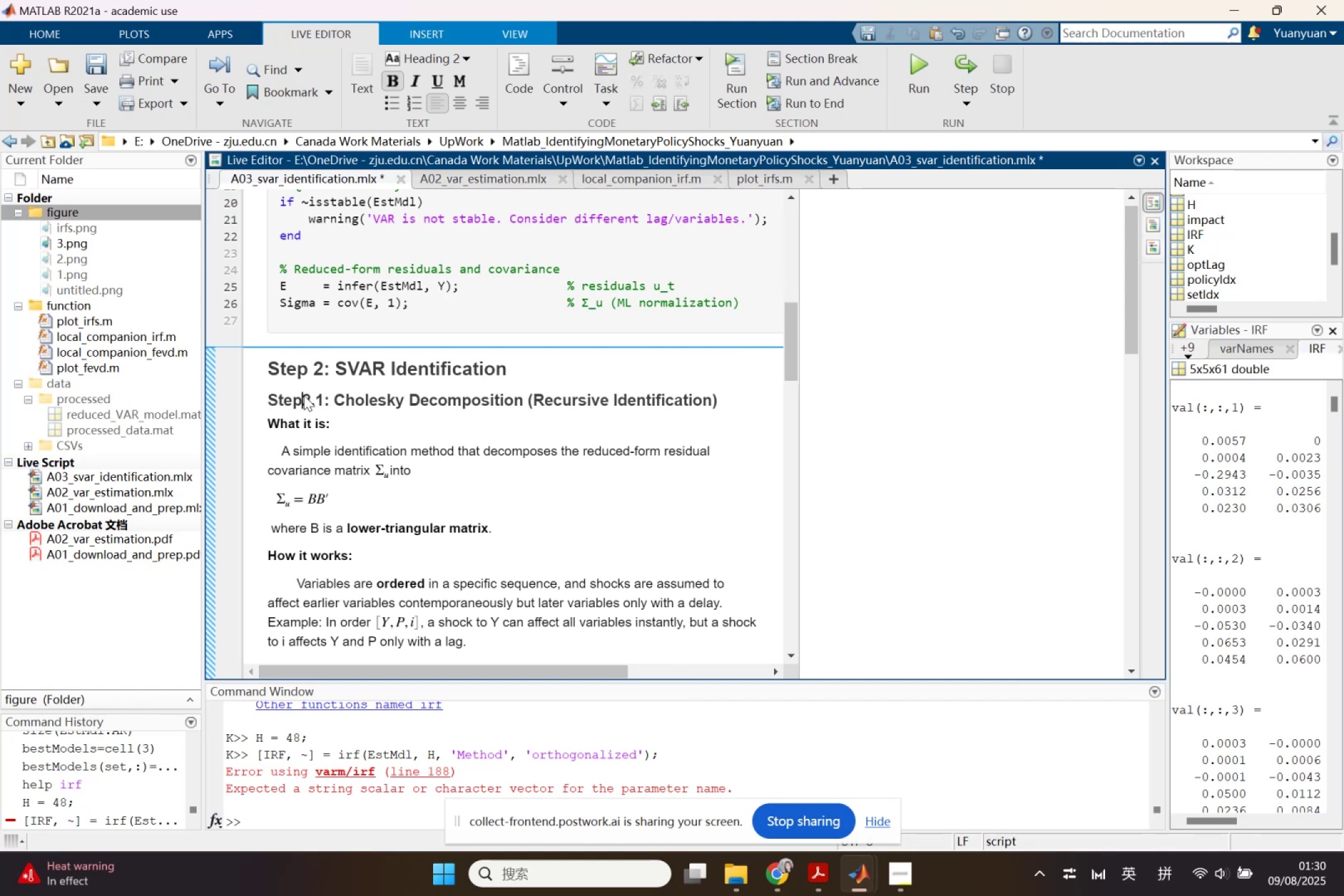 
key(Space)
 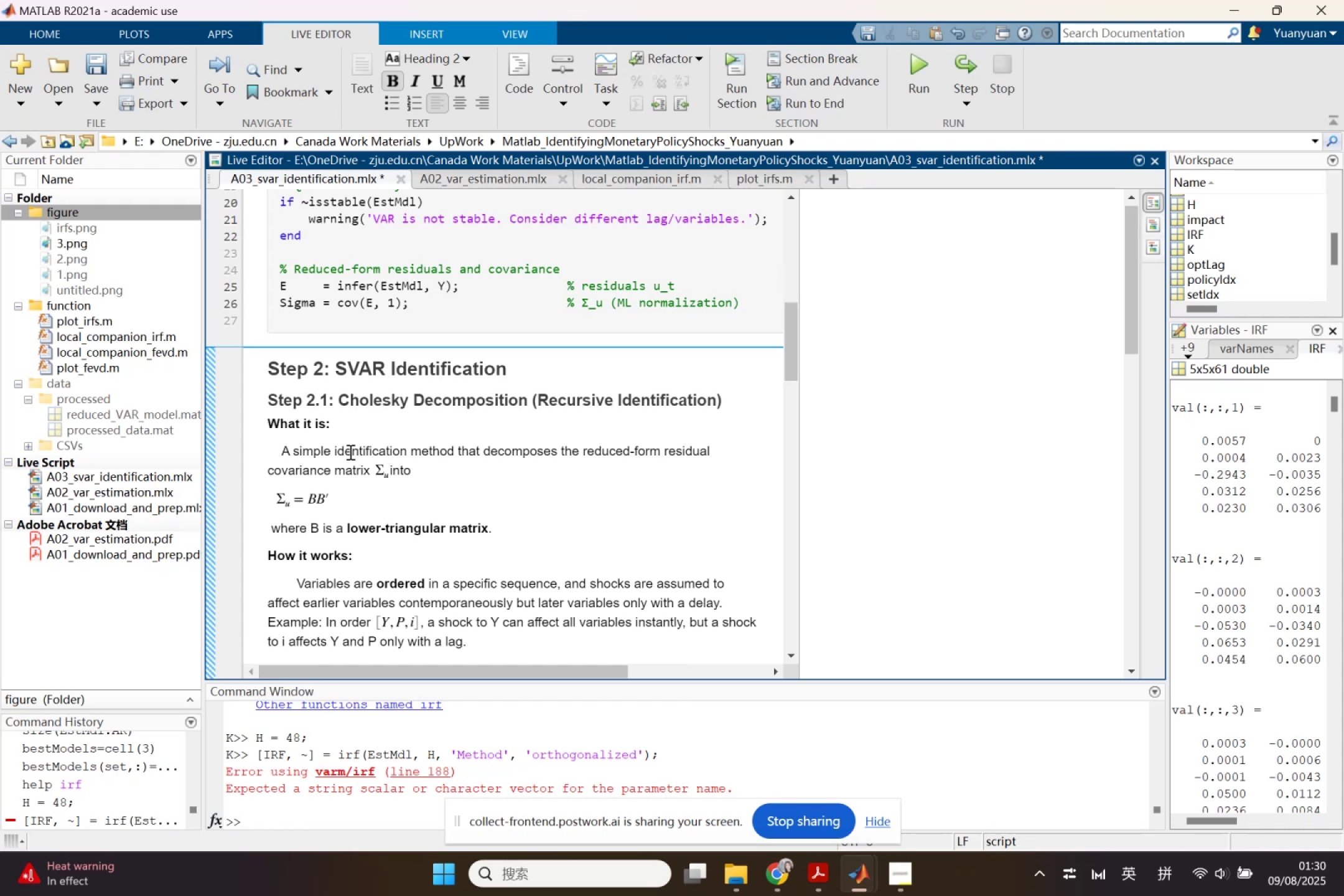 
scroll: coordinate [374, 578], scroll_direction: down, amount: 6.0
 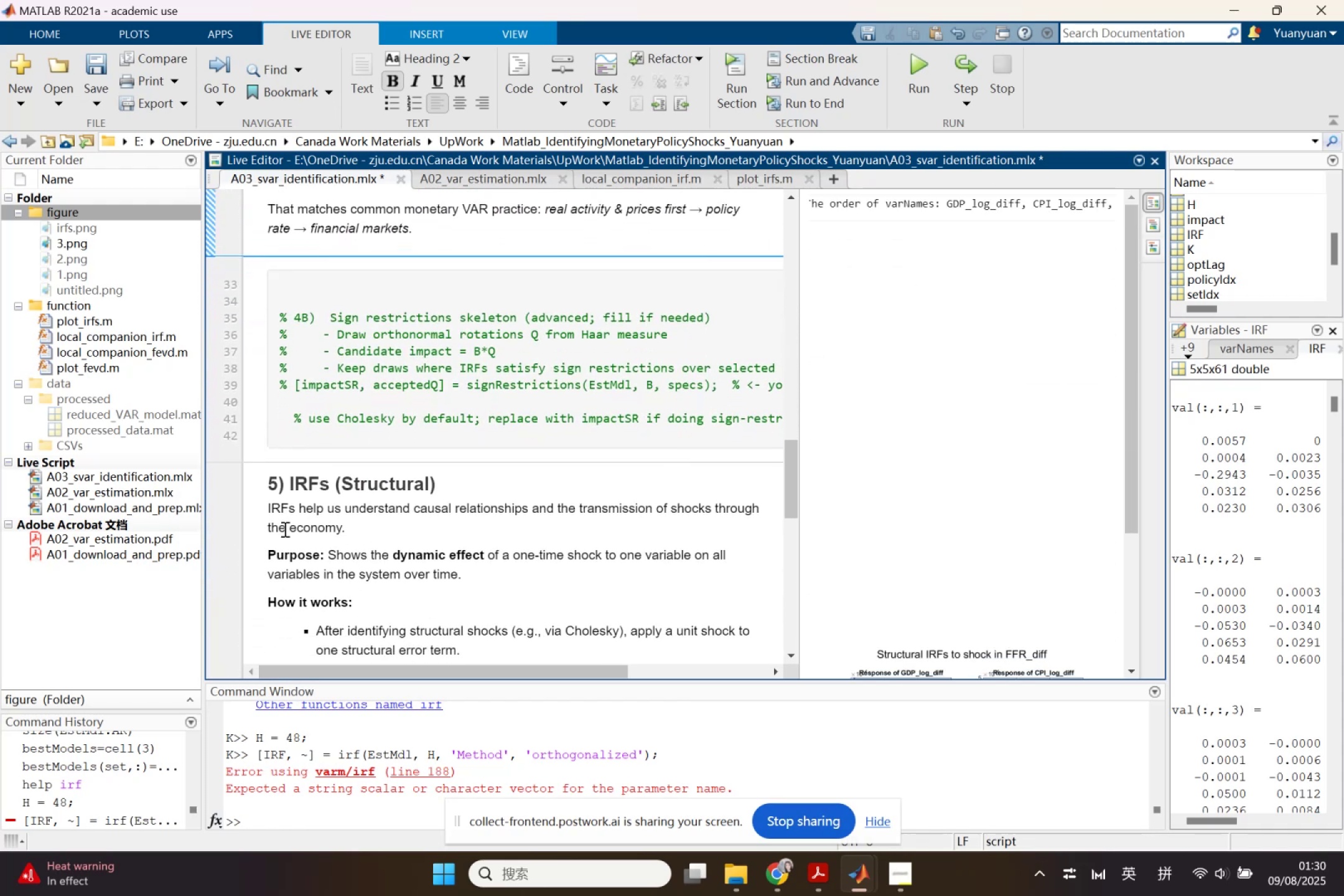 
left_click([254, 527])
 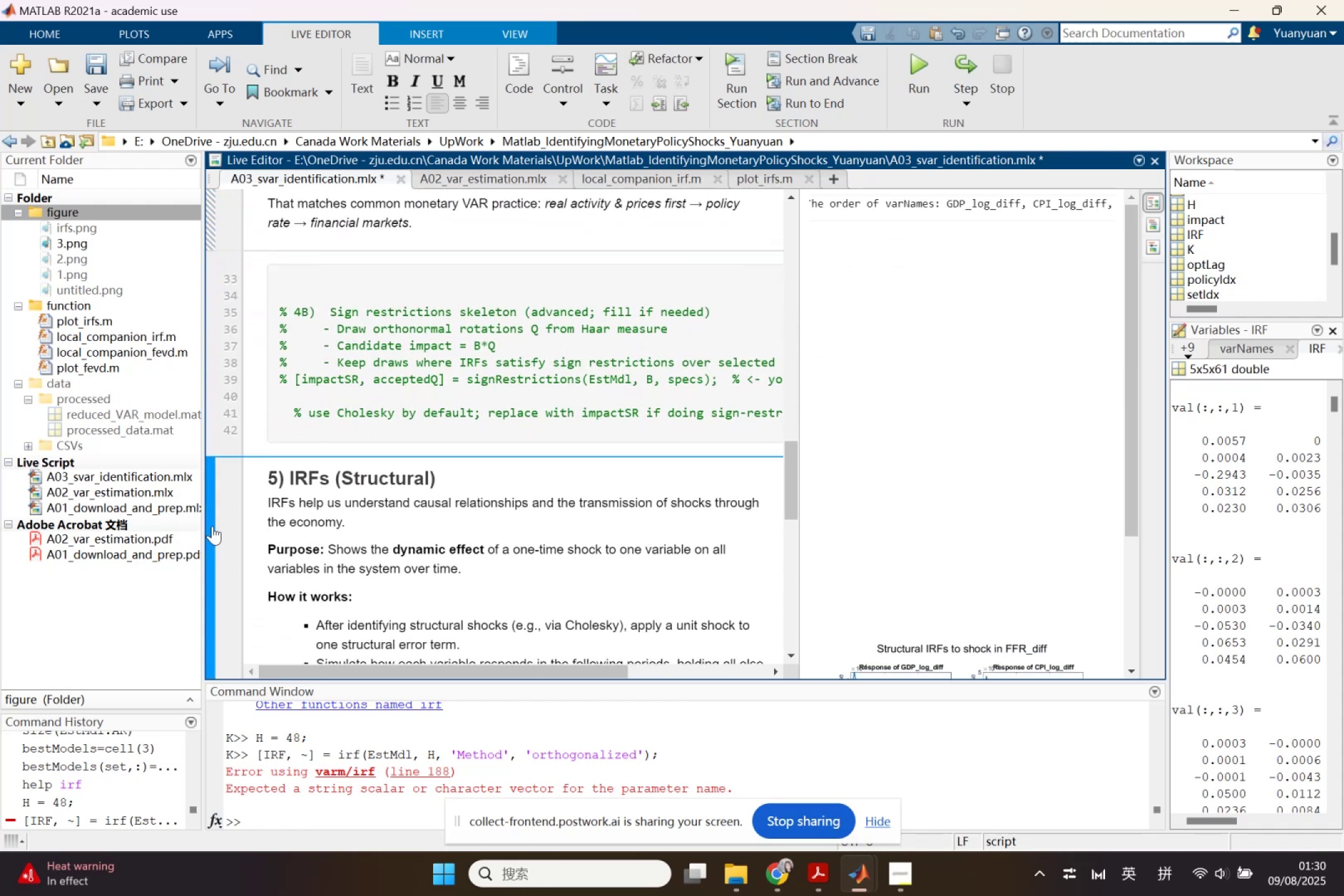 
left_click_drag(start_coordinate=[211, 526], to_coordinate=[243, 238])
 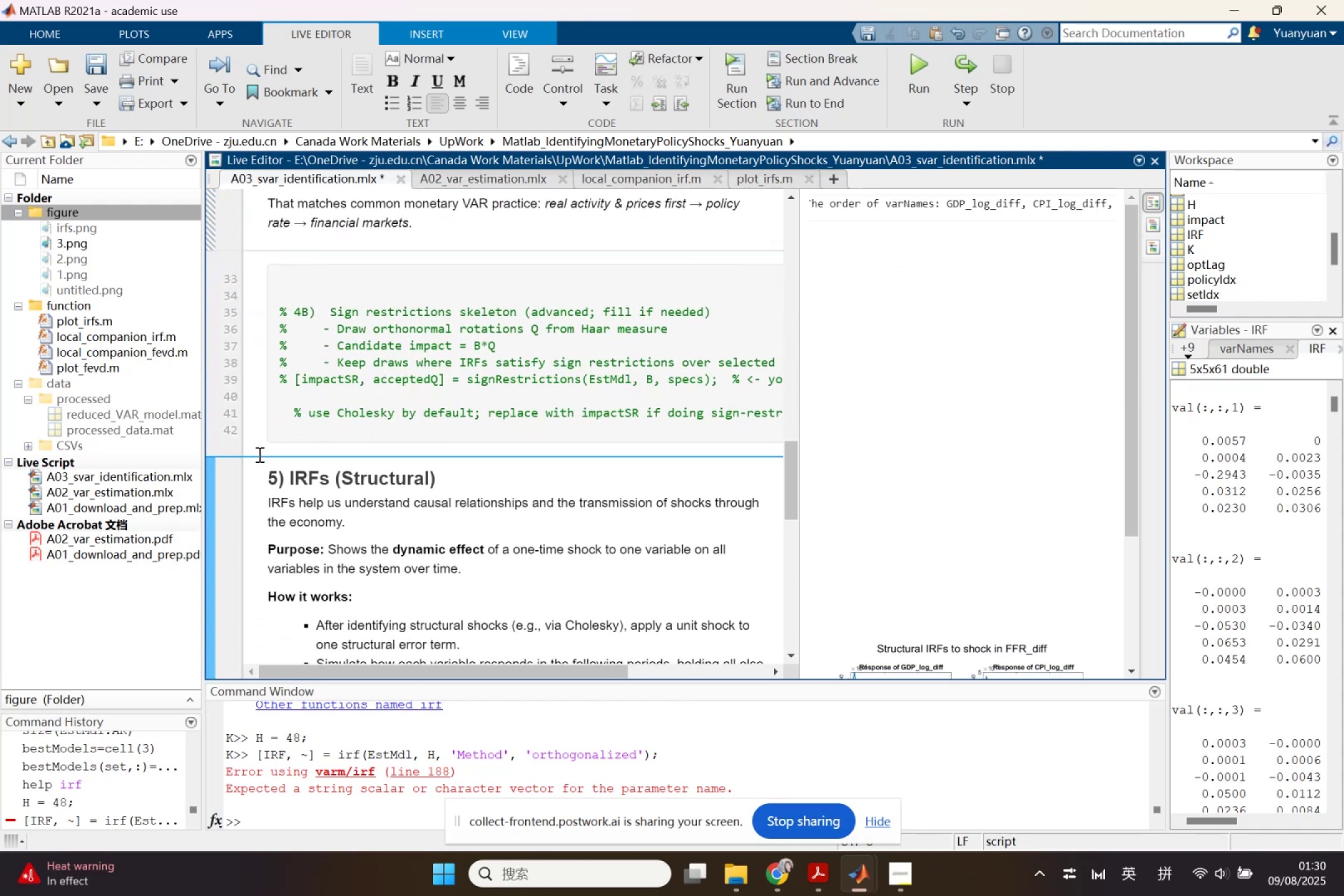 
left_click_drag(start_coordinate=[264, 474], to_coordinate=[365, 485])
 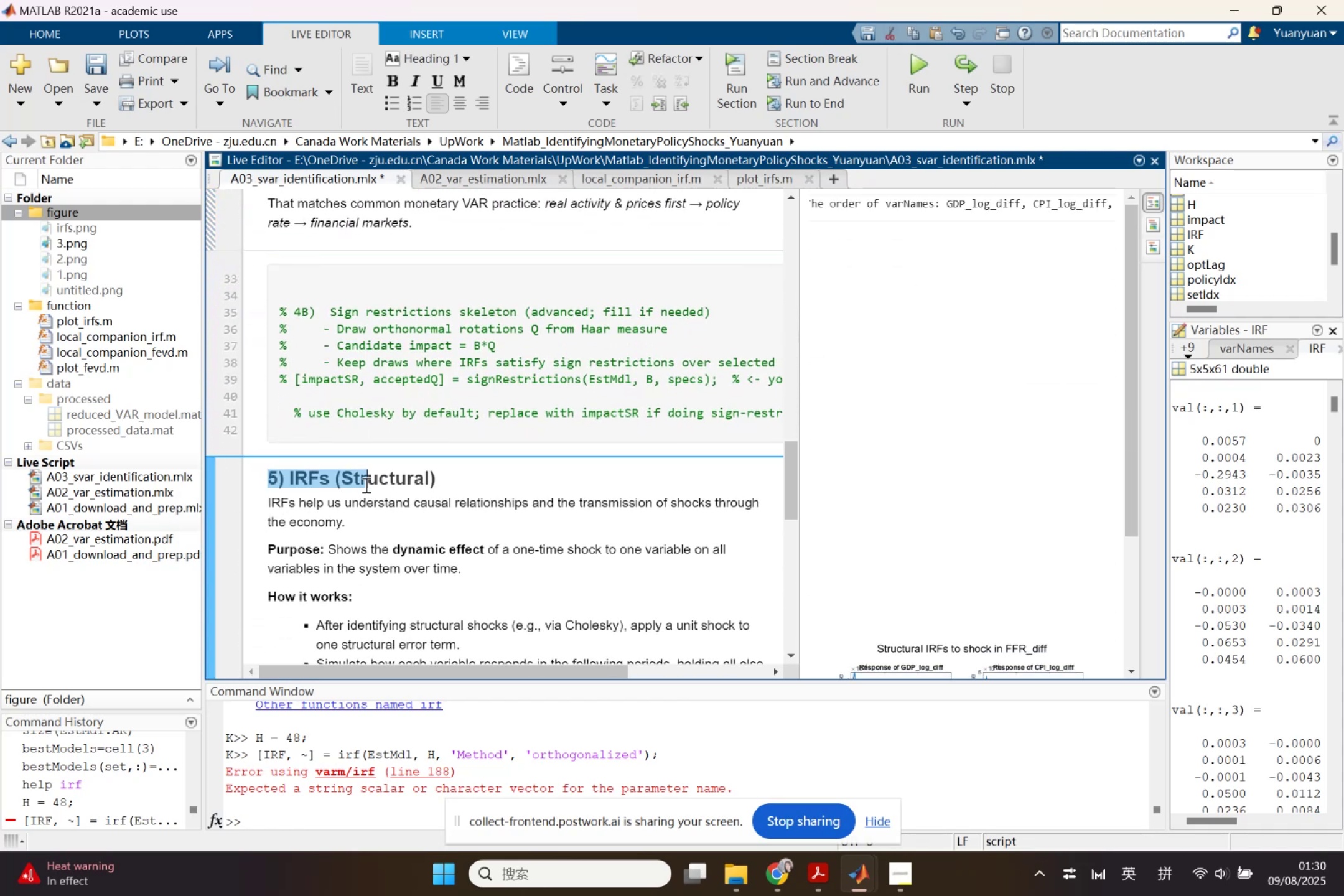 
left_click([365, 485])
 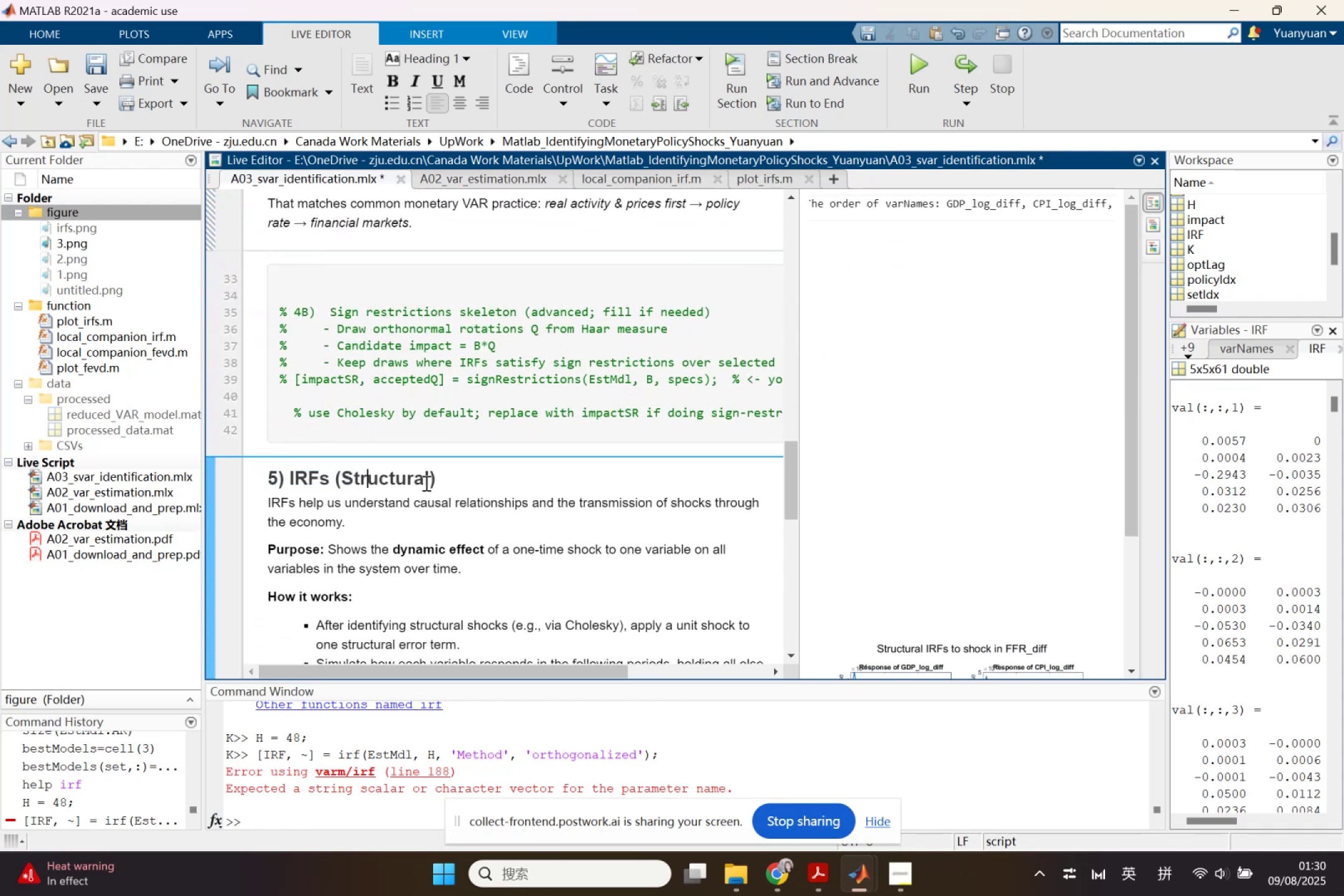 
scroll: coordinate [442, 485], scroll_direction: up, amount: 6.0
 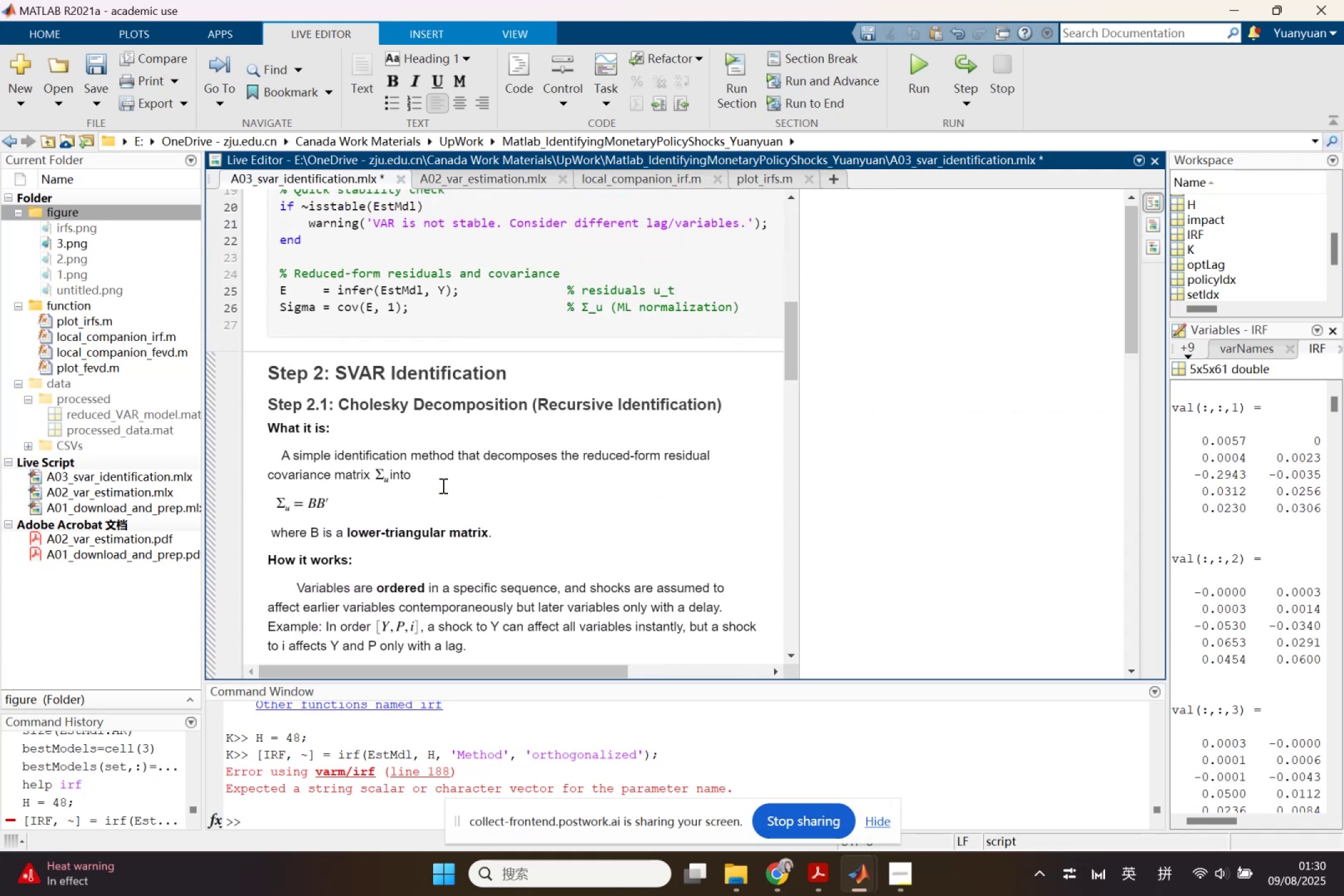 
scroll: coordinate [442, 485], scroll_direction: down, amount: 2.0
 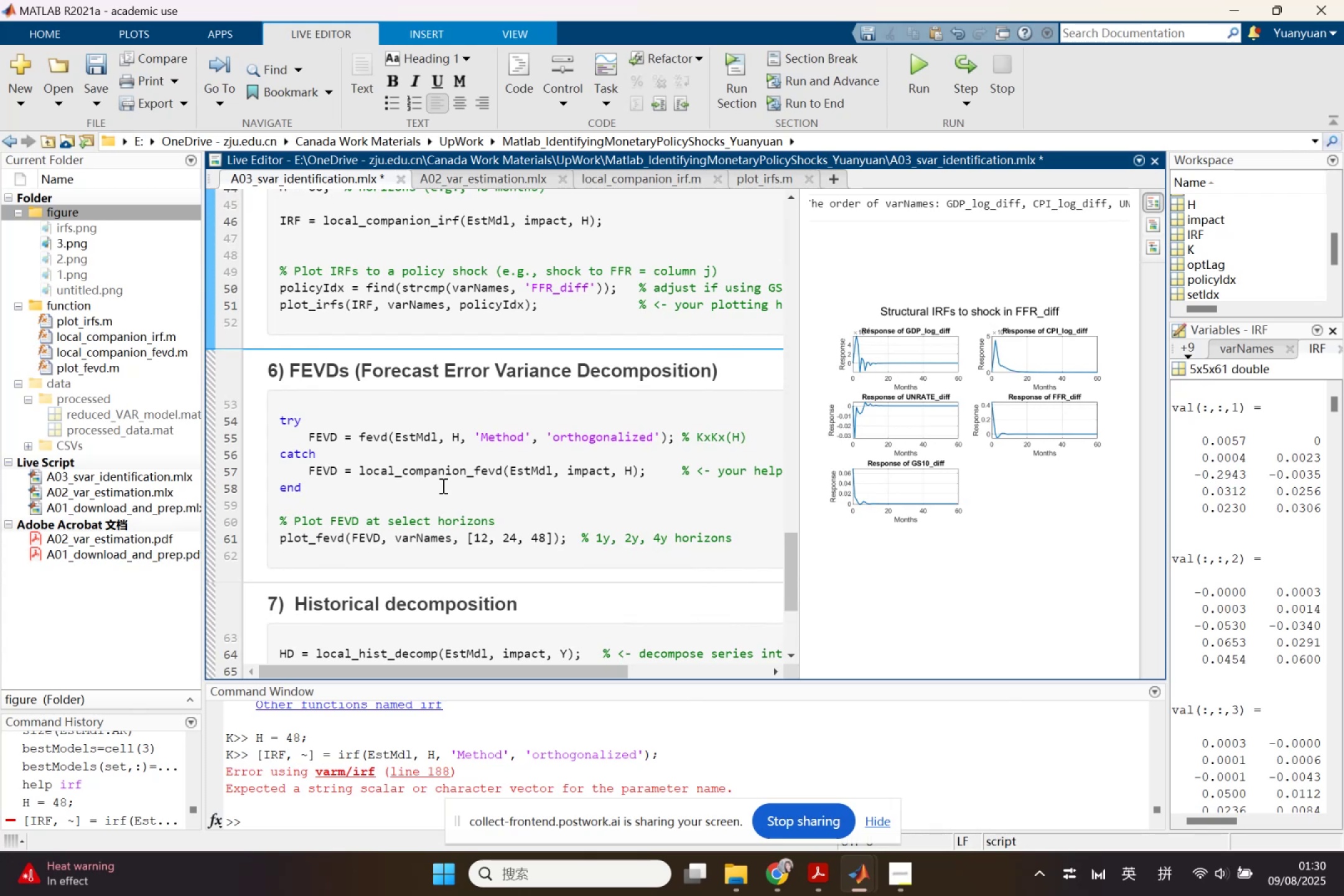 
wait(7.64)
 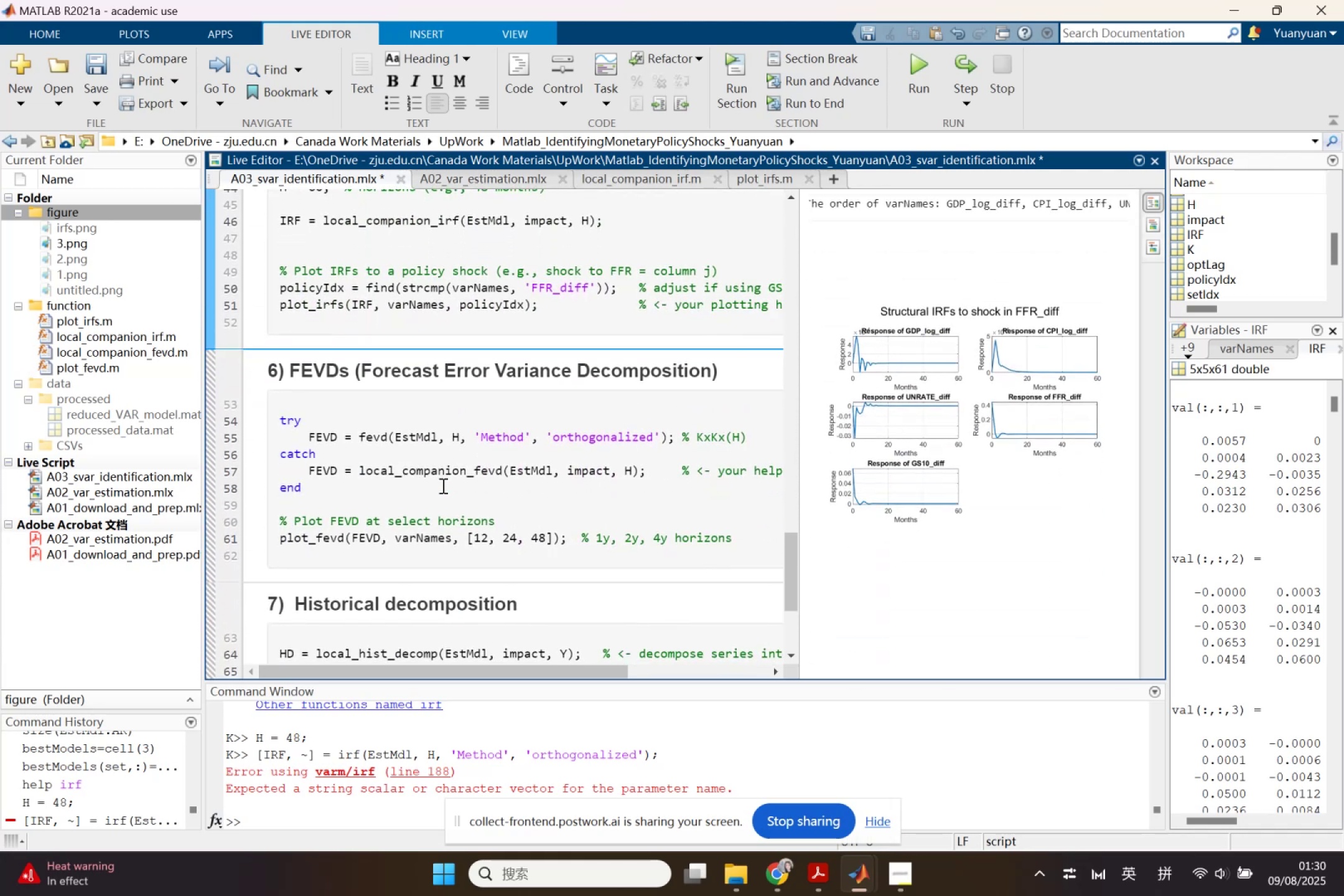 
scroll: coordinate [442, 484], scroll_direction: up, amount: 3.0
 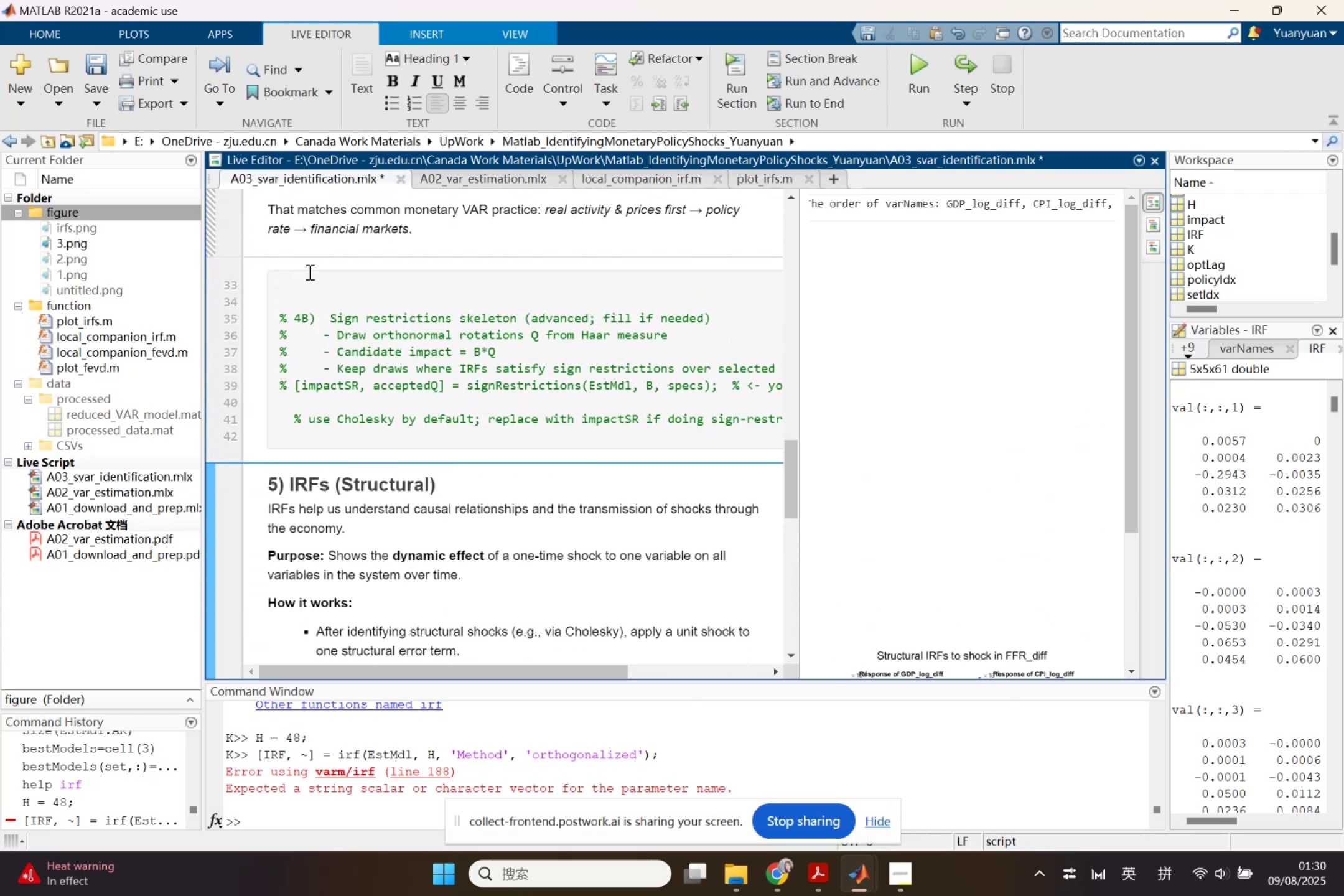 
left_click([309, 272])
 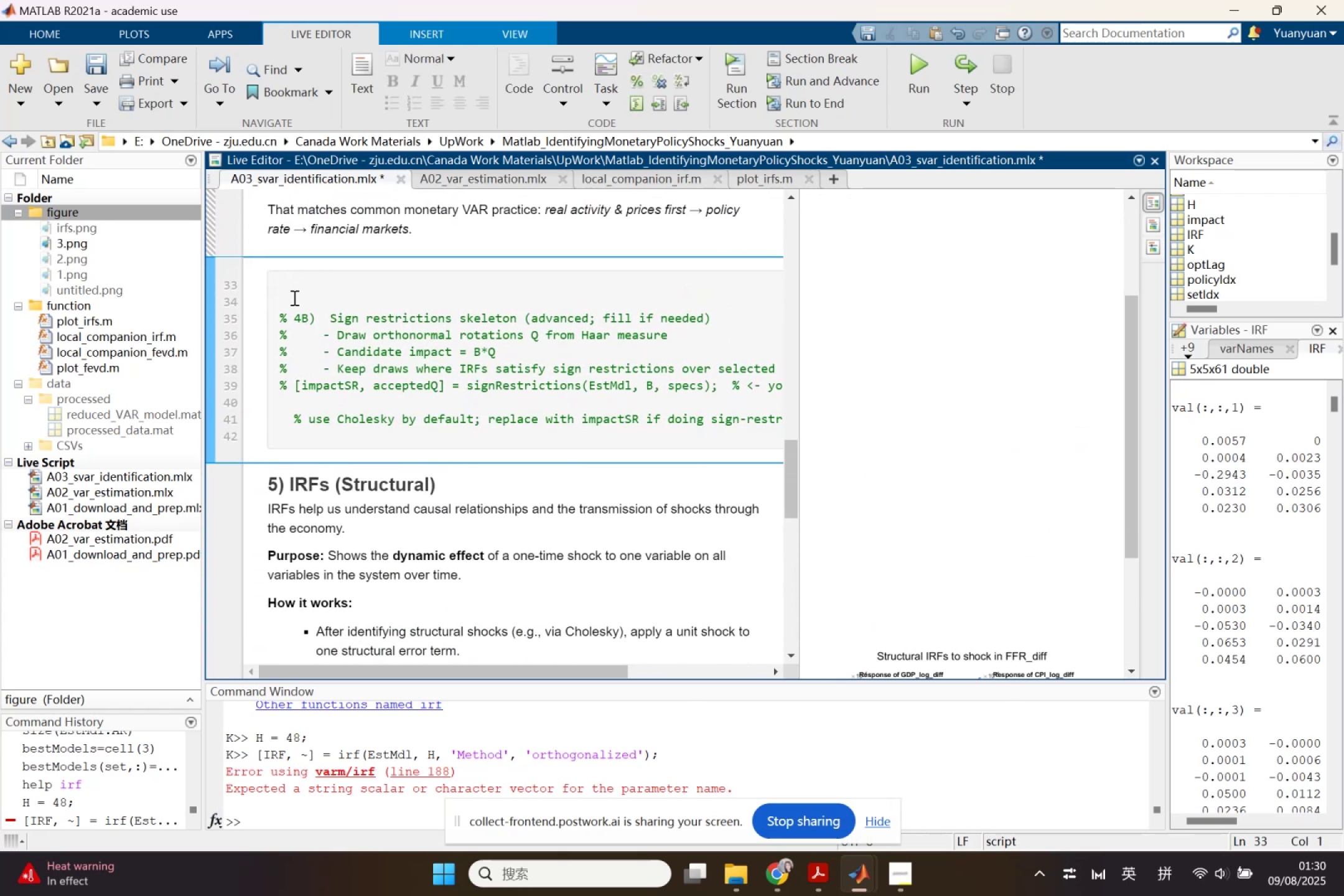 
left_click_drag(start_coordinate=[282, 306], to_coordinate=[849, 423])
 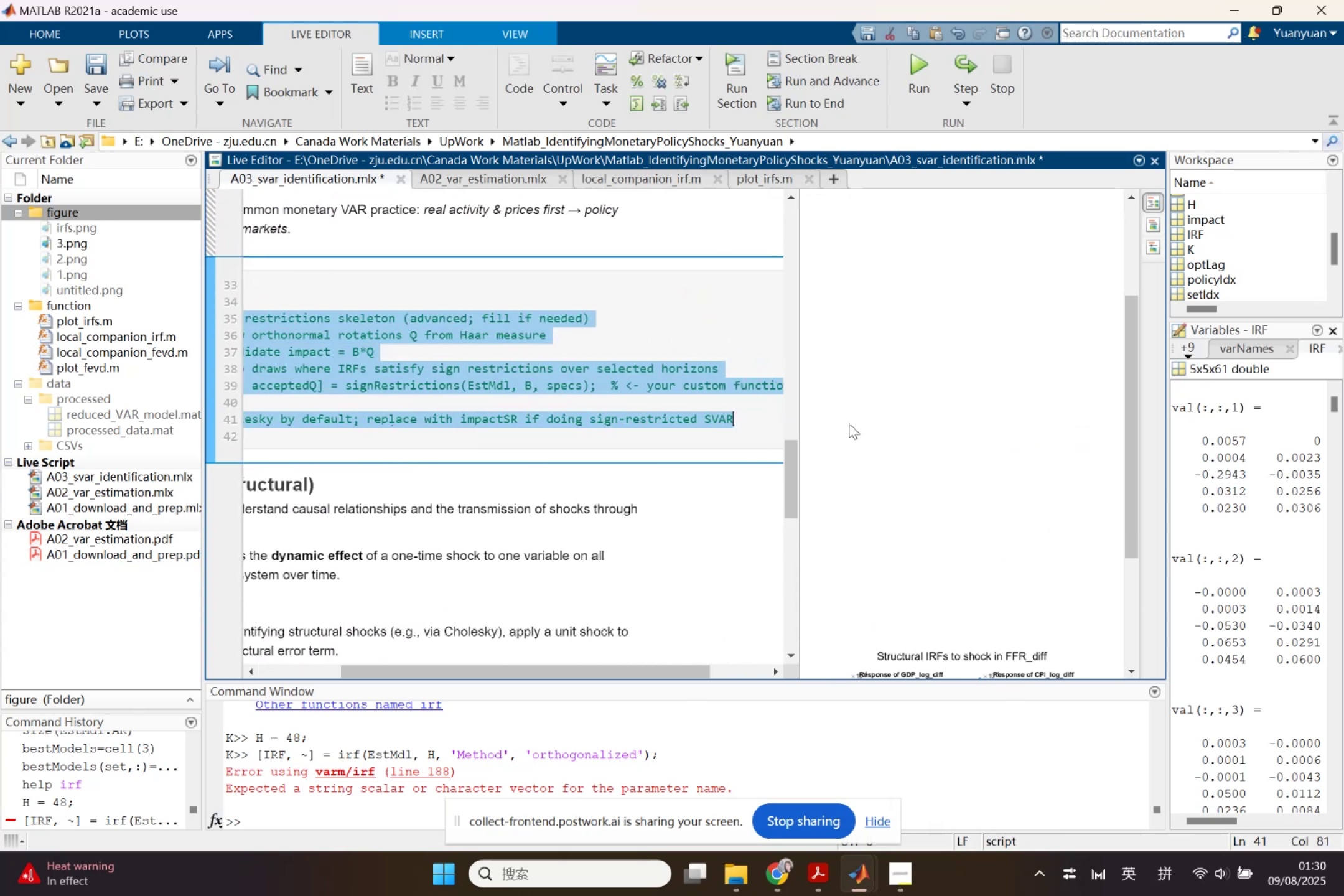 
key(Control+X)
 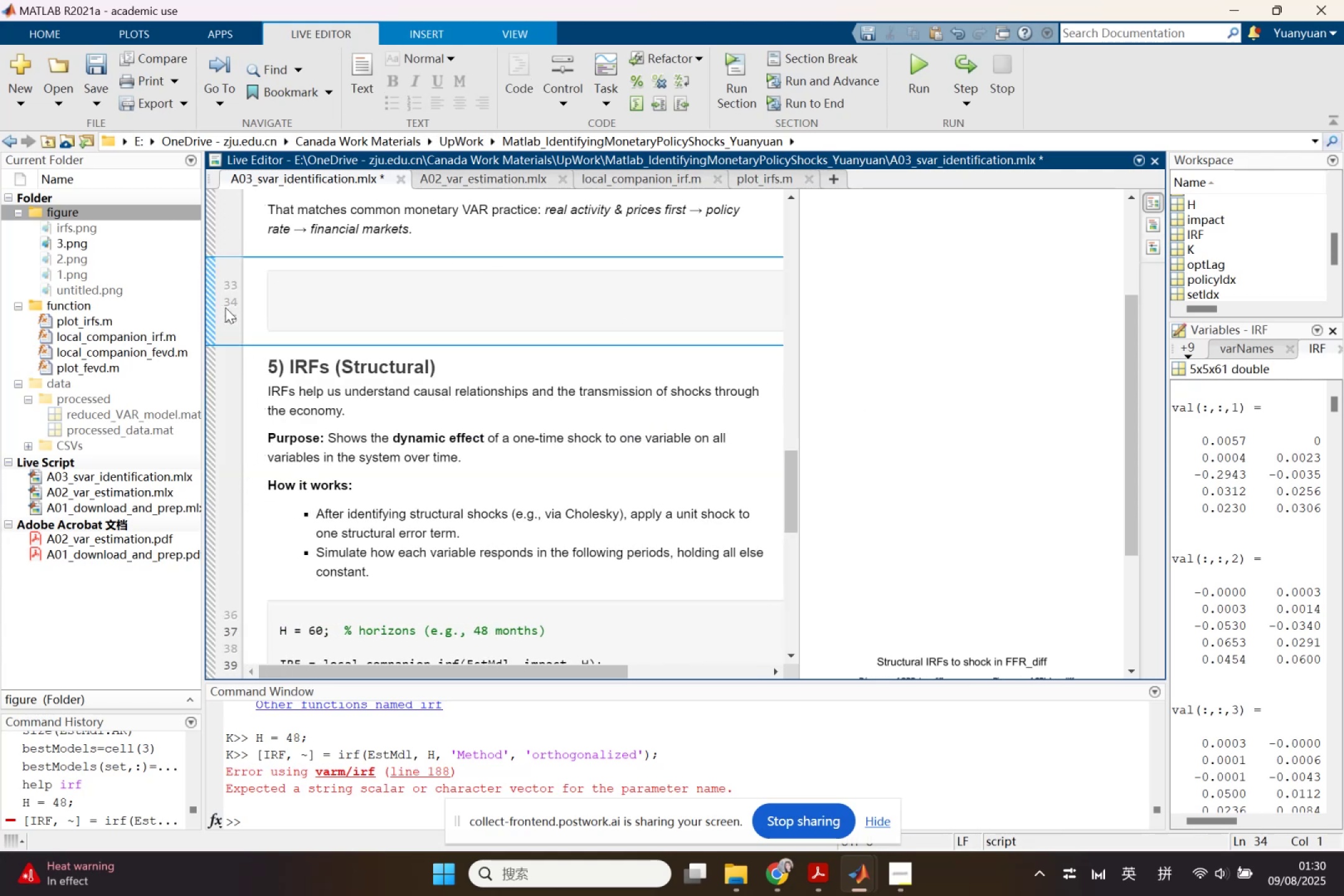 
wait(5.07)
 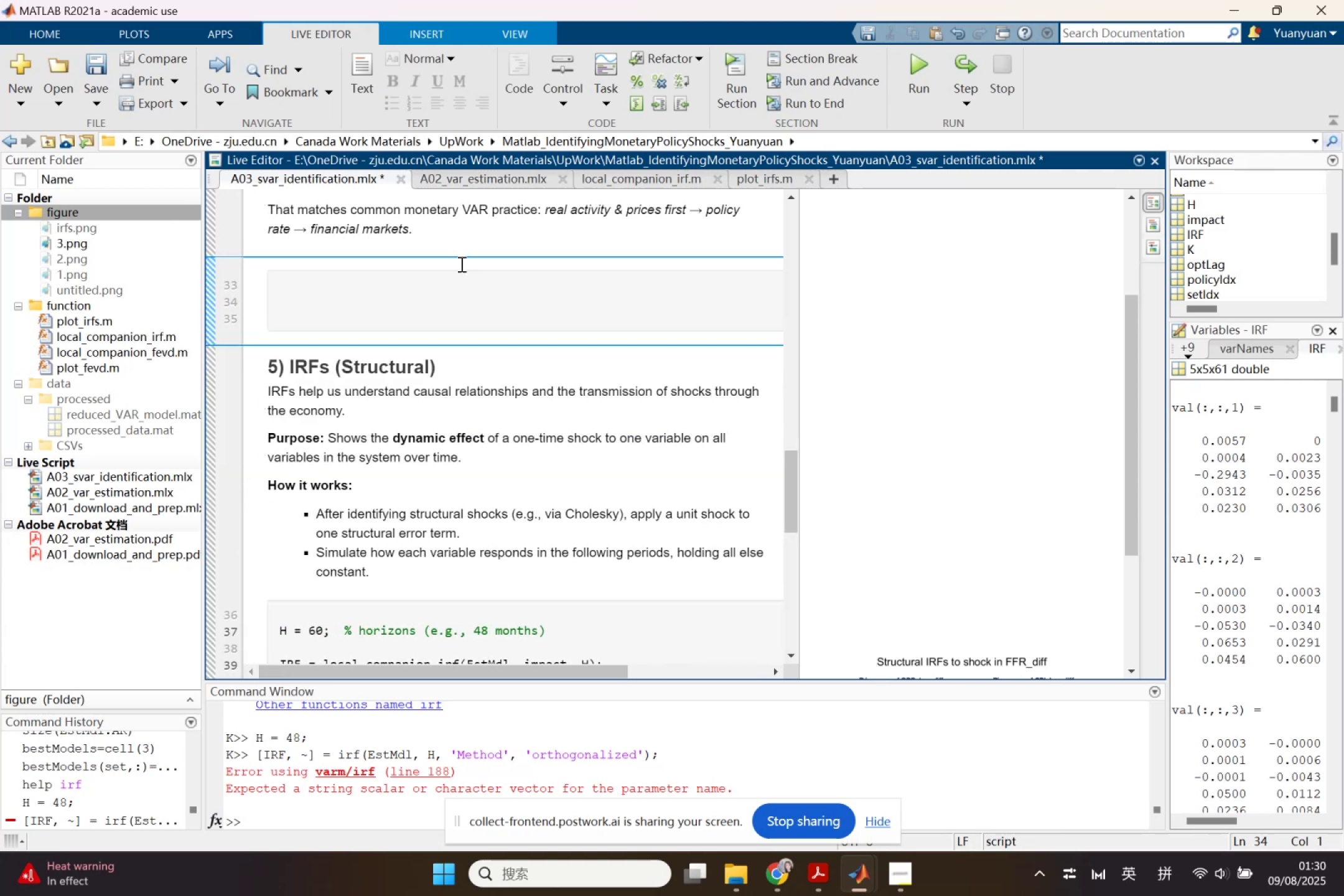 
key(Backspace)
 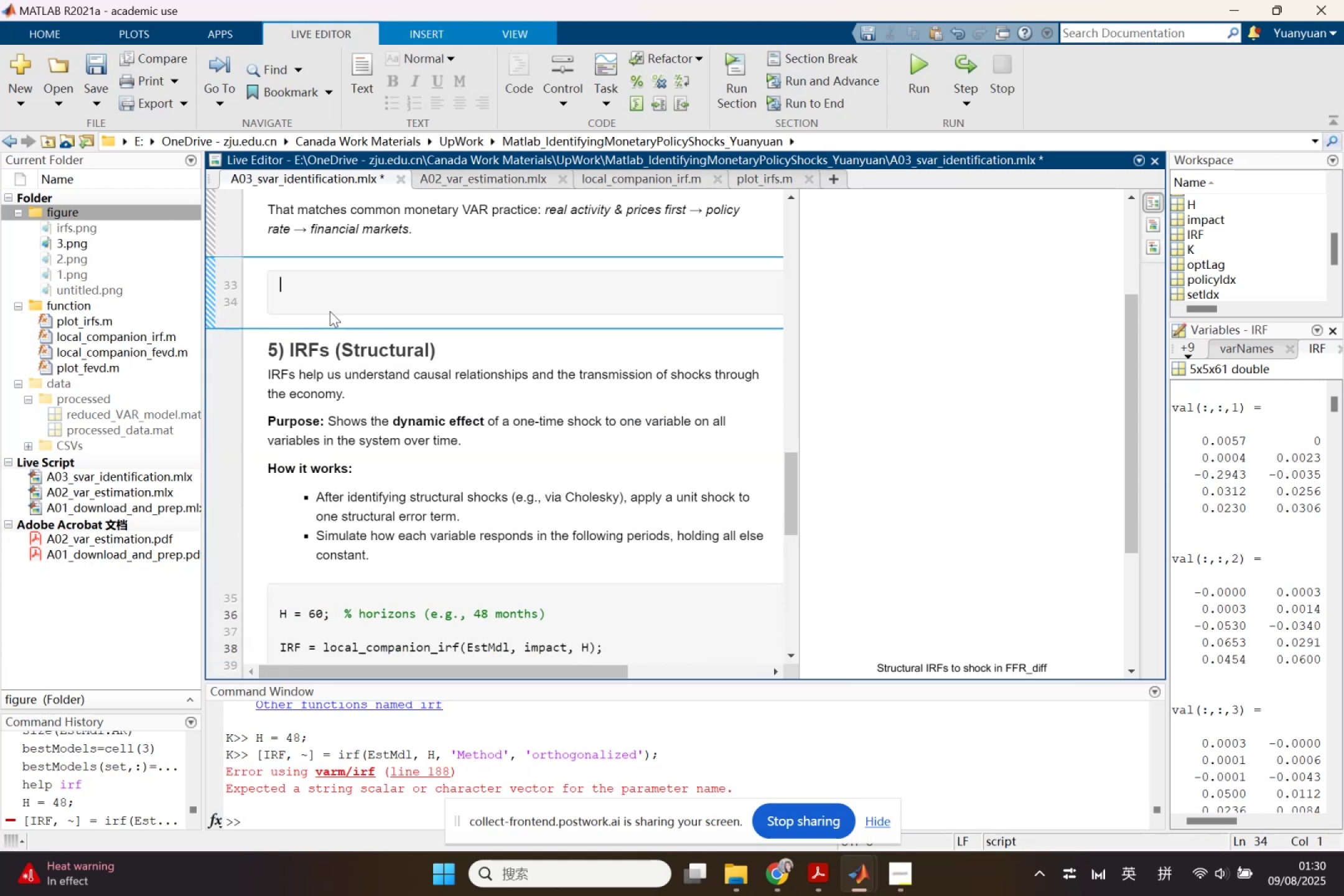 
key(Backspace)
 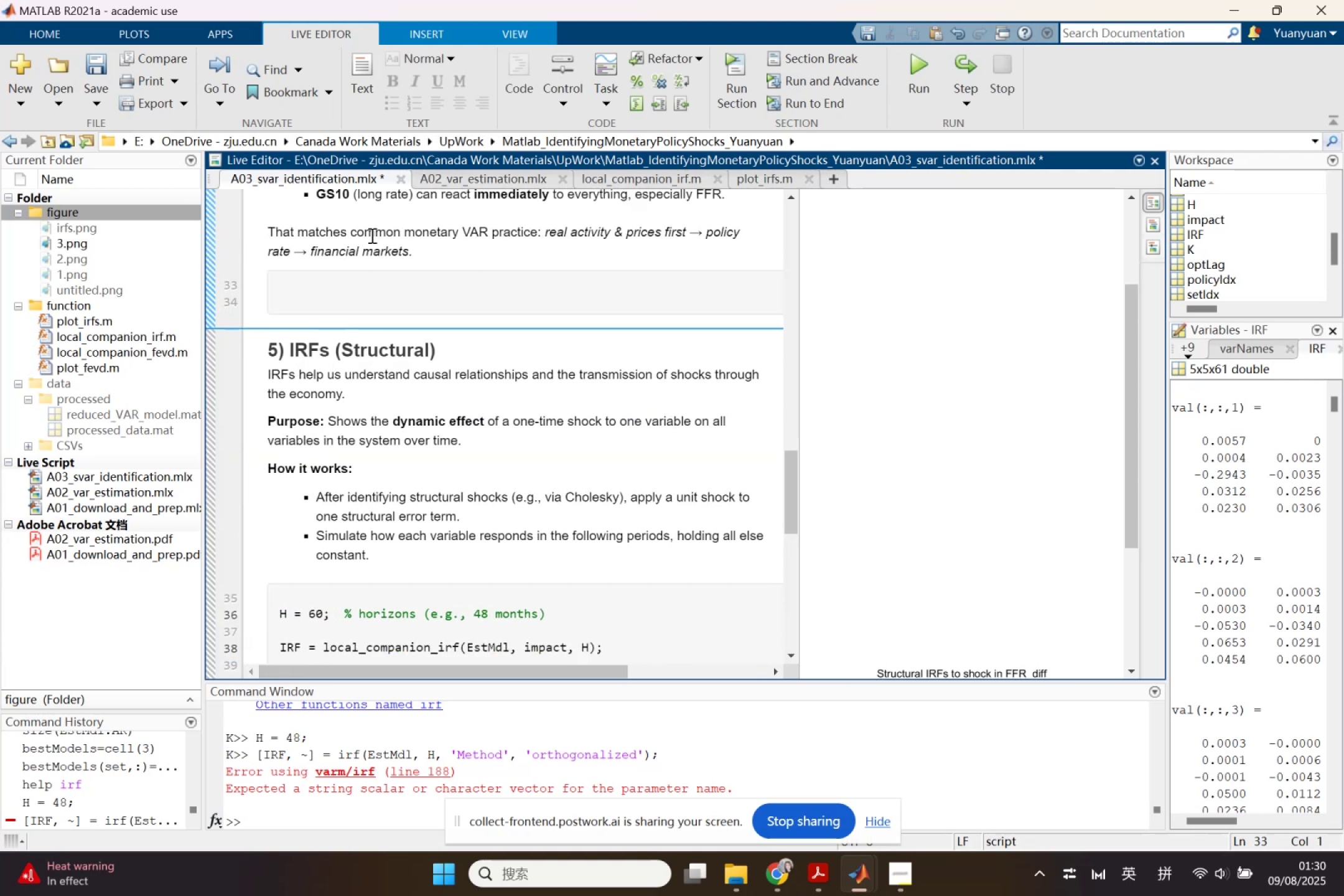 
left_click([361, 72])
 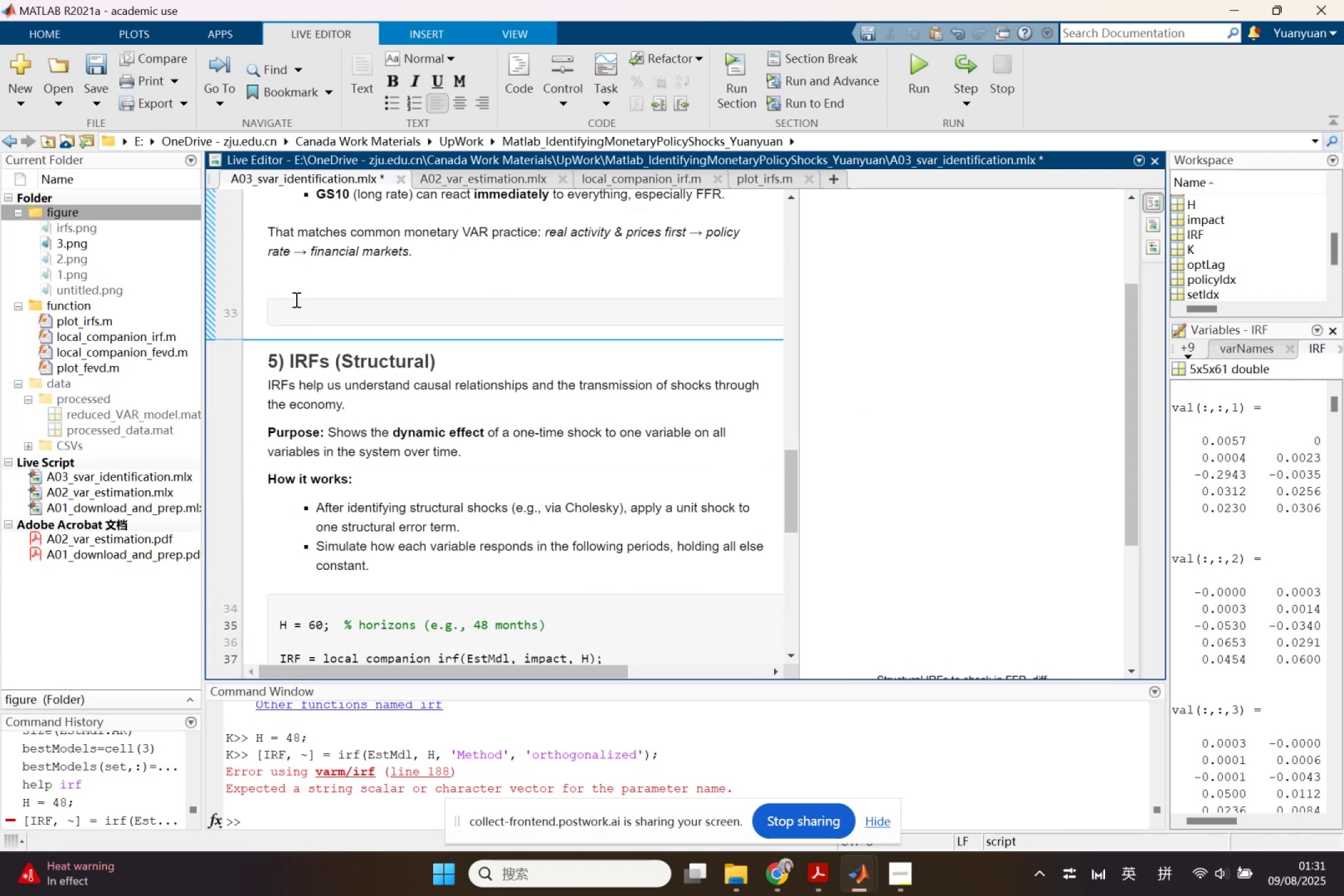 
left_click([289, 317])
 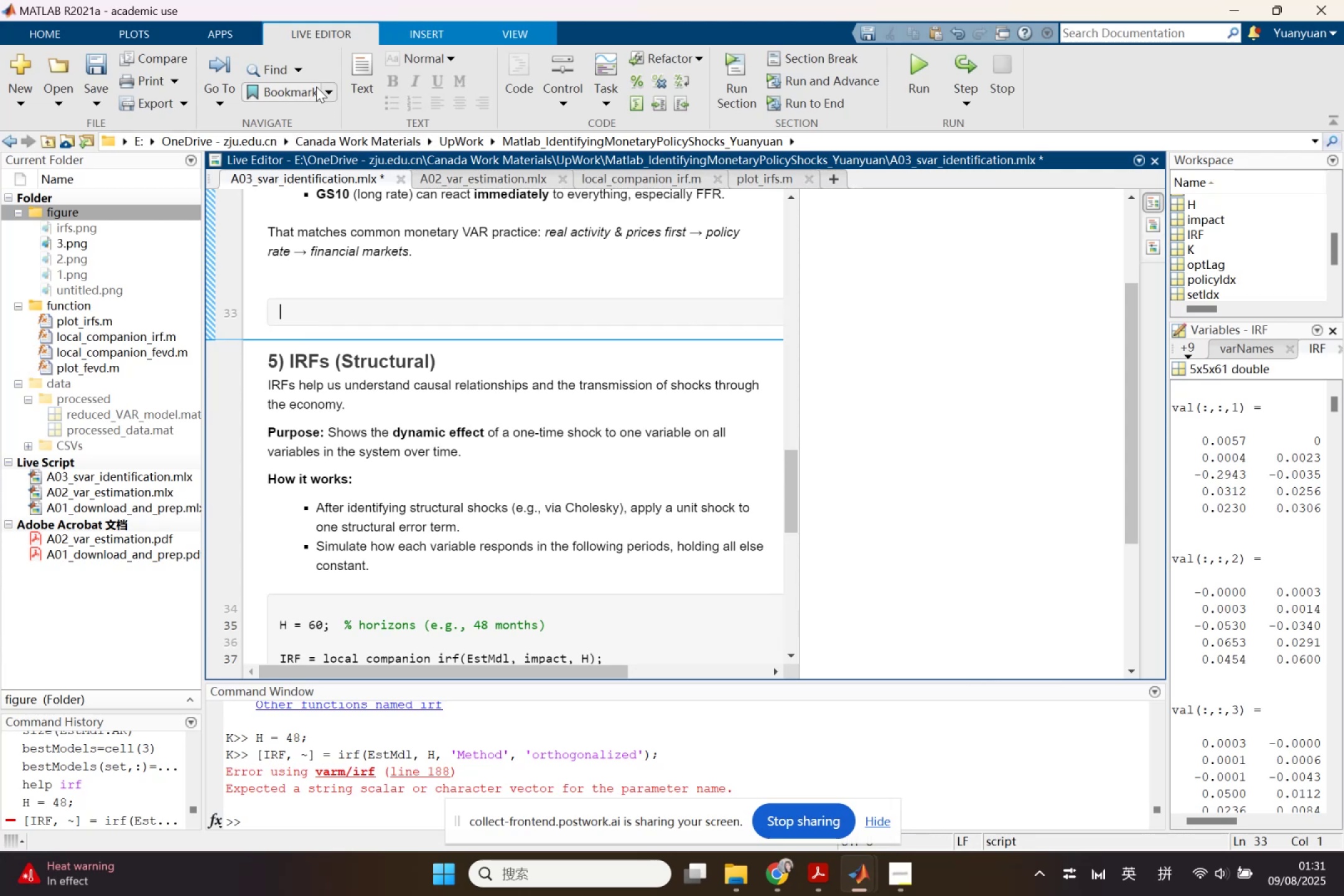 
left_click([357, 71])
 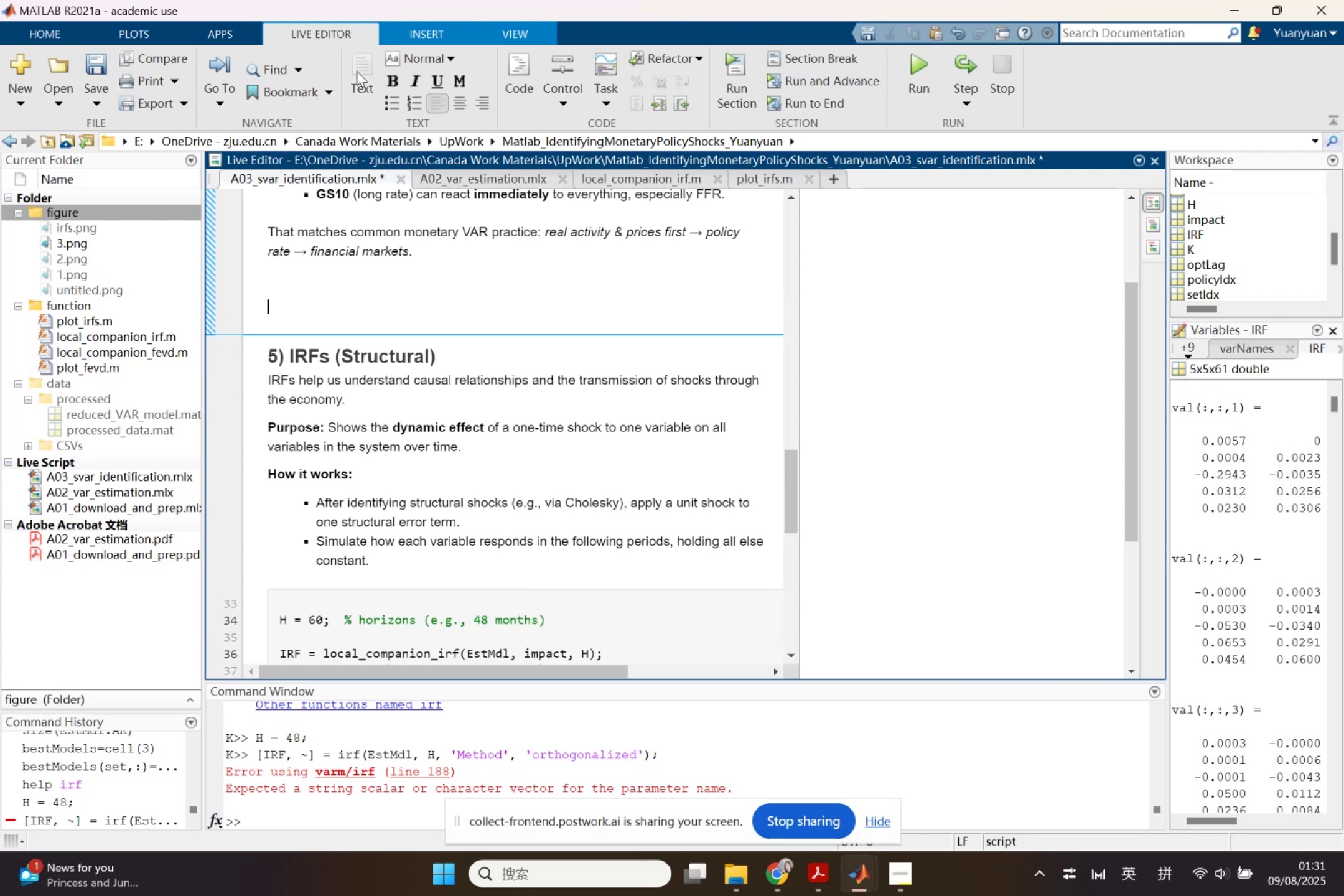 
key(Backspace)
 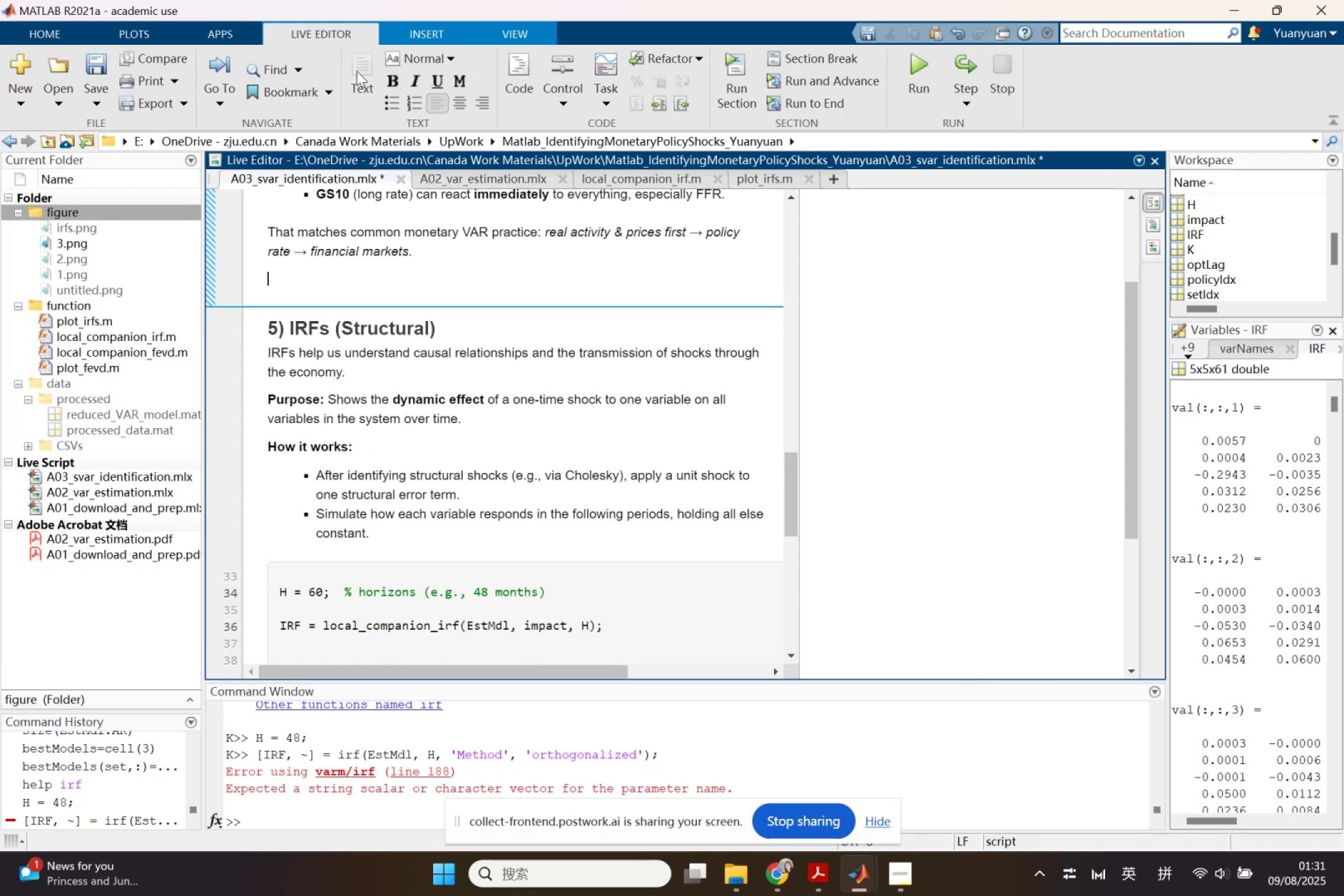 
key(Backspace)
 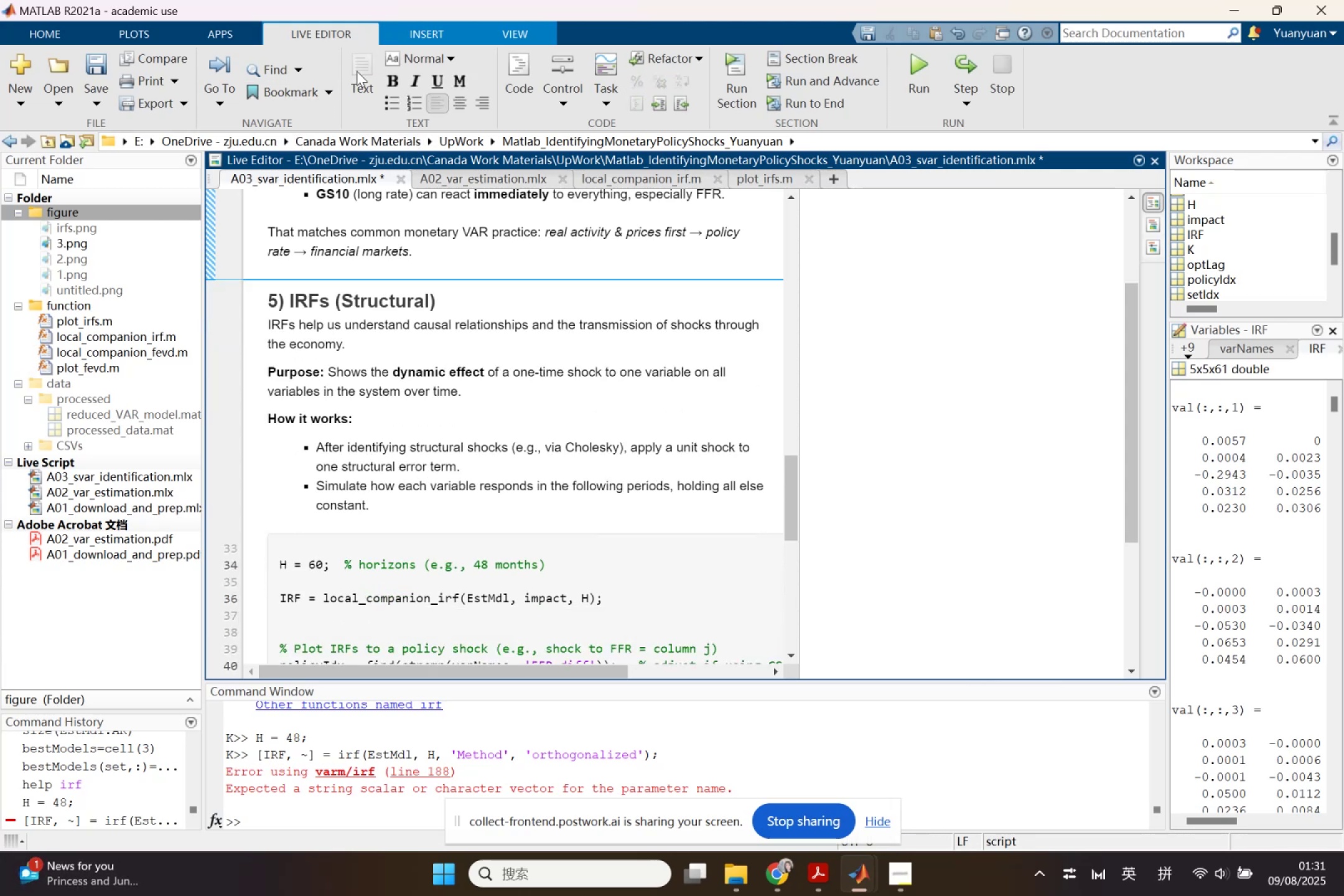 
scroll: coordinate [357, 266], scroll_direction: down, amount: 2.0
 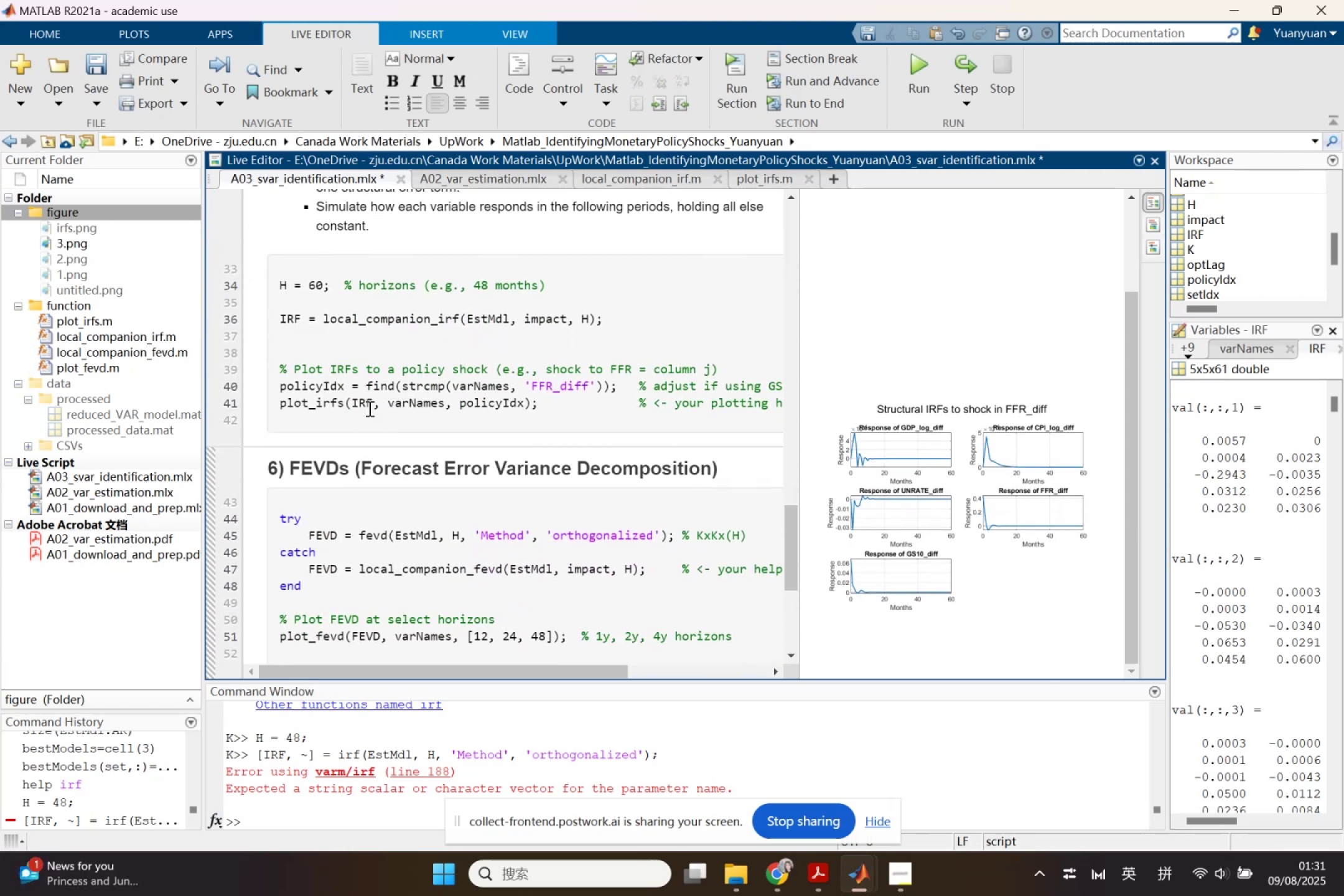 
left_click([371, 450])
 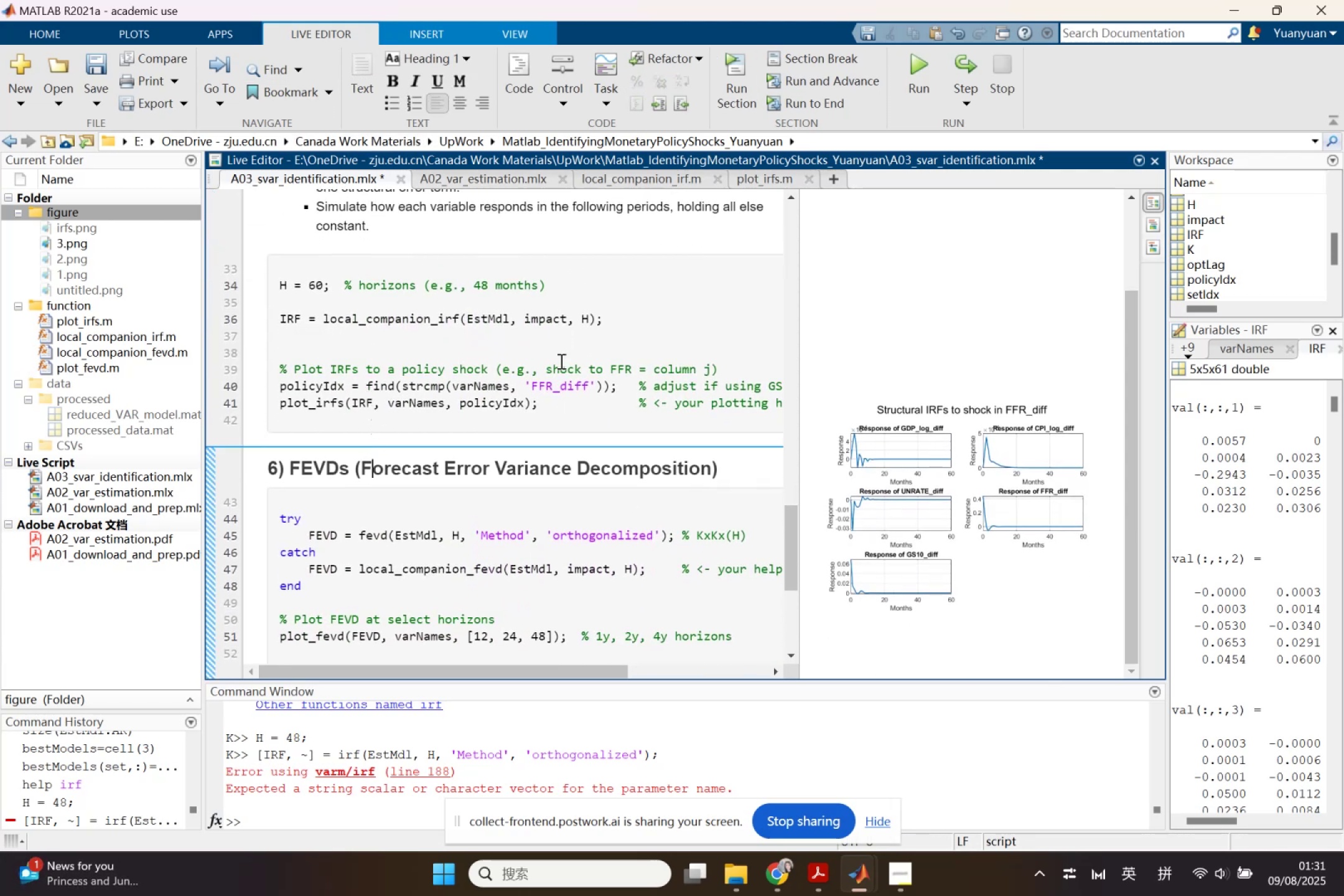 
left_click([292, 441])
 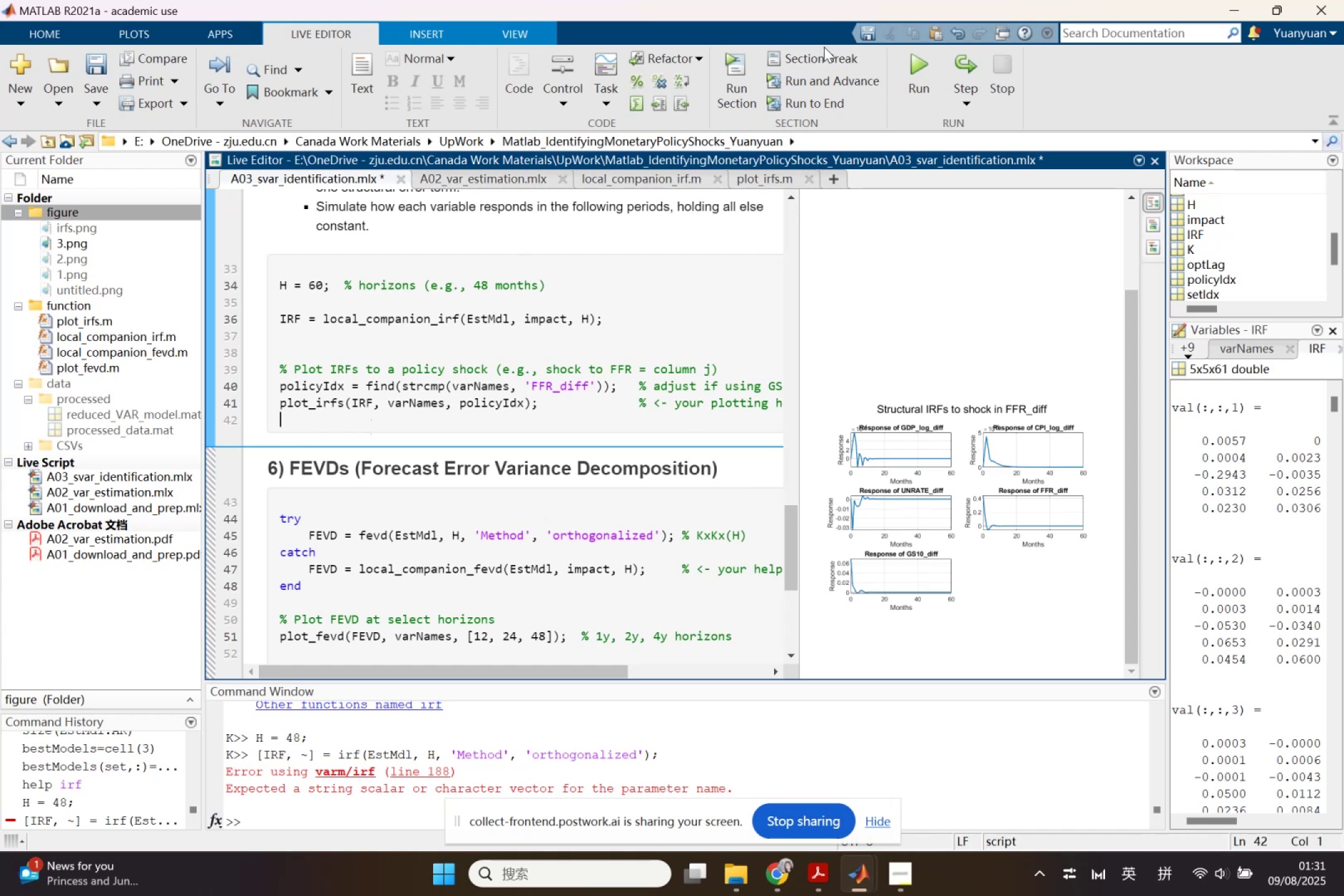 
left_click([817, 62])
 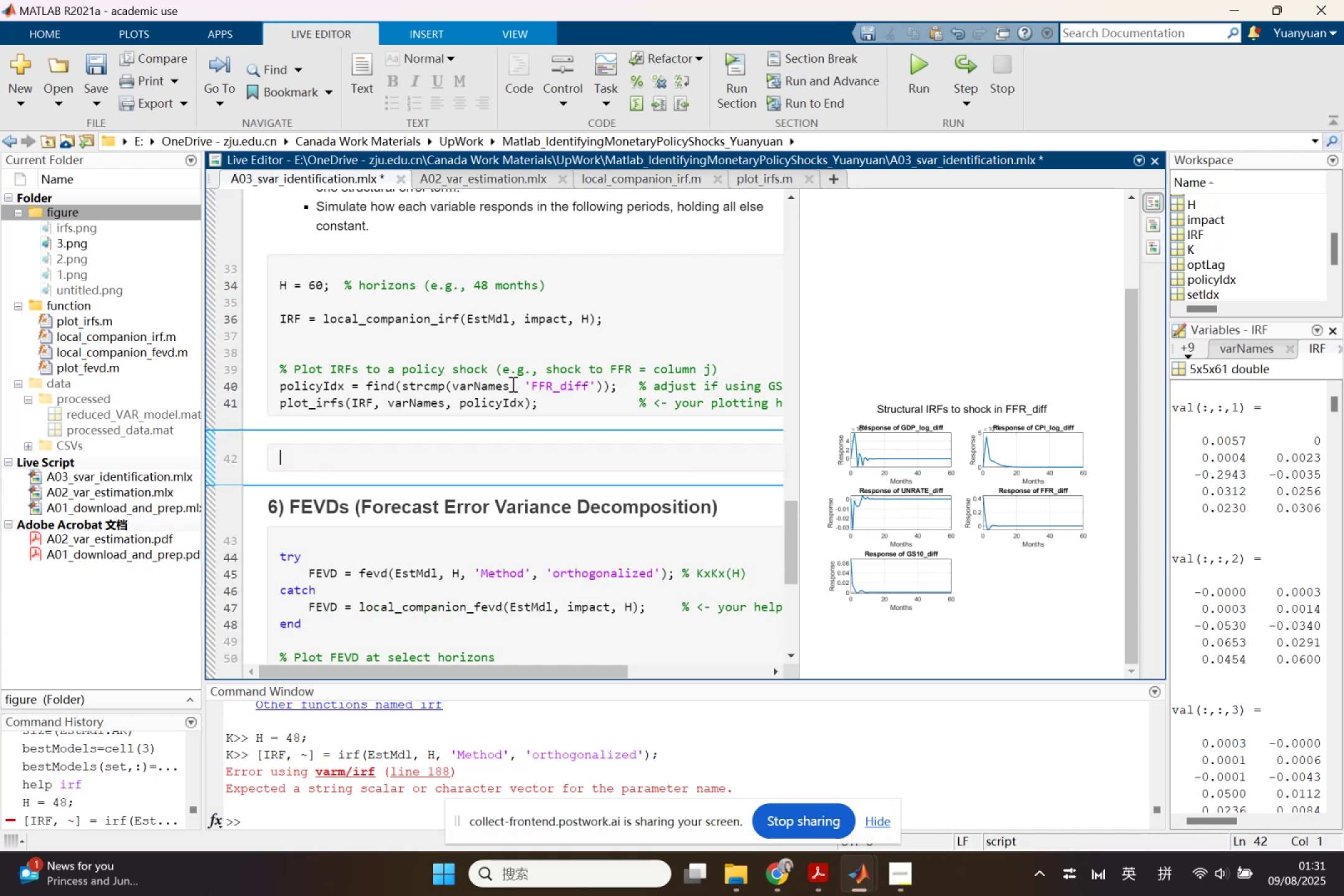 
key(Control+V)
 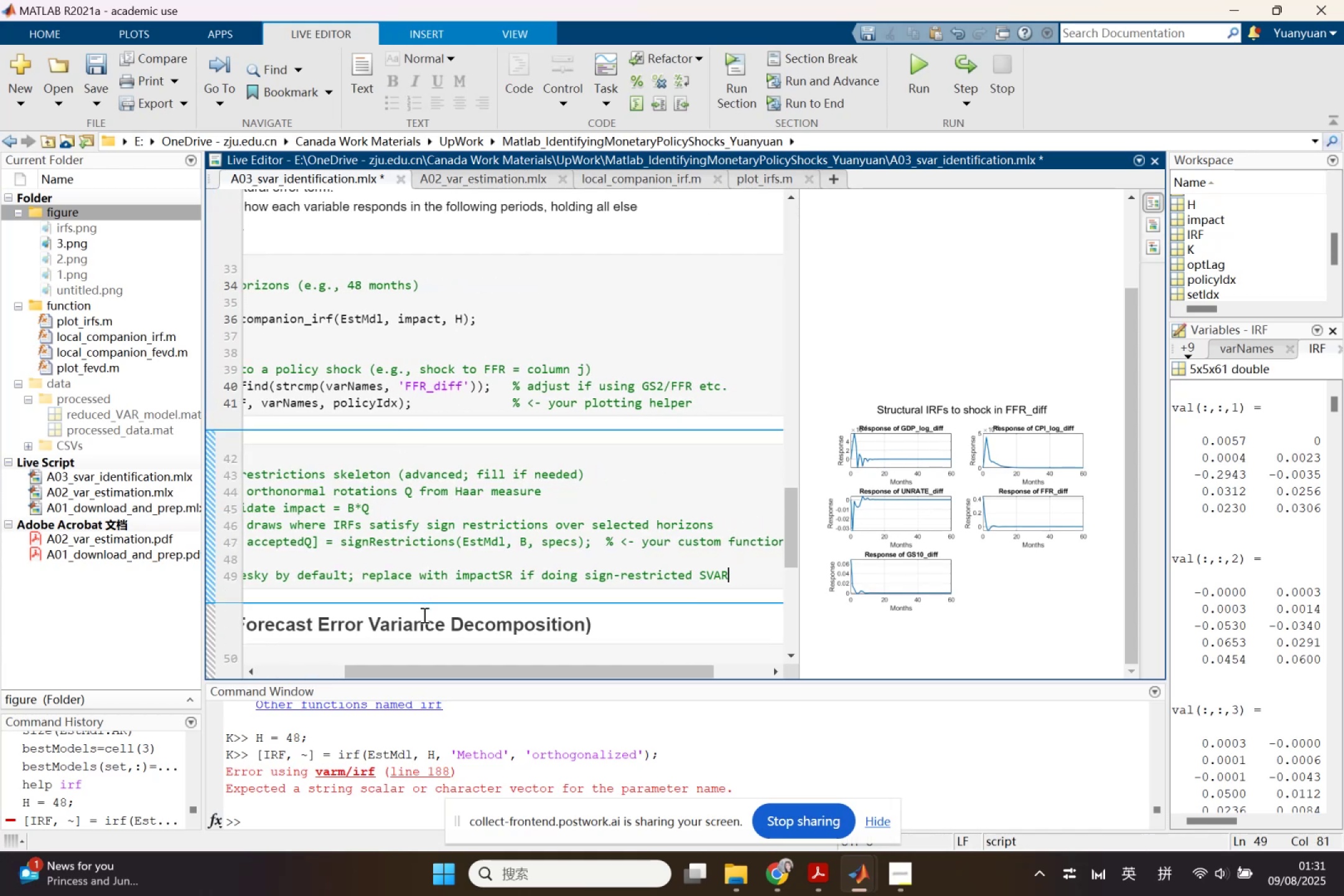 
left_click_drag(start_coordinate=[390, 668], to_coordinate=[203, 663])
 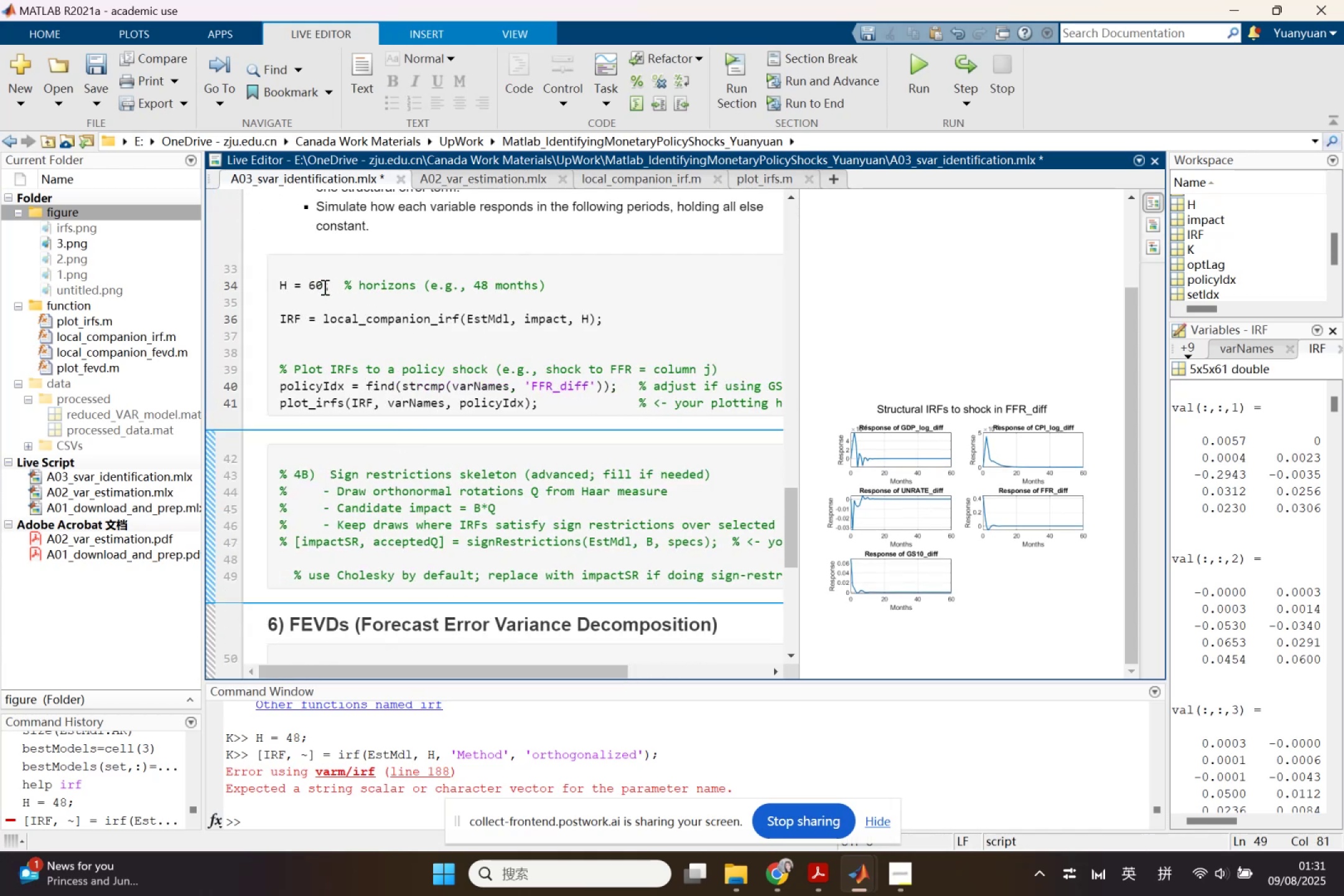 
left_click_drag(start_coordinate=[312, 289], to_coordinate=[325, 291])
 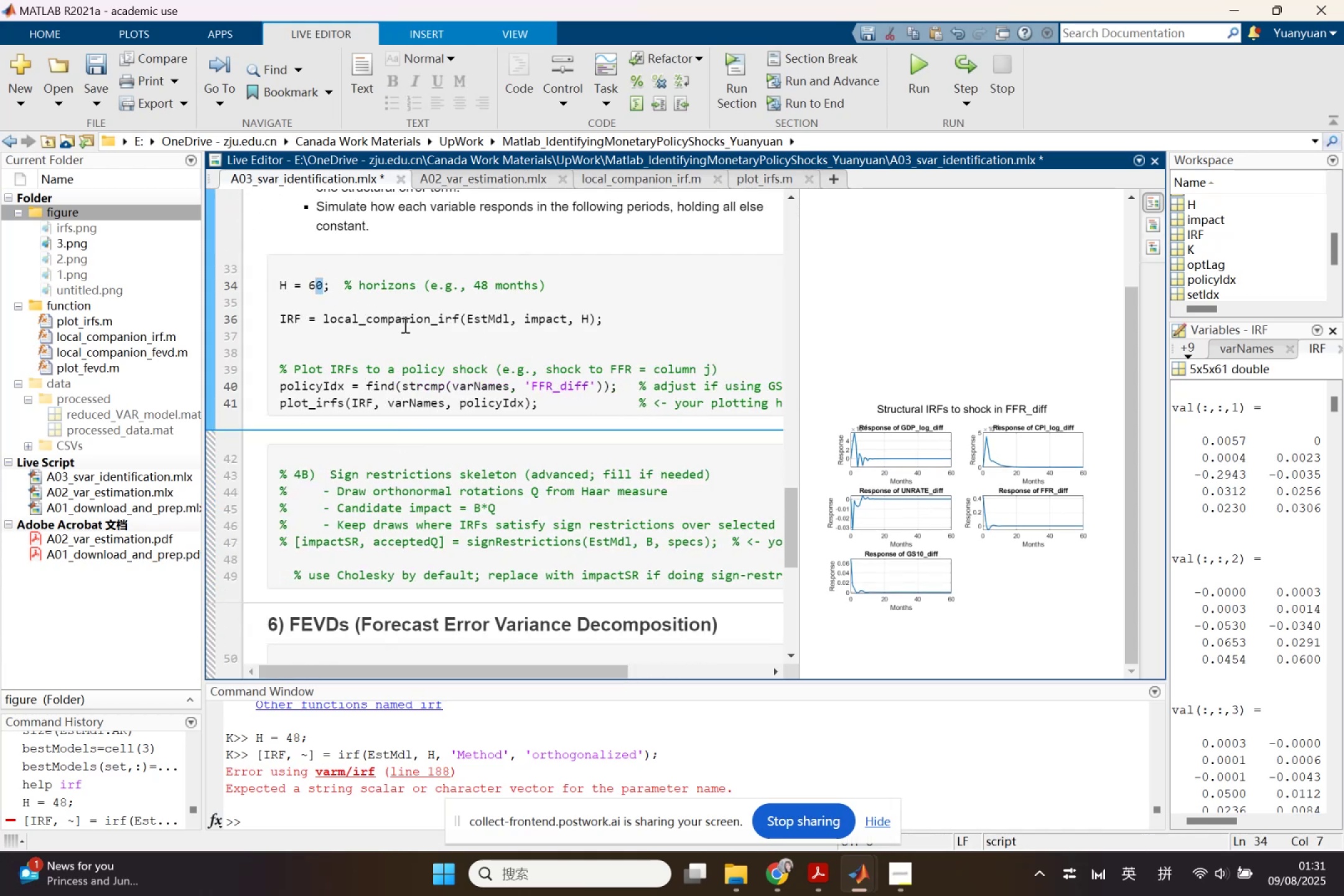 
key(Backspace)
key(Backspace)
type(47)
key(Backspace)
type(8)
 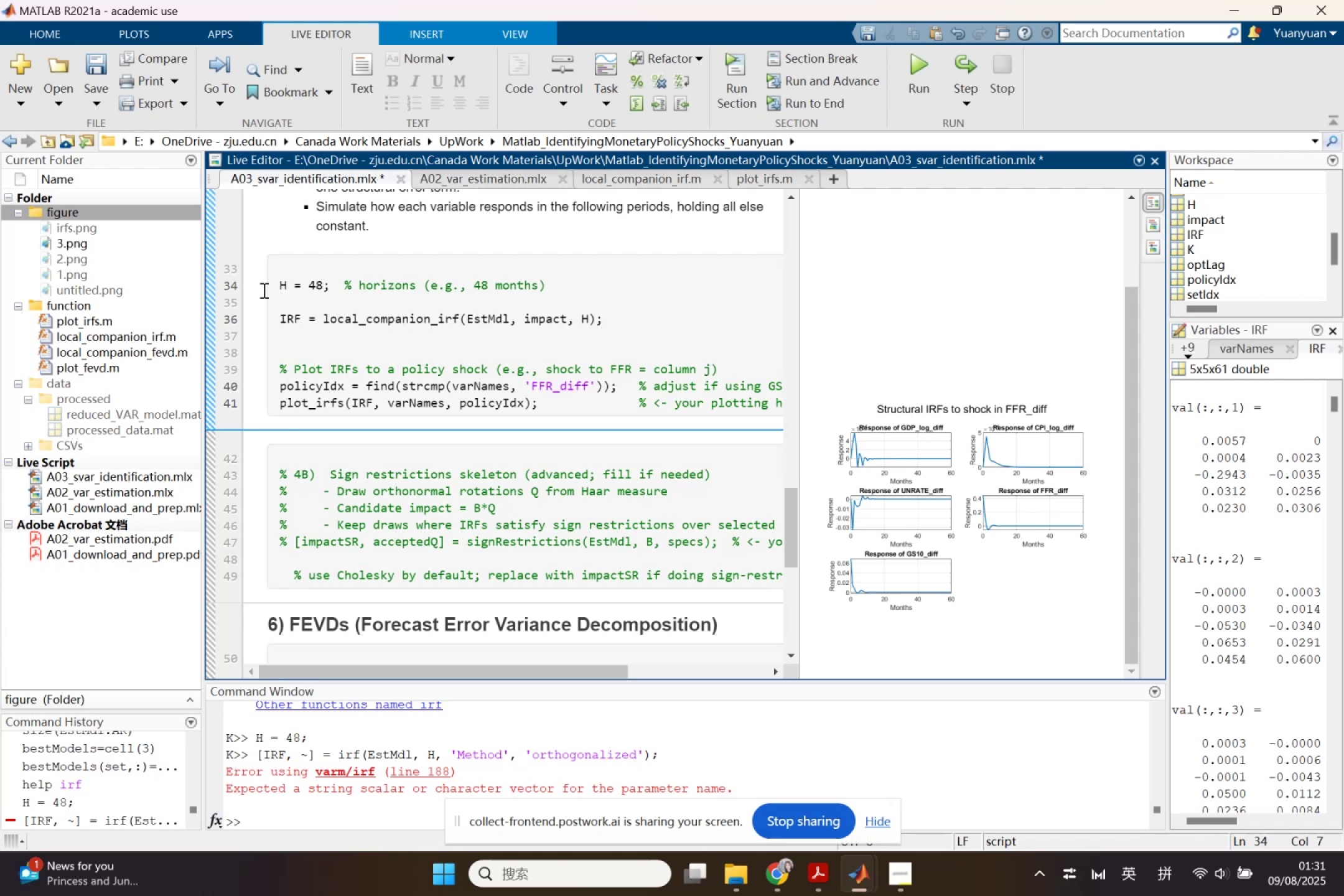 
left_click([276, 302])
 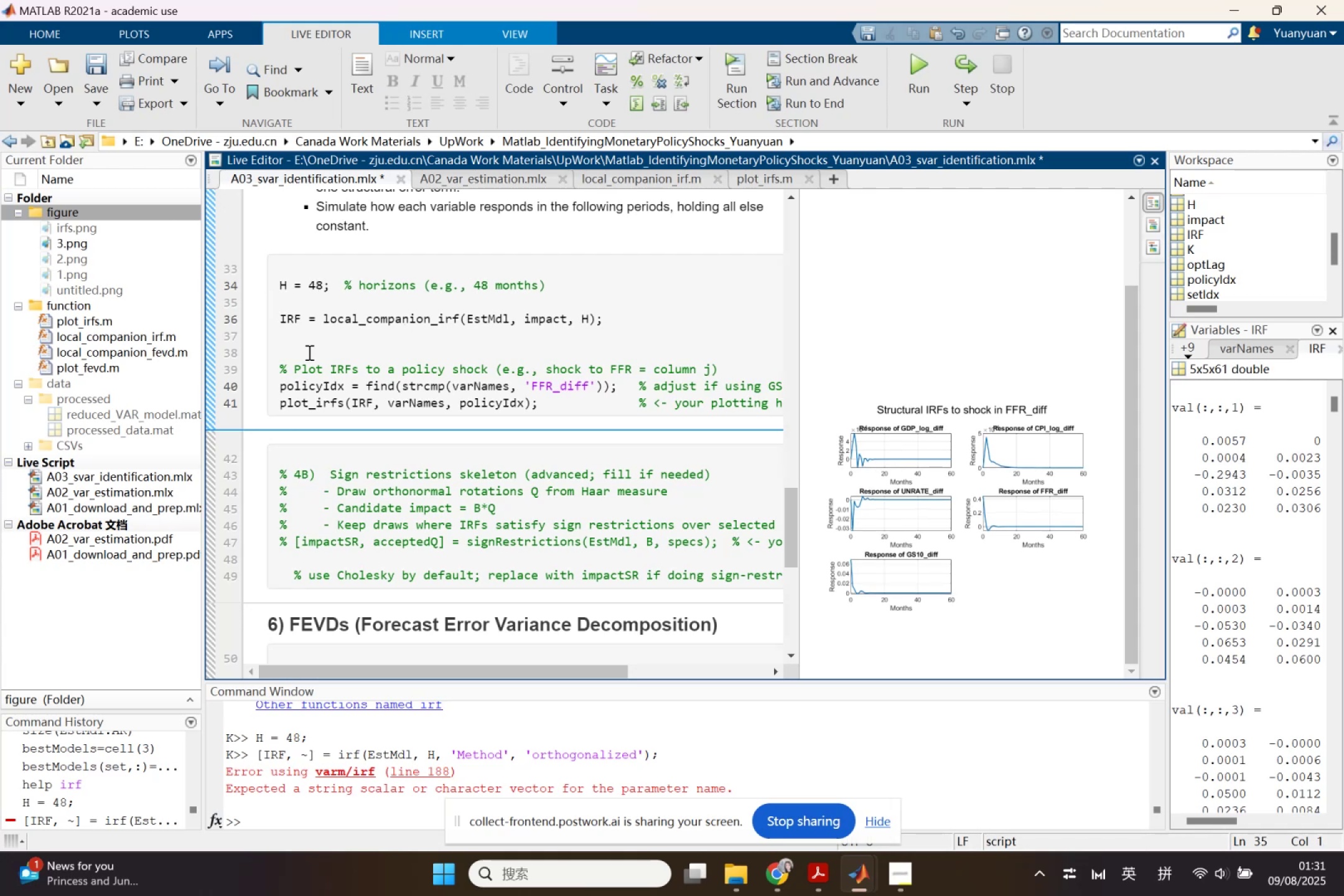 
left_click([308, 352])
 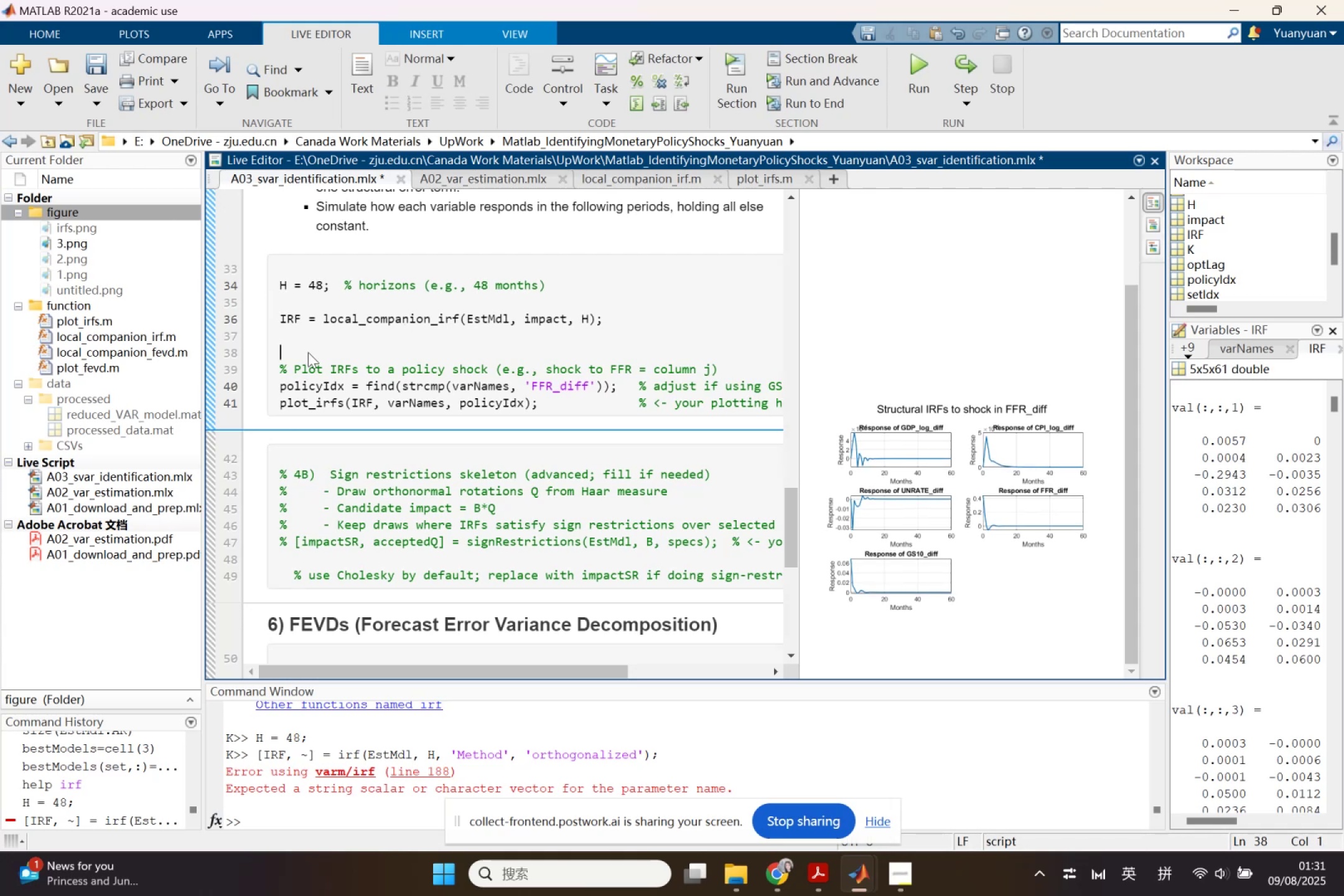 
key(Backspace)
 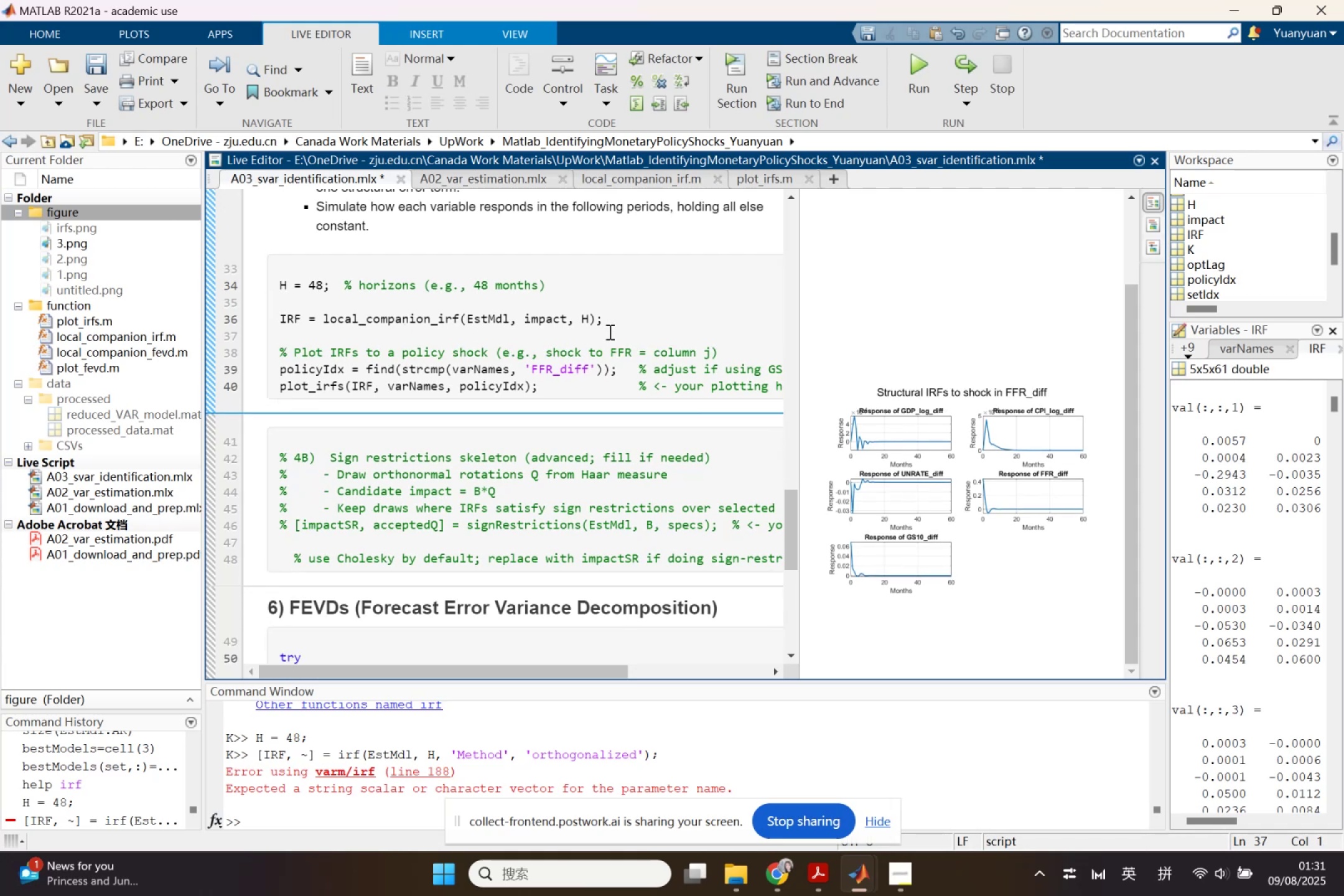 
left_click([615, 321])
 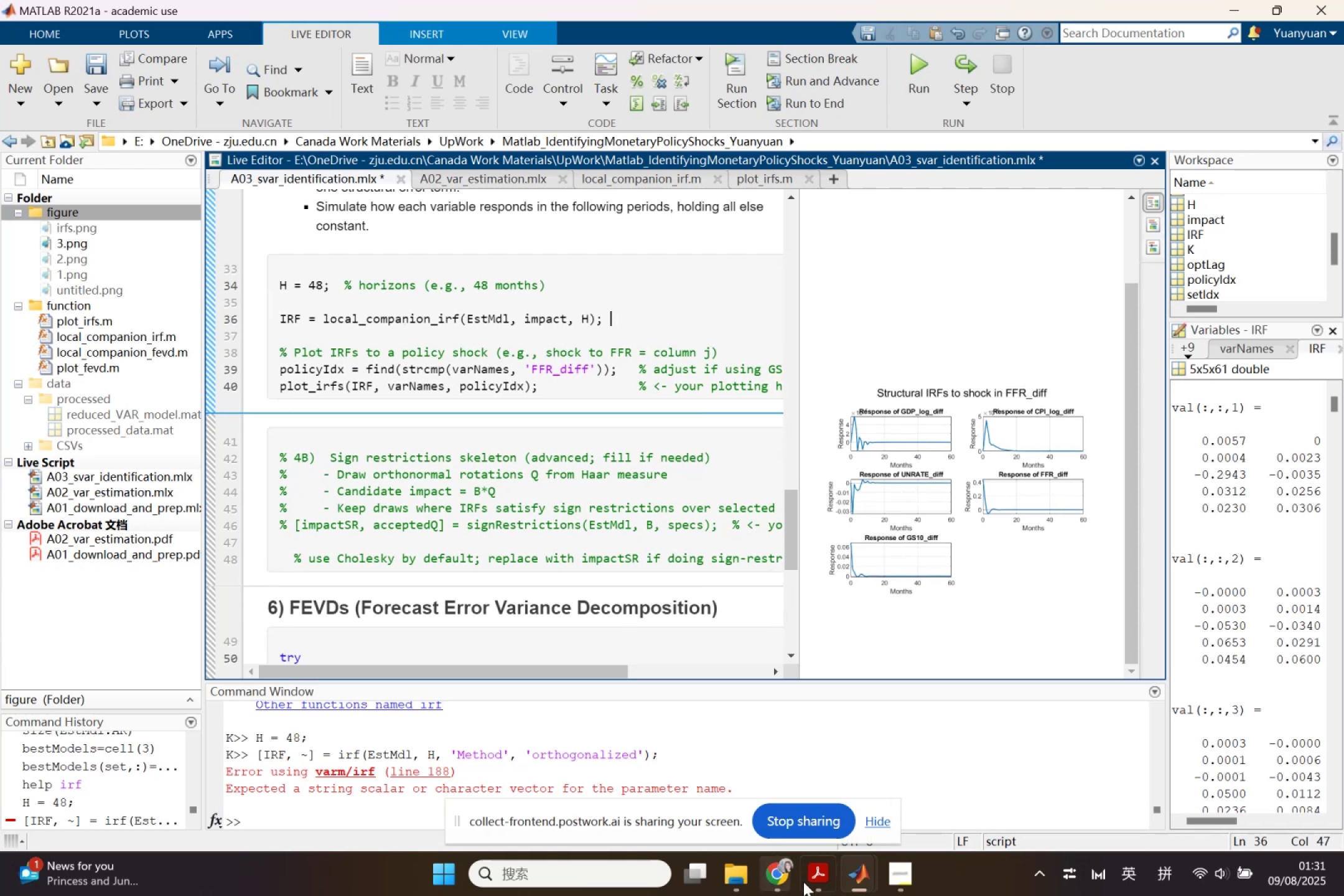 
left_click([792, 879])
 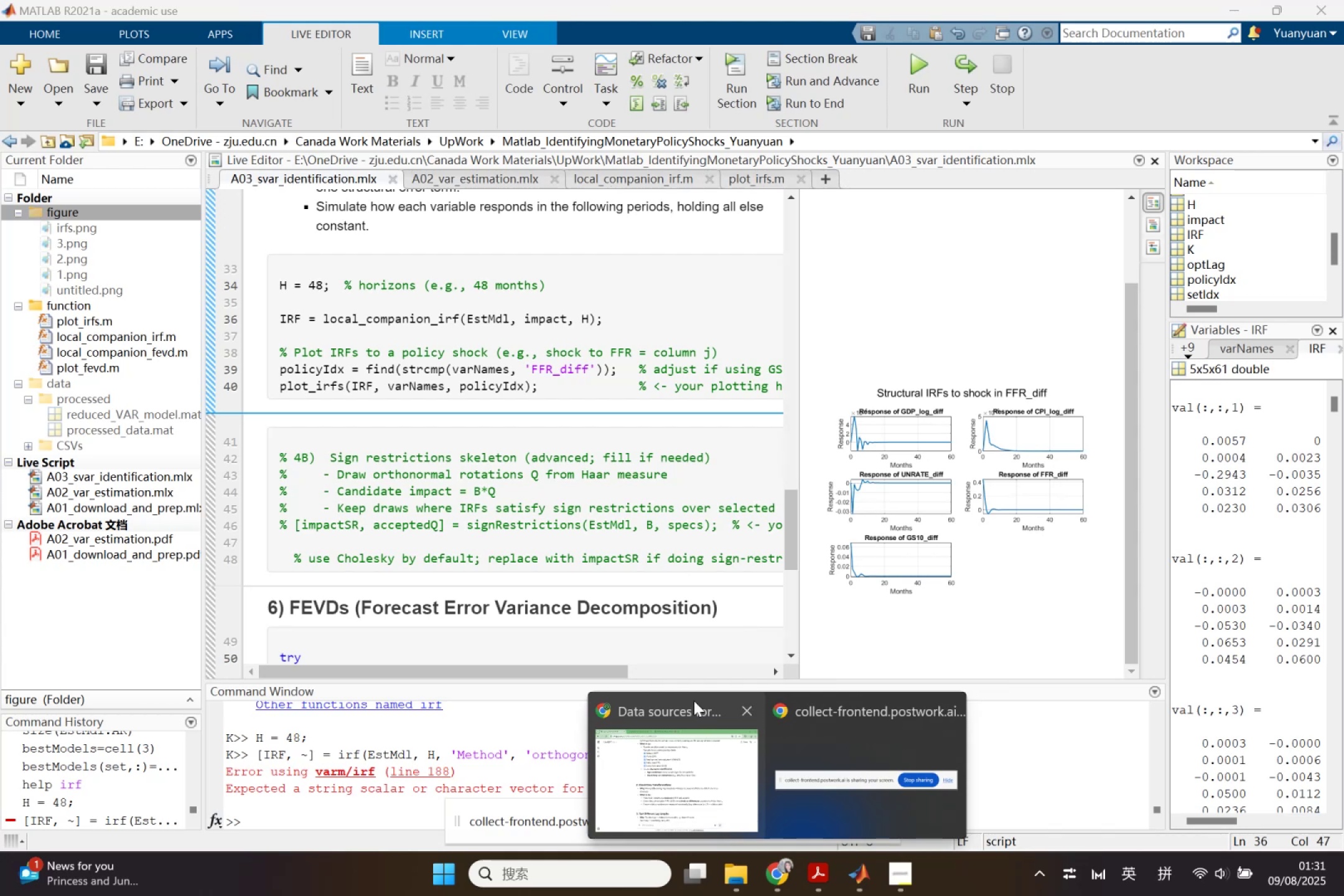 
left_click([687, 757])
 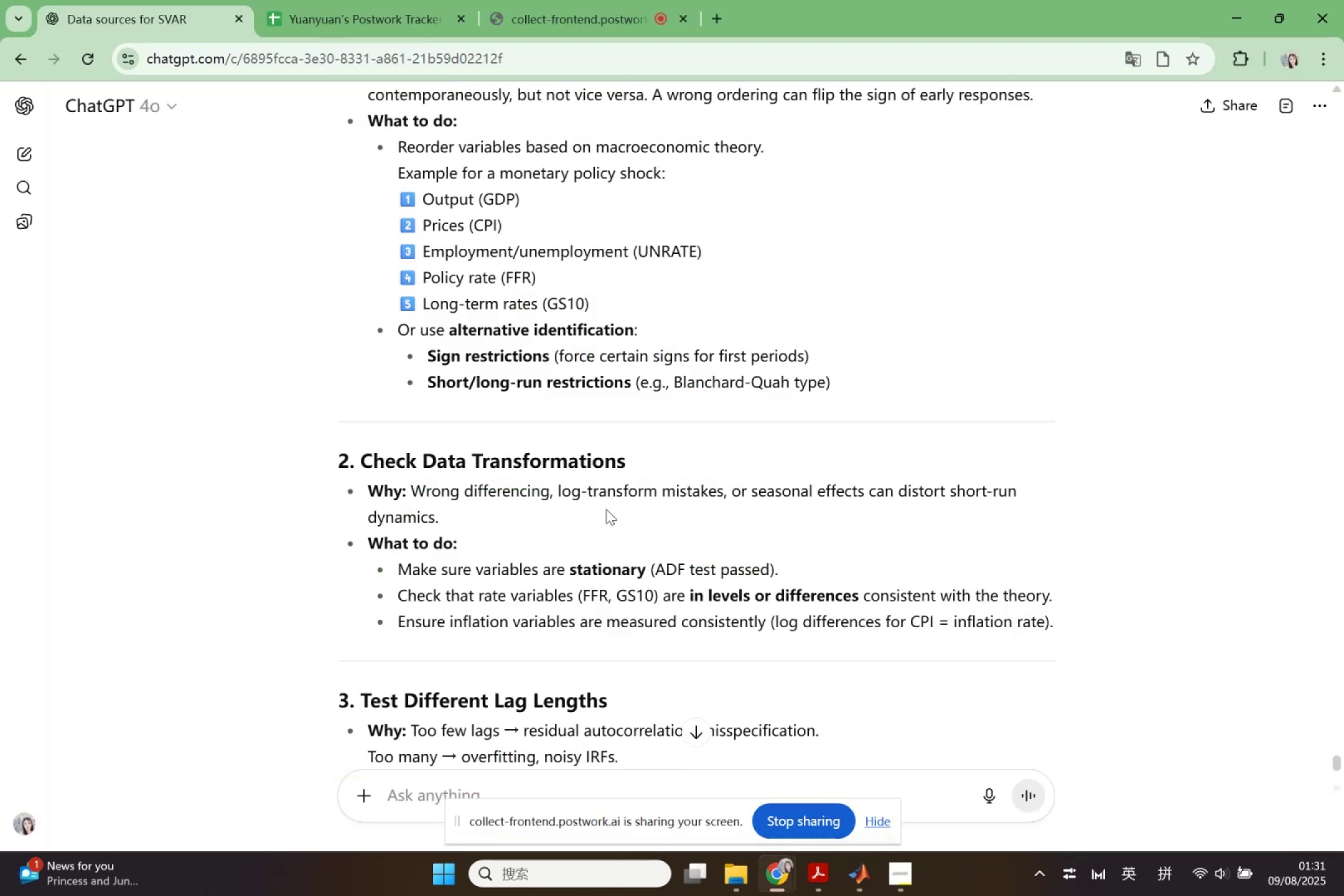 
scroll: coordinate [606, 509], scroll_direction: up, amount: 56.0
 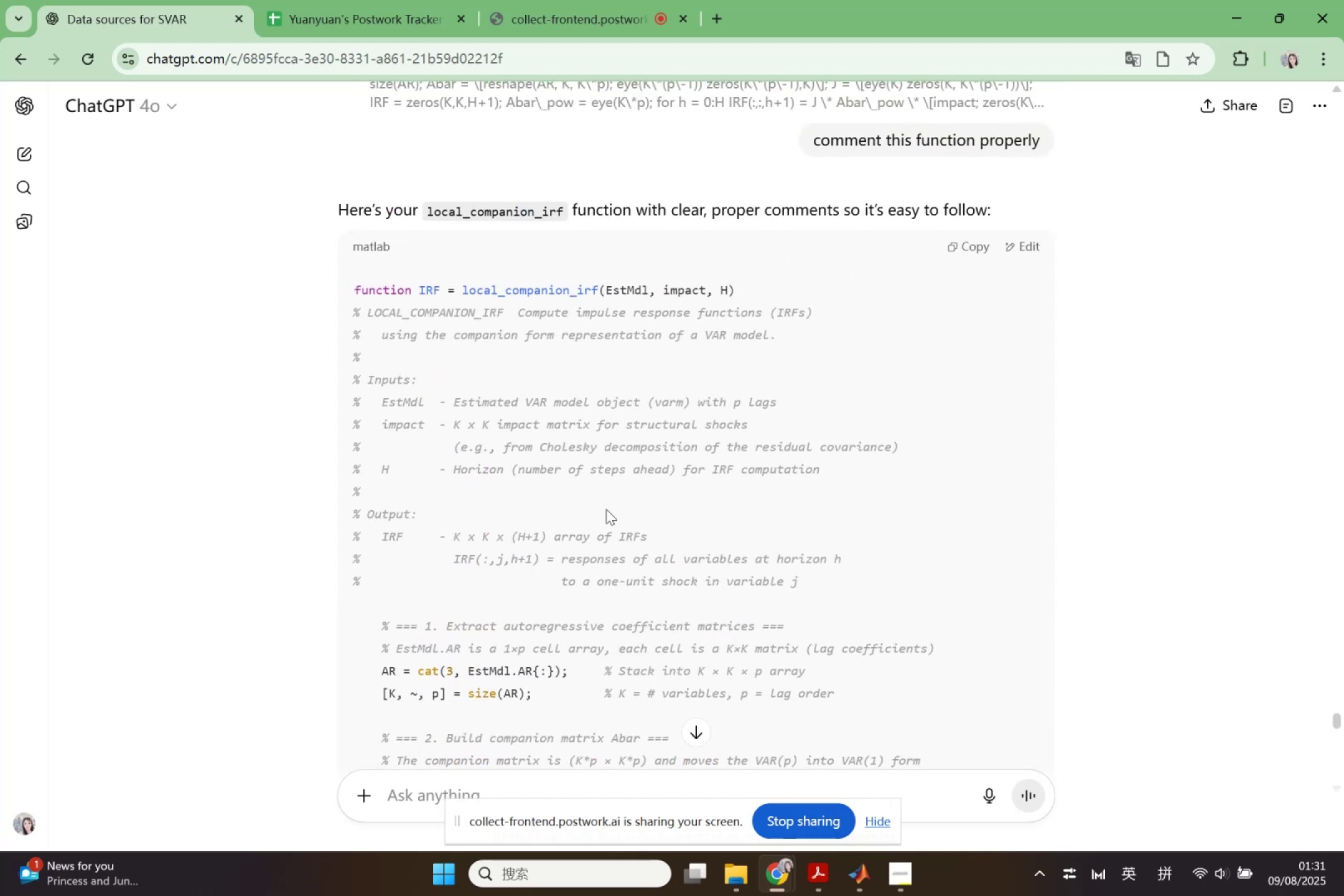 
scroll: coordinate [606, 509], scroll_direction: up, amount: 8.0
 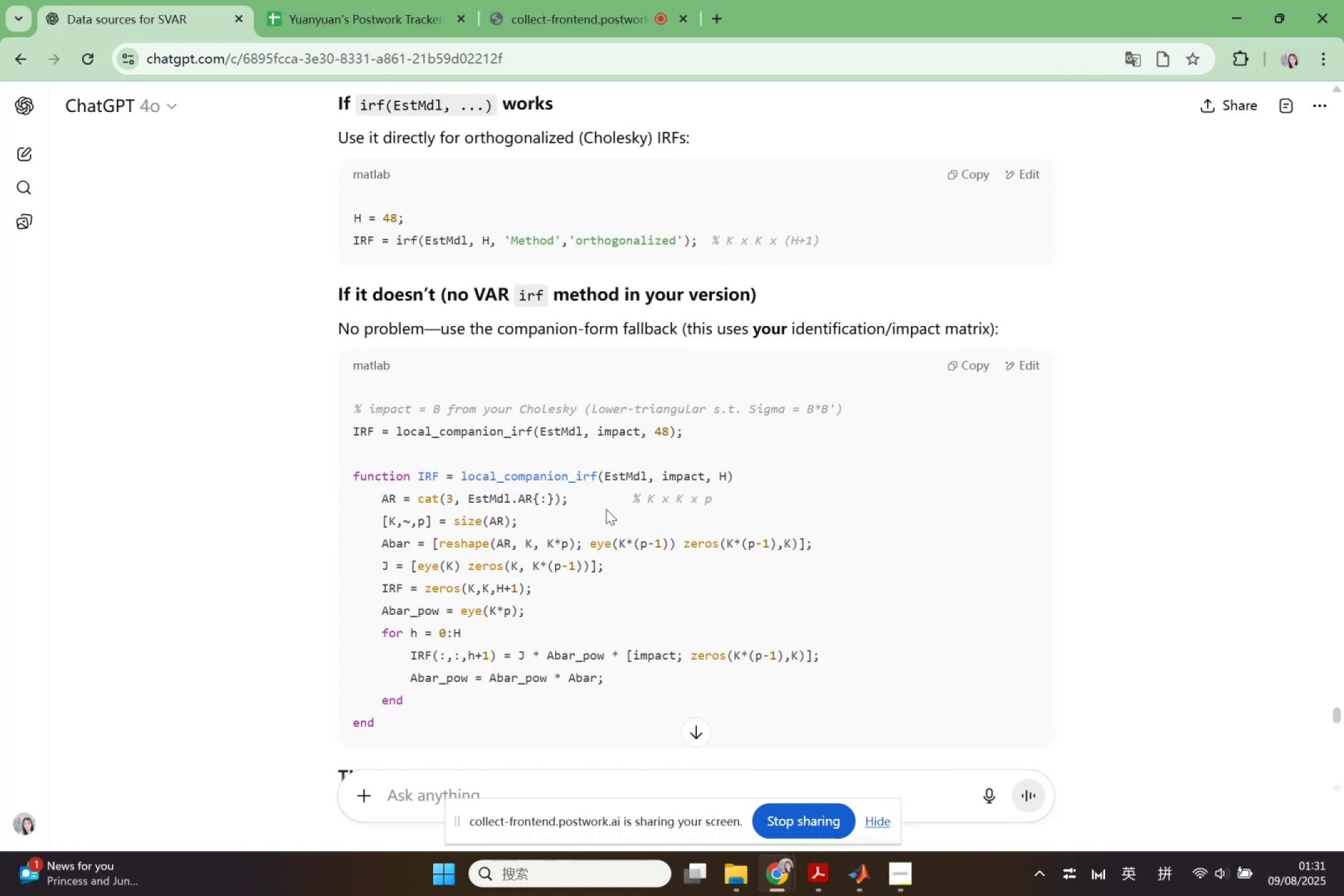 
wait(8.86)
 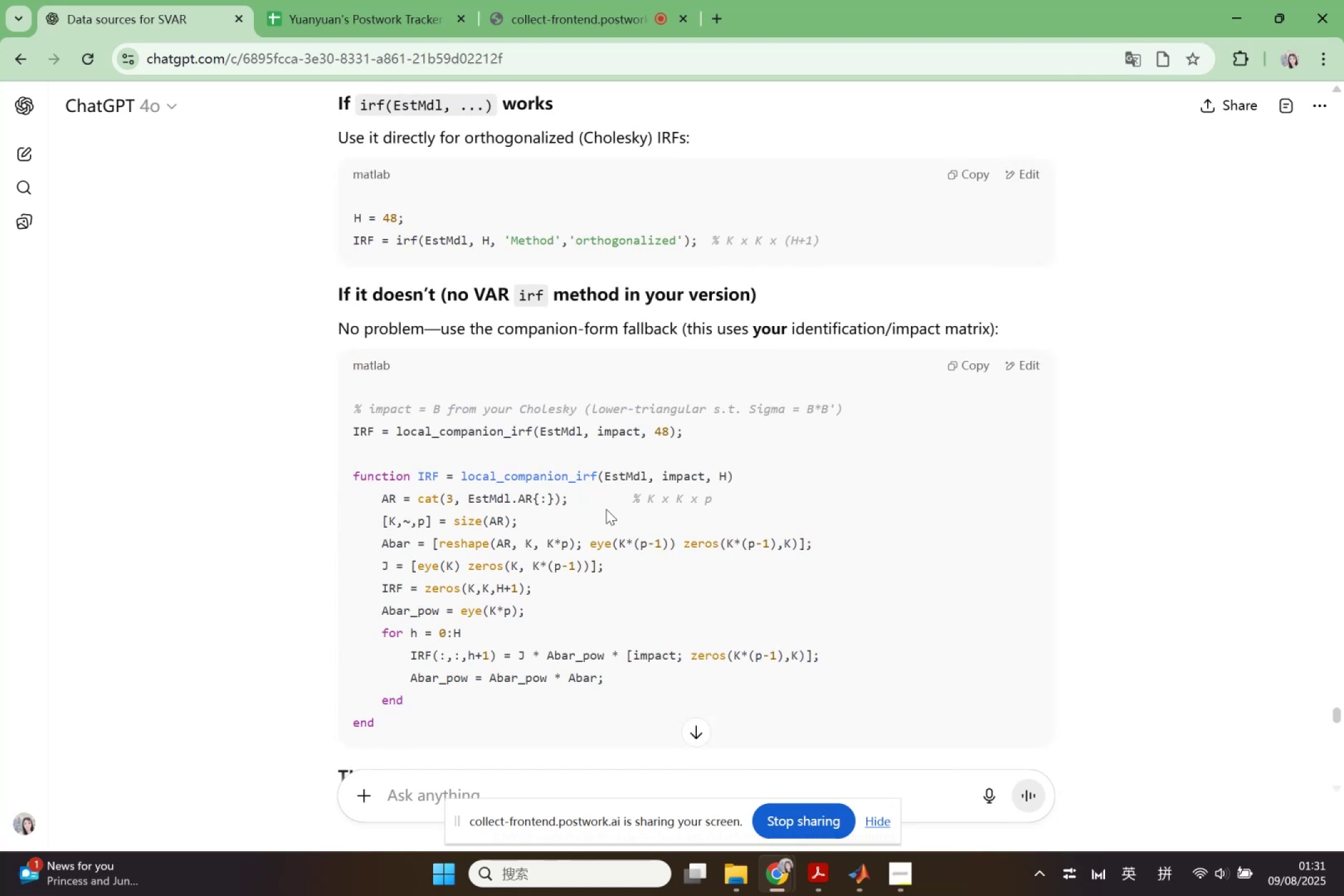 
scroll: coordinate [606, 507], scroll_direction: up, amount: 8.0
 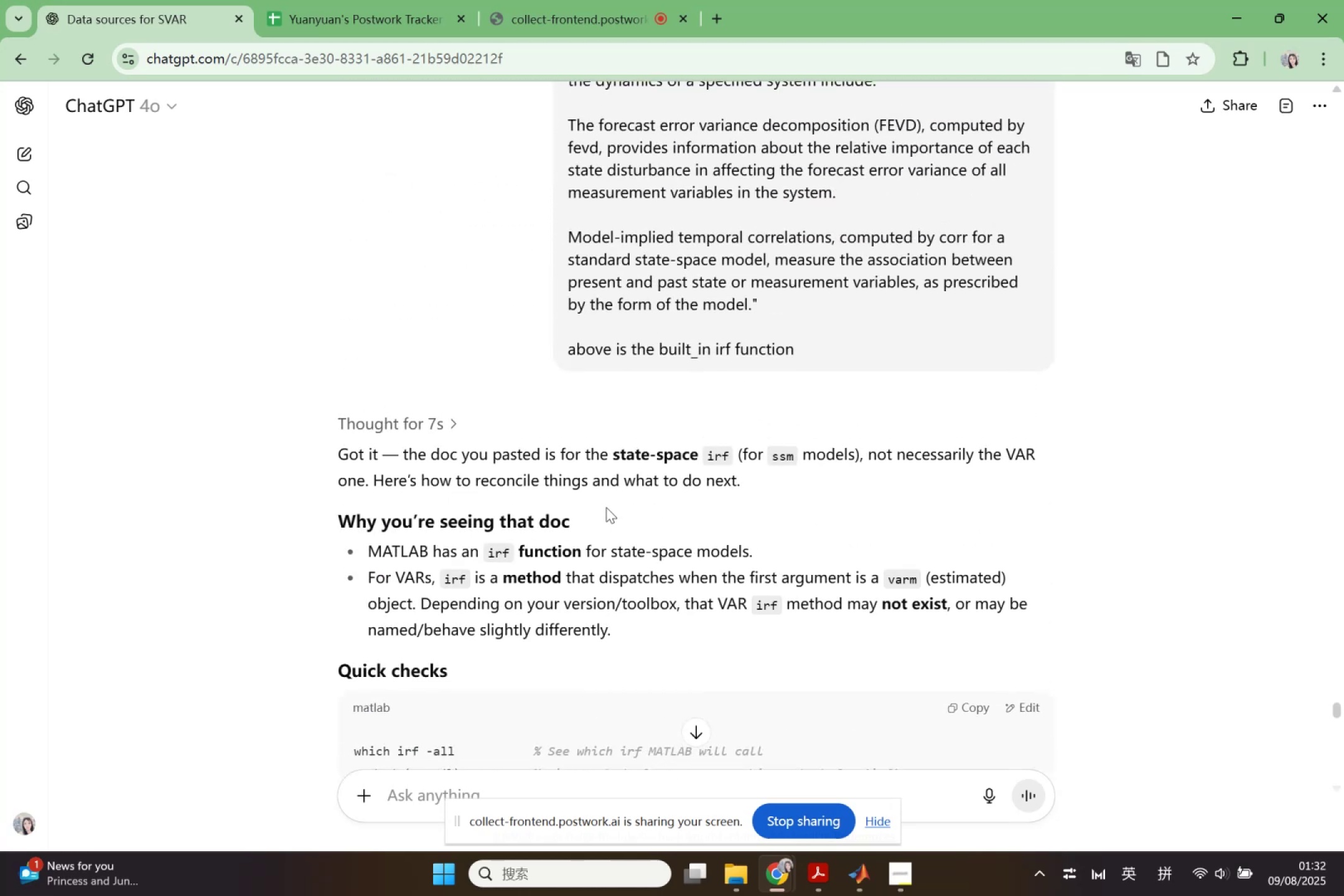 
scroll: coordinate [606, 507], scroll_direction: down, amount: 4.0
 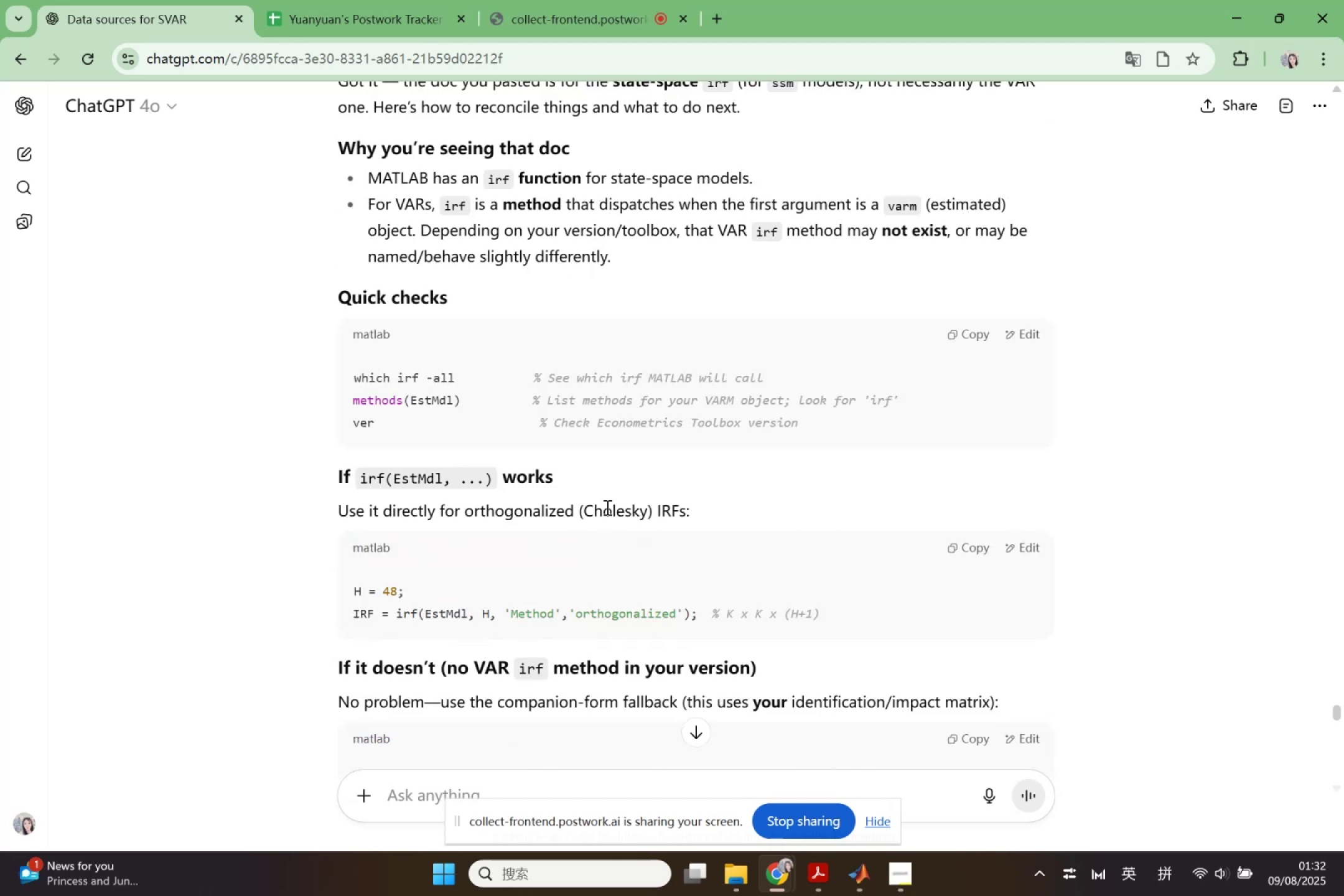 
scroll: coordinate [606, 507], scroll_direction: up, amount: 75.0
 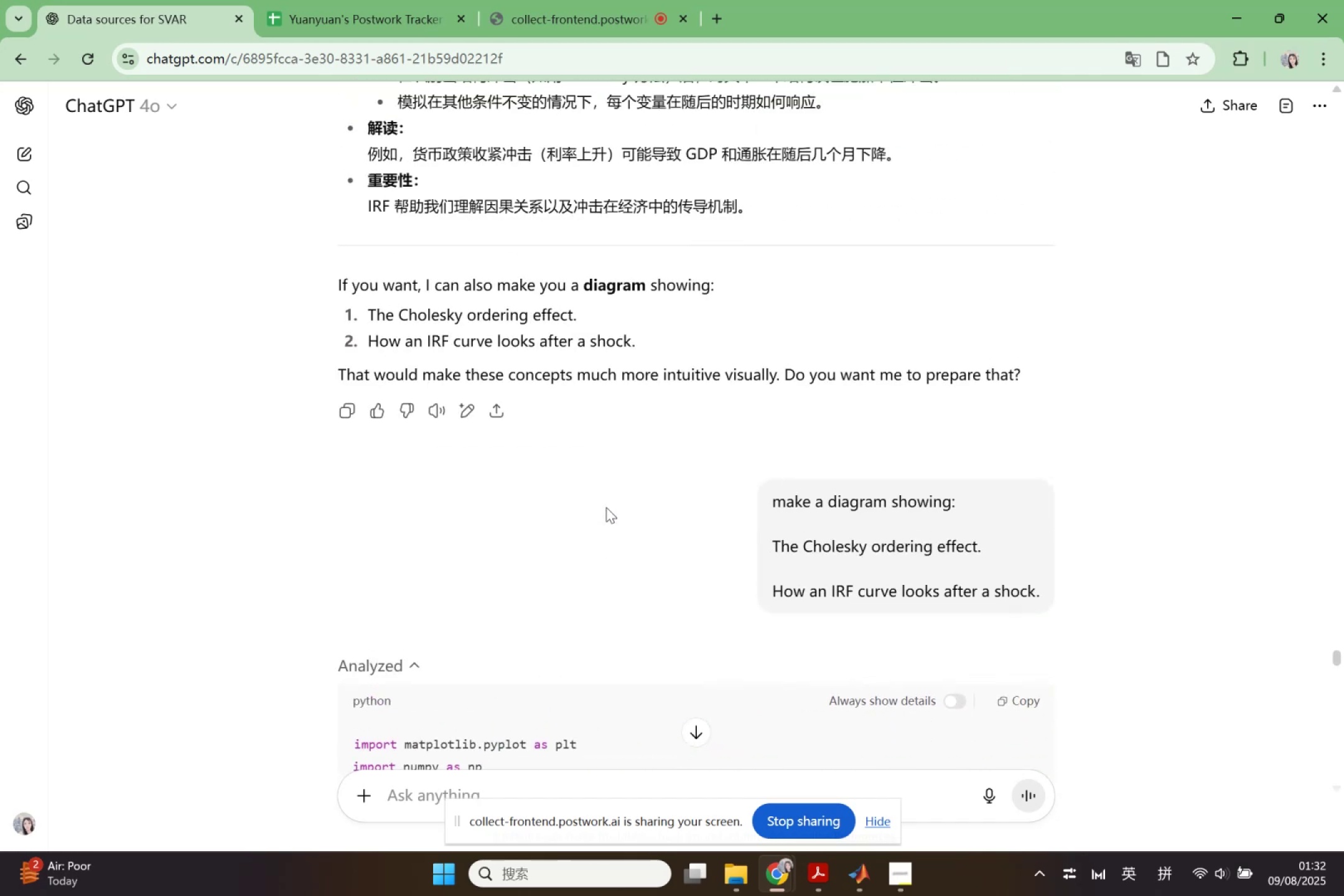 
scroll: coordinate [606, 507], scroll_direction: down, amount: 10.0
 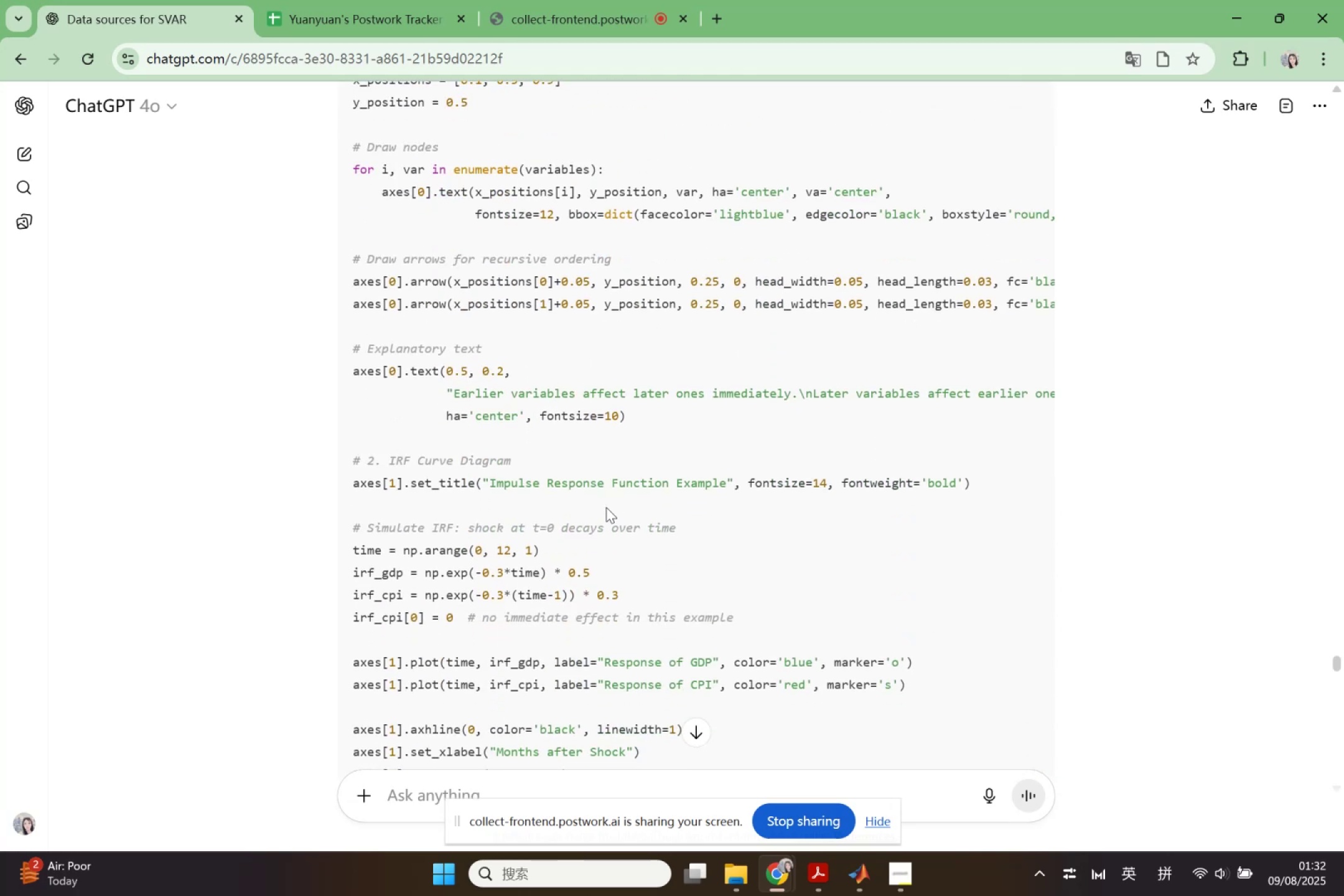 
scroll: coordinate [606, 507], scroll_direction: up, amount: 1.0
 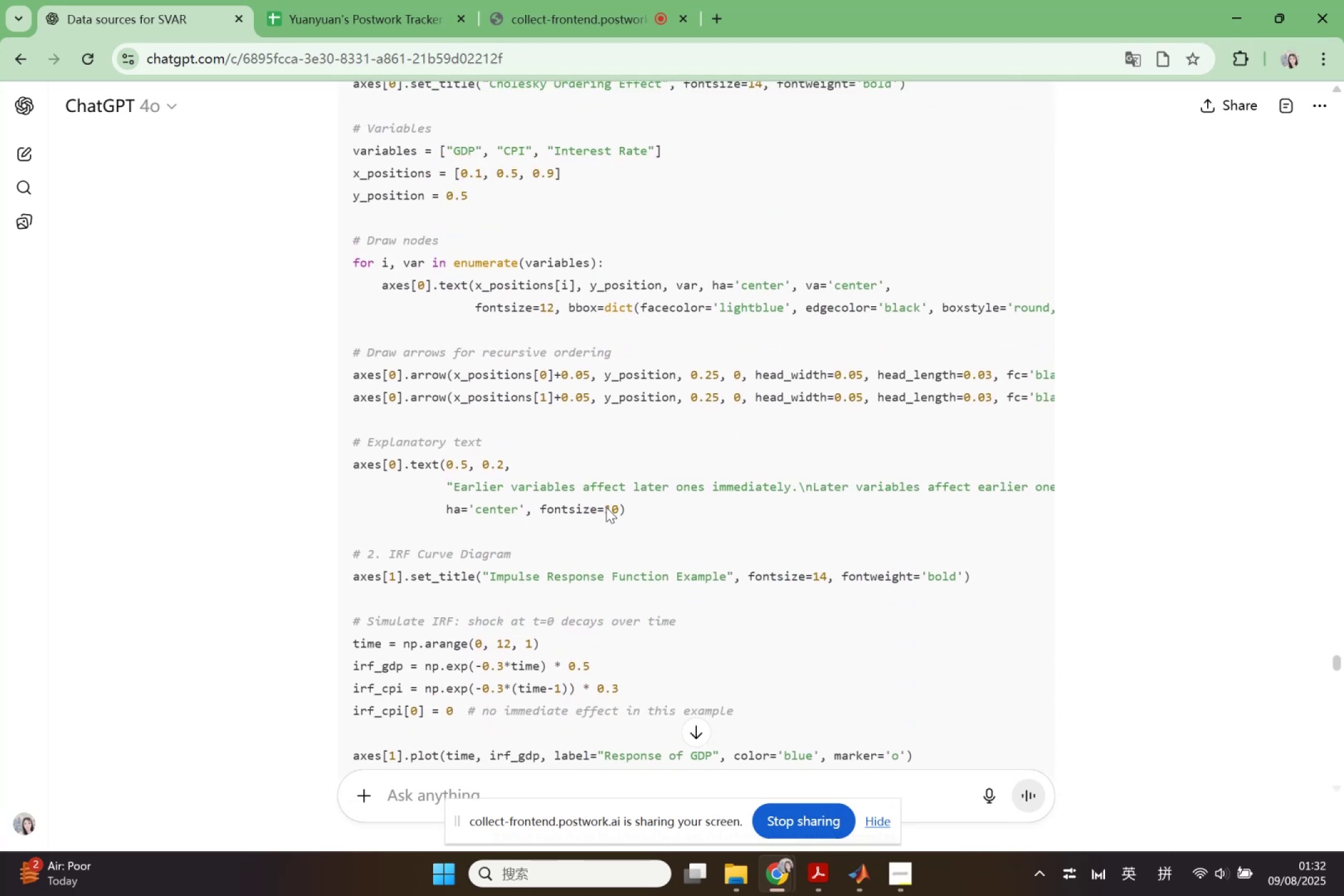 
scroll: coordinate [606, 507], scroll_direction: down, amount: 1.0
 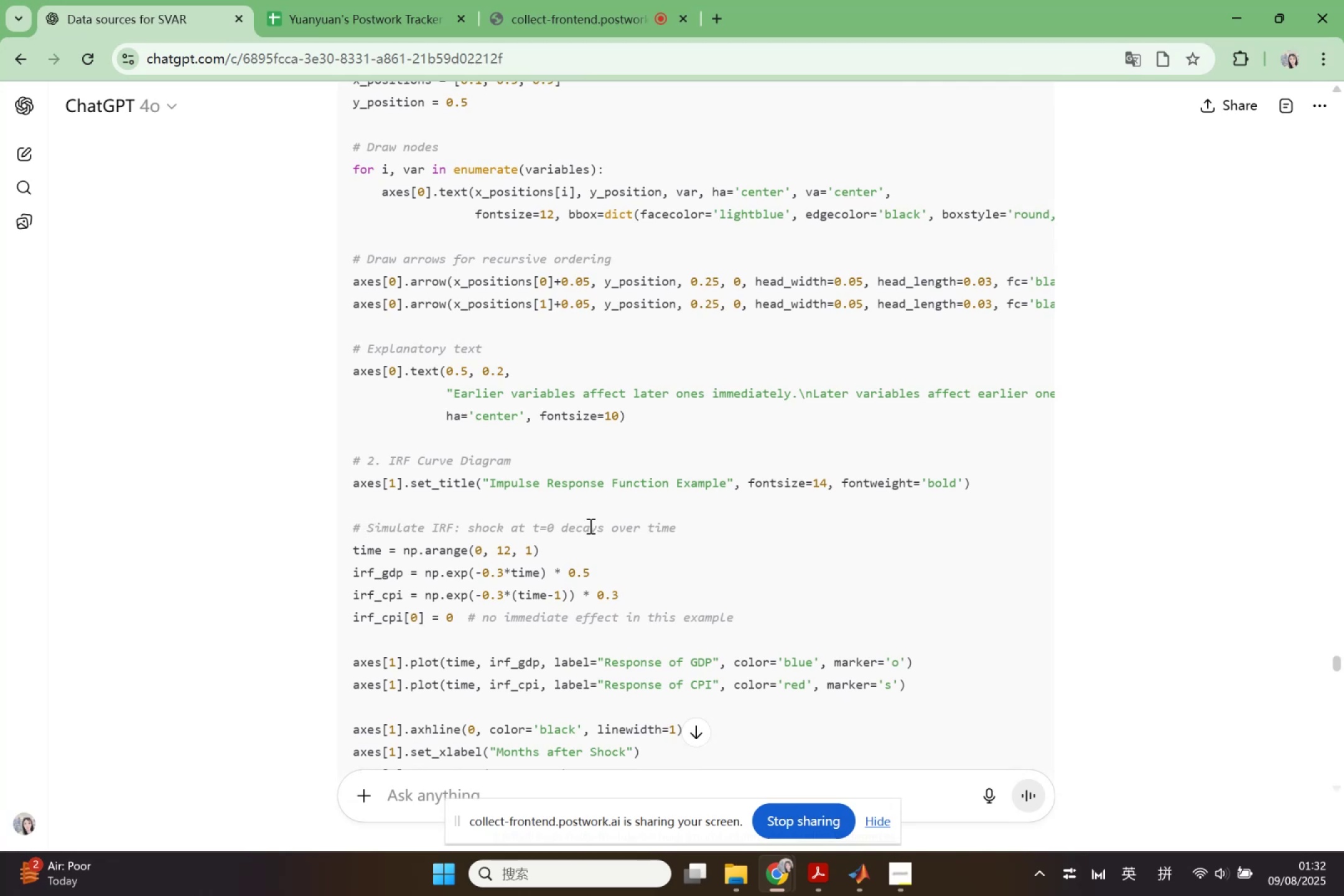 
wait(7.73)
 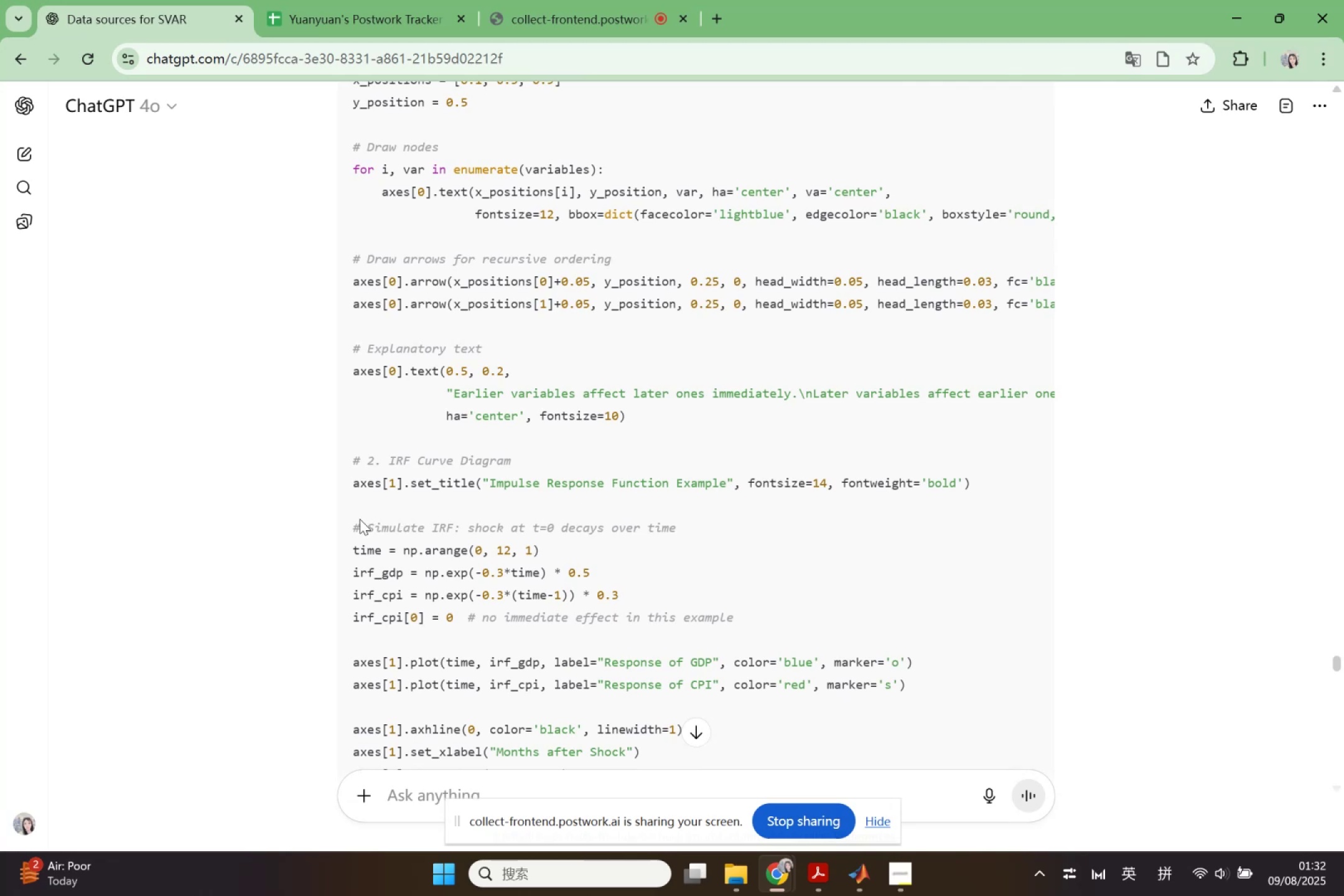 
scroll: coordinate [661, 536], scroll_direction: up, amount: 3.0
 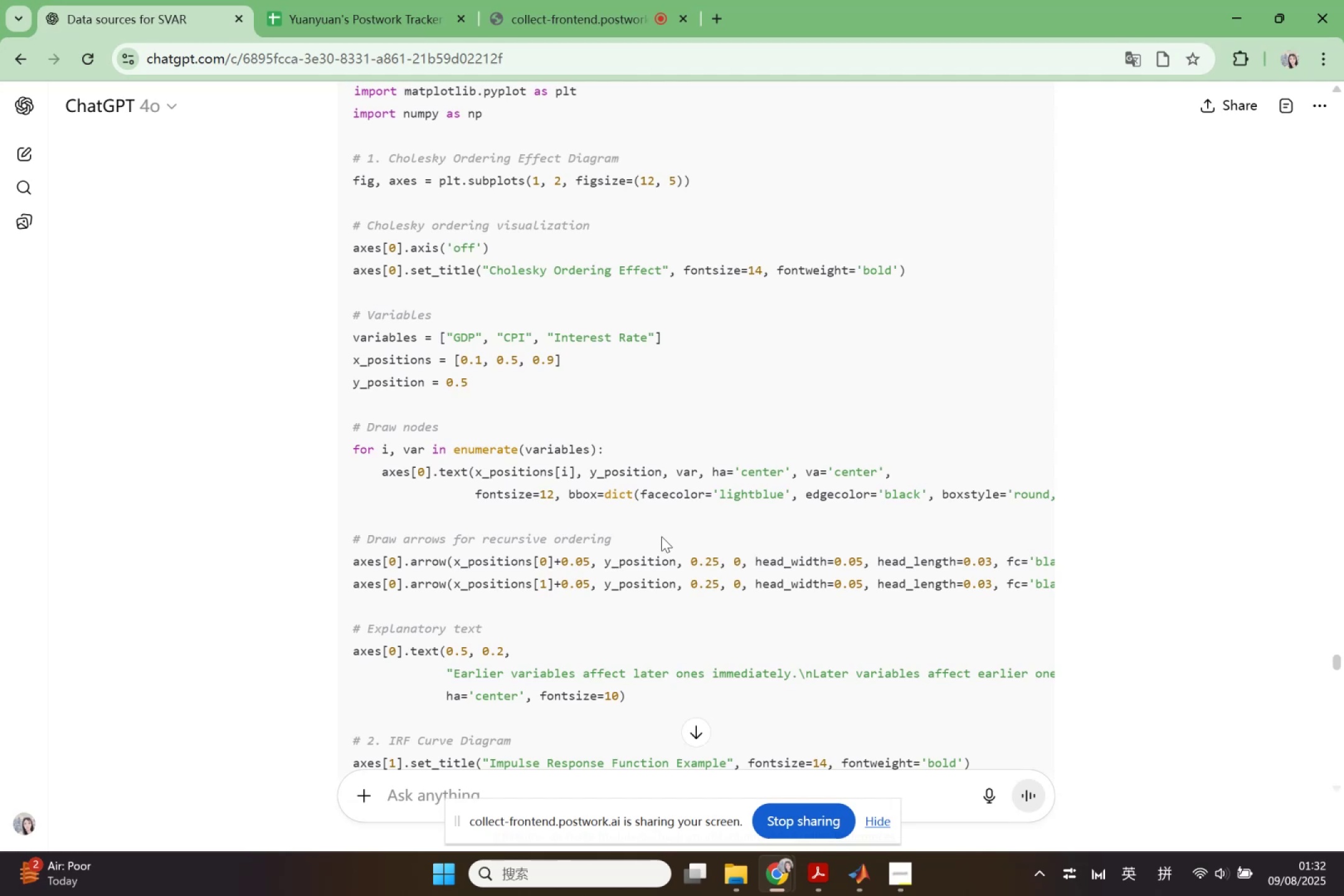 
wait(7.98)
 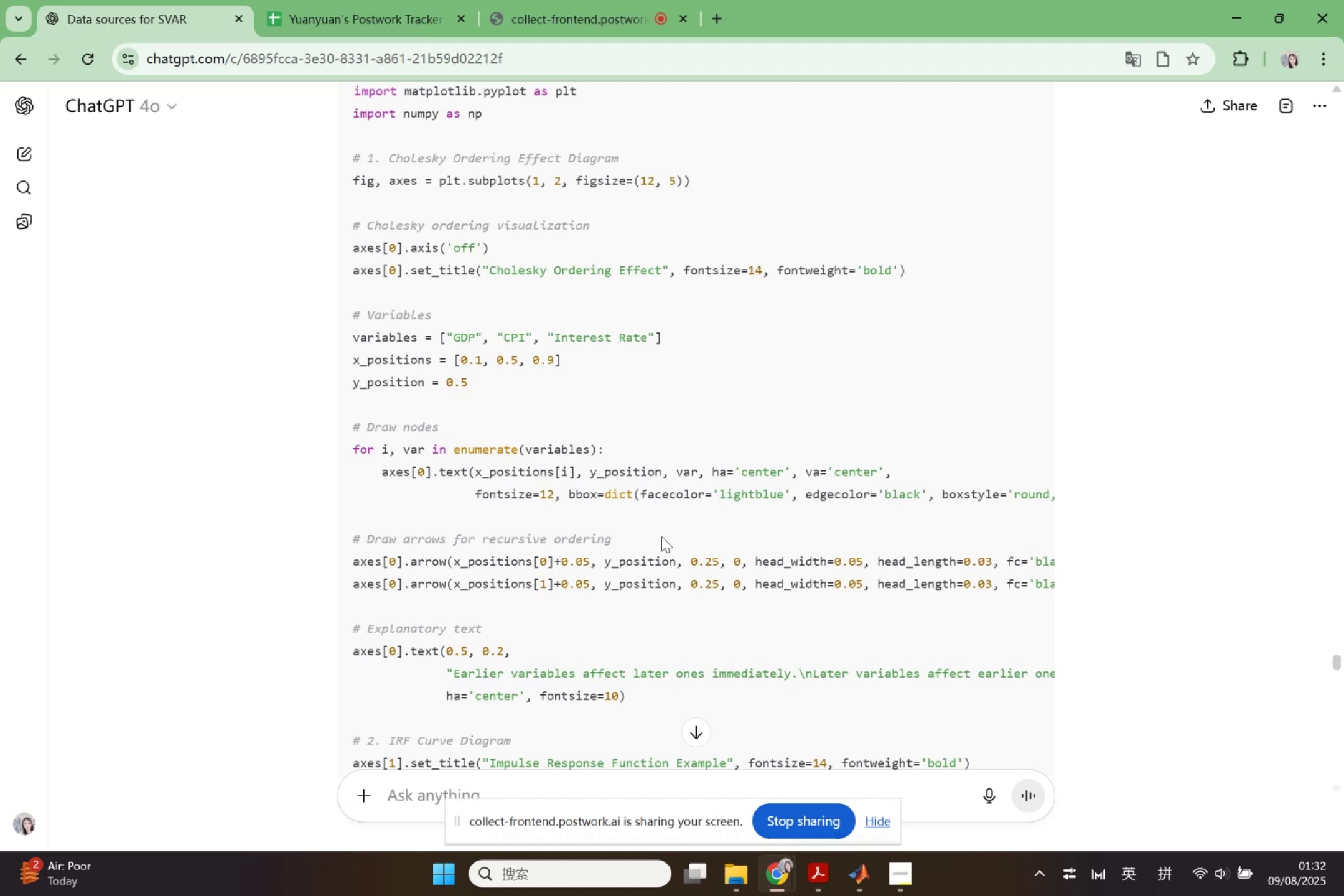 
scroll: coordinate [661, 536], scroll_direction: up, amount: 1.0
 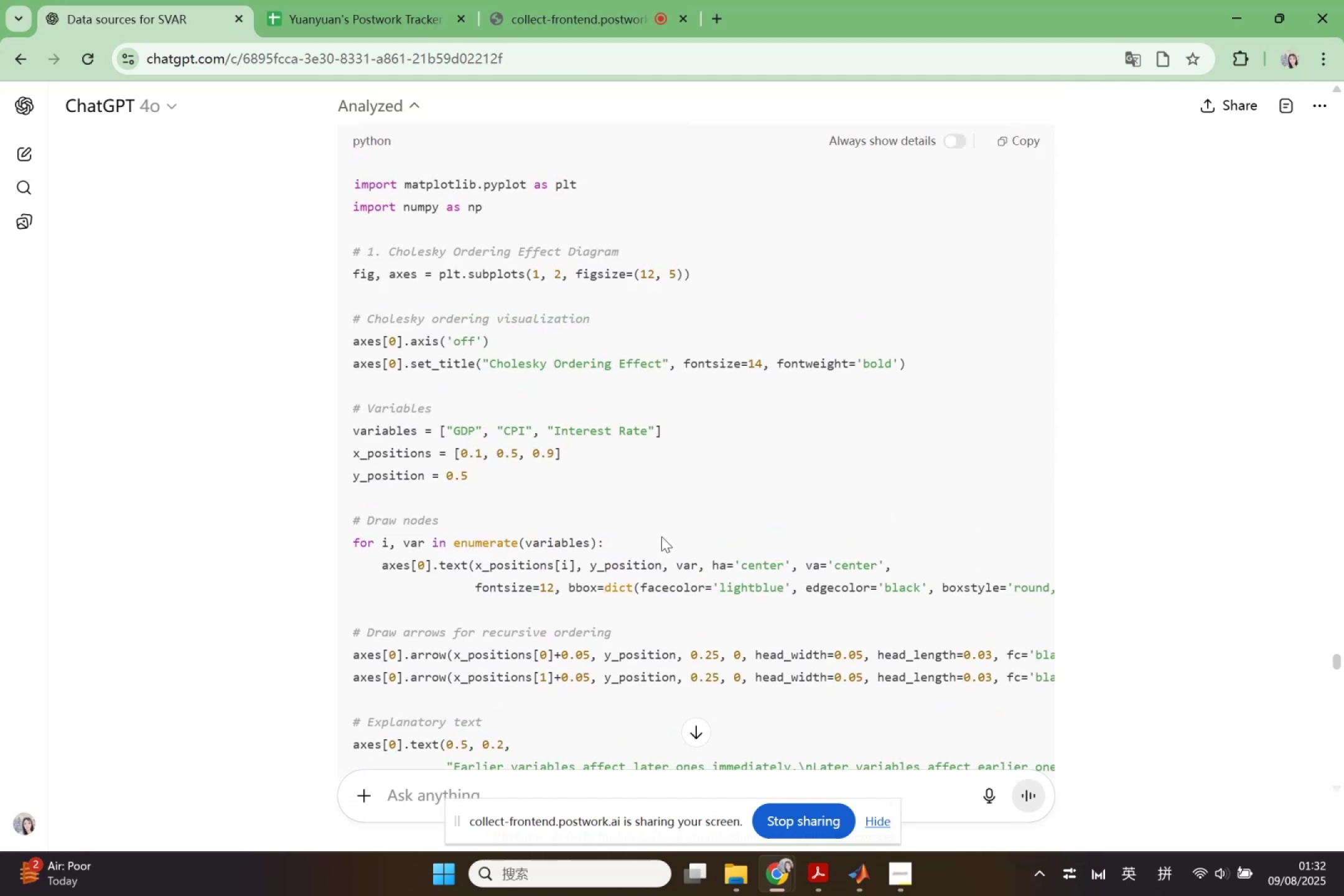 
wait(5.92)
 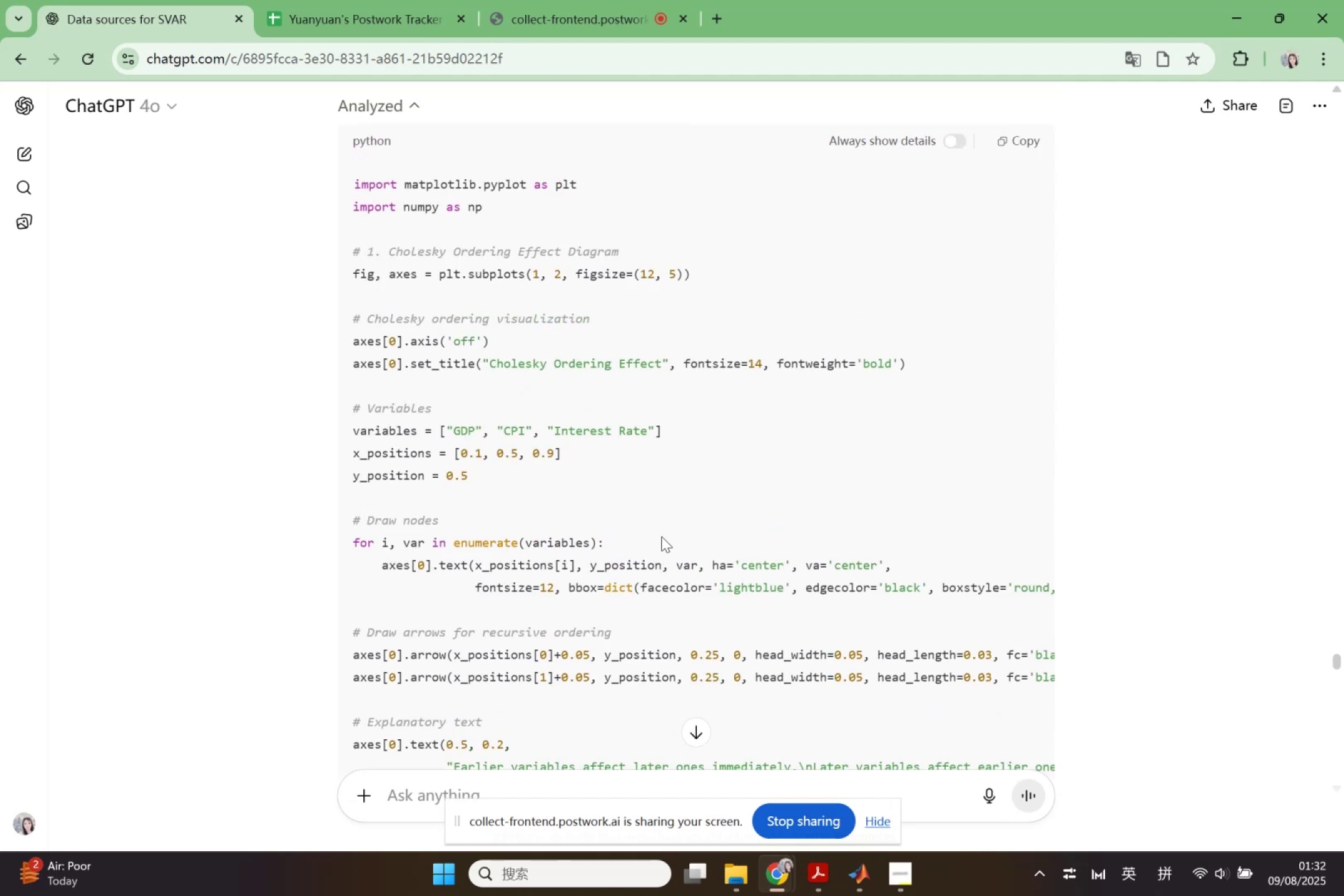 
scroll: coordinate [617, 512], scroll_direction: up, amount: 65.0
 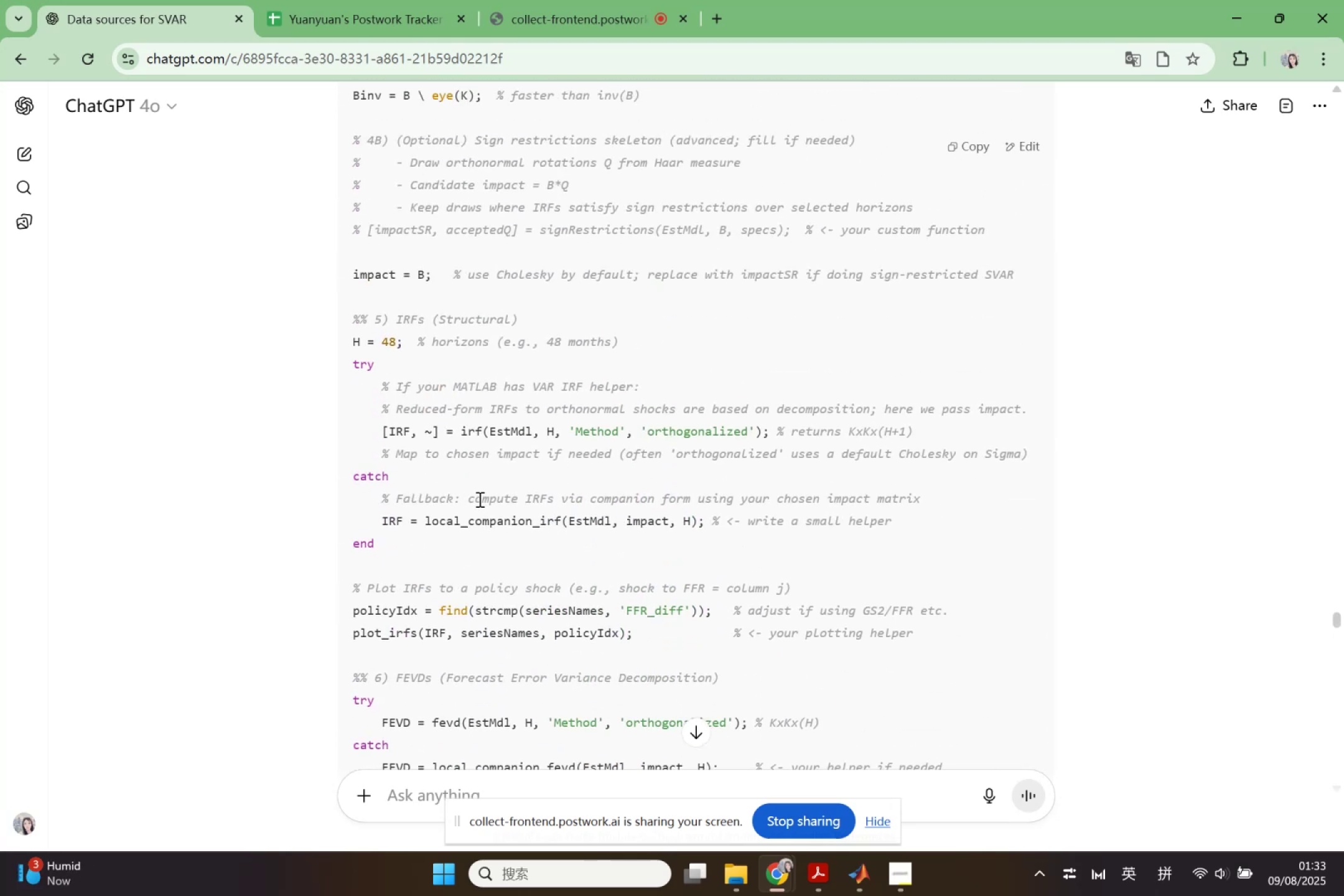 
wait(5.84)
 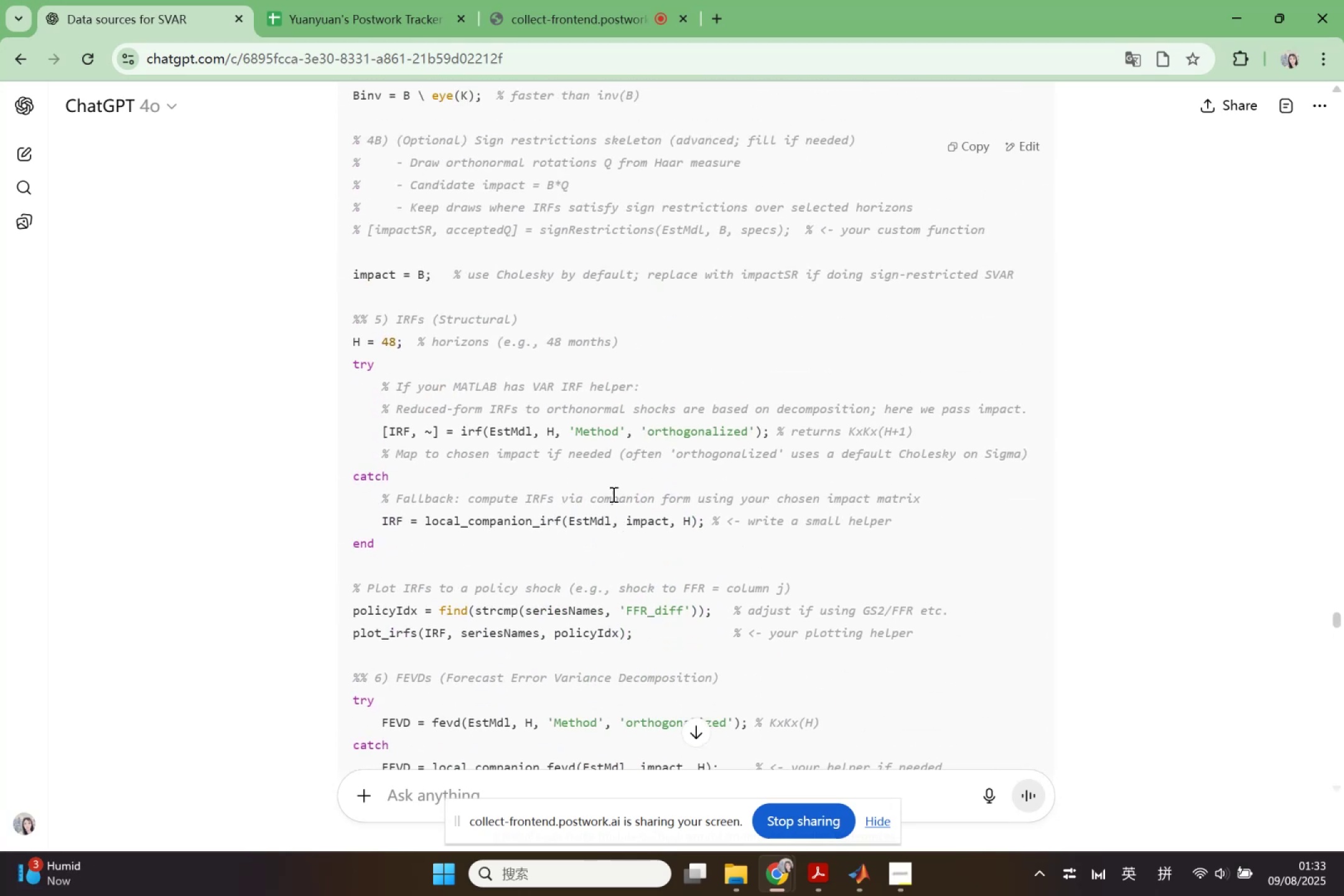 
left_click_drag(start_coordinate=[469, 503], to_coordinate=[926, 502])
 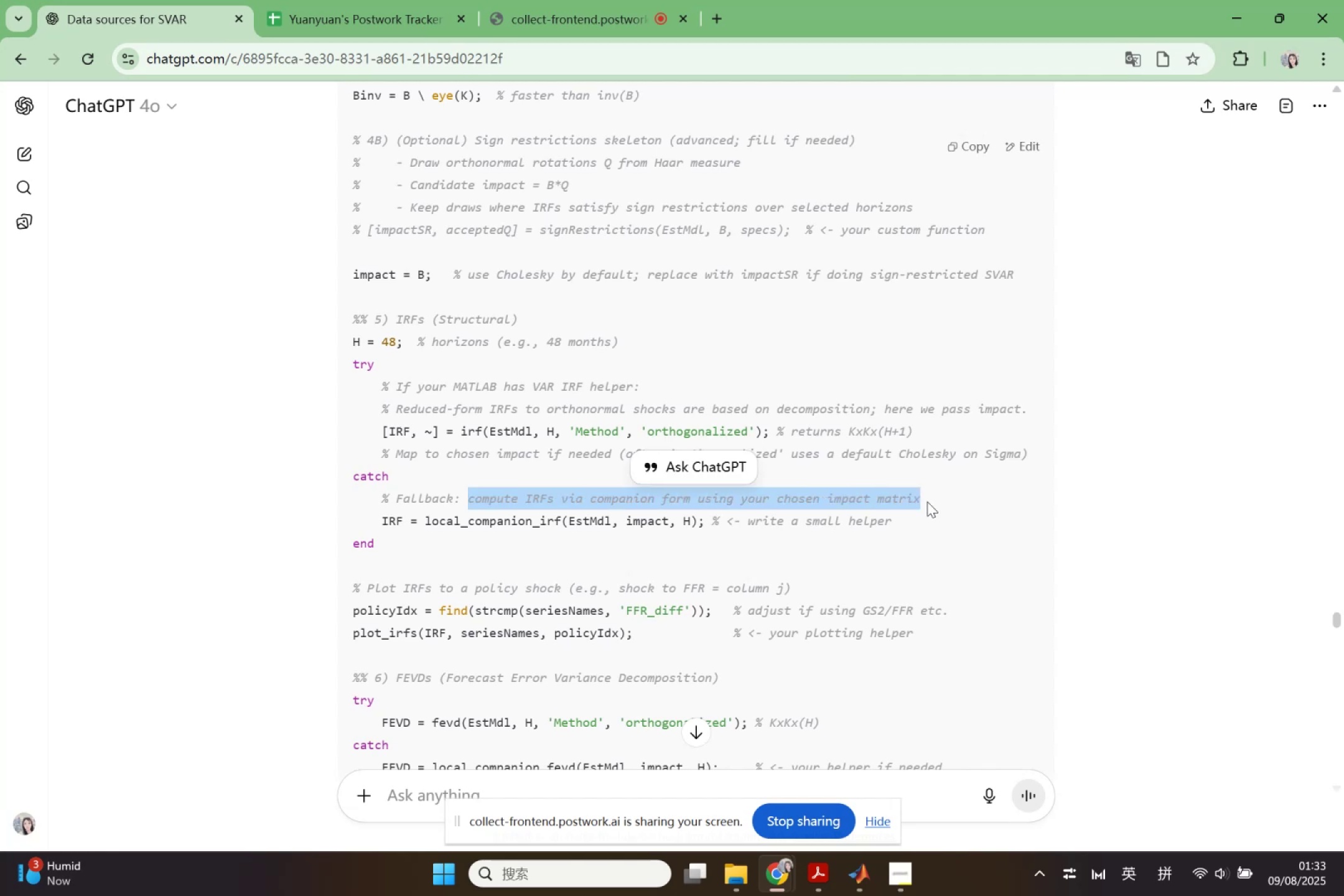 
key(Control+C)
 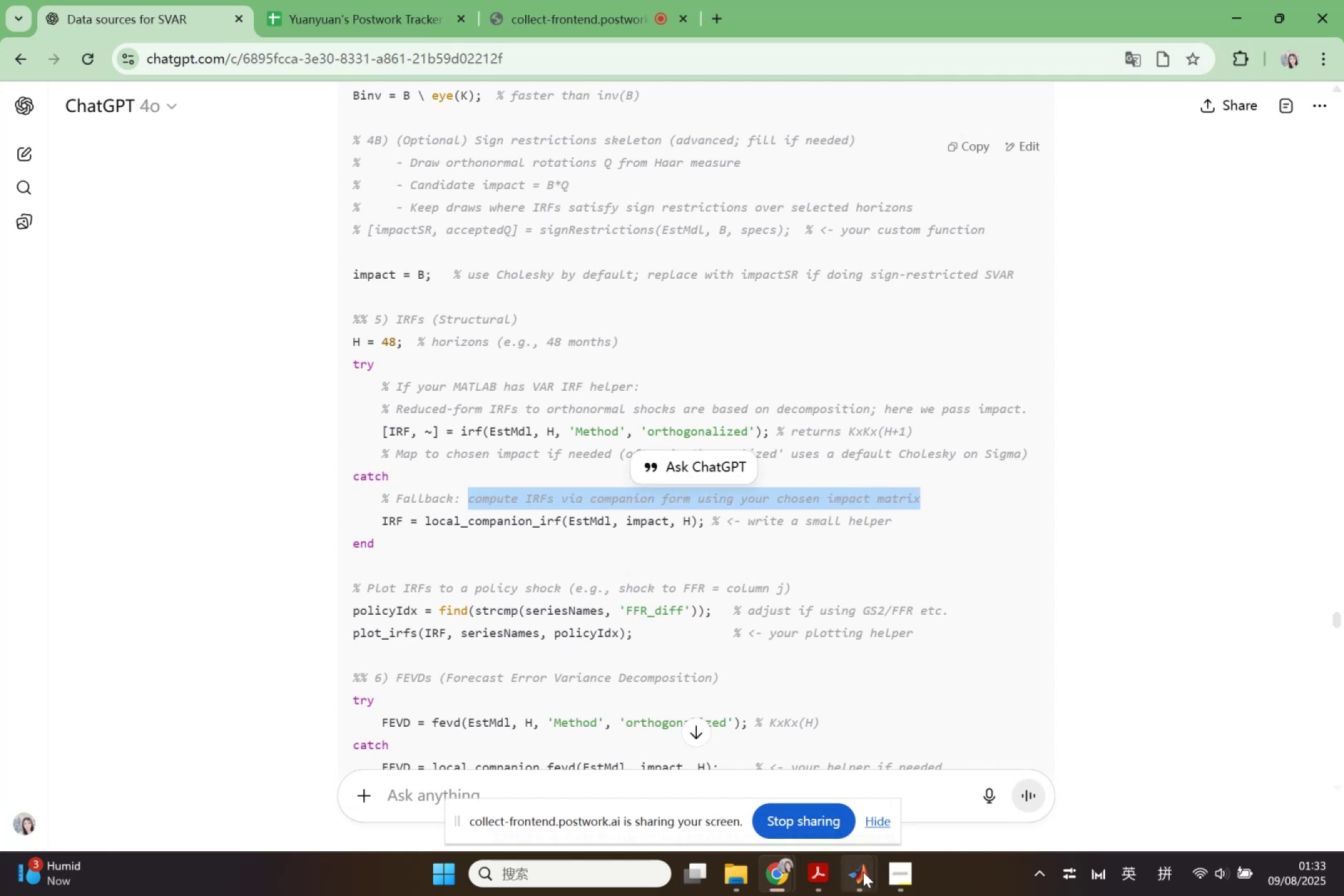 
left_click([740, 769])
 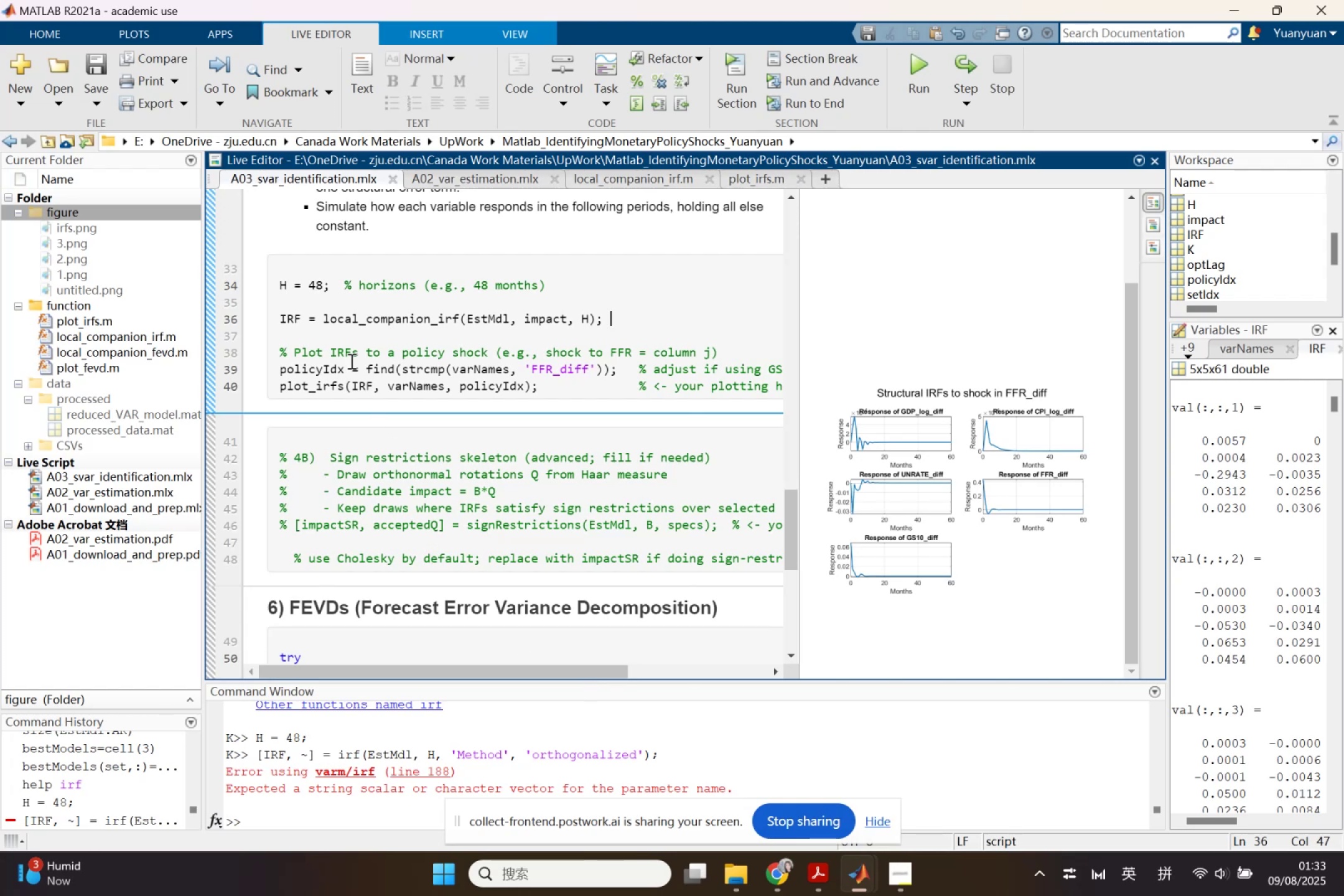 
left_click([301, 304])
 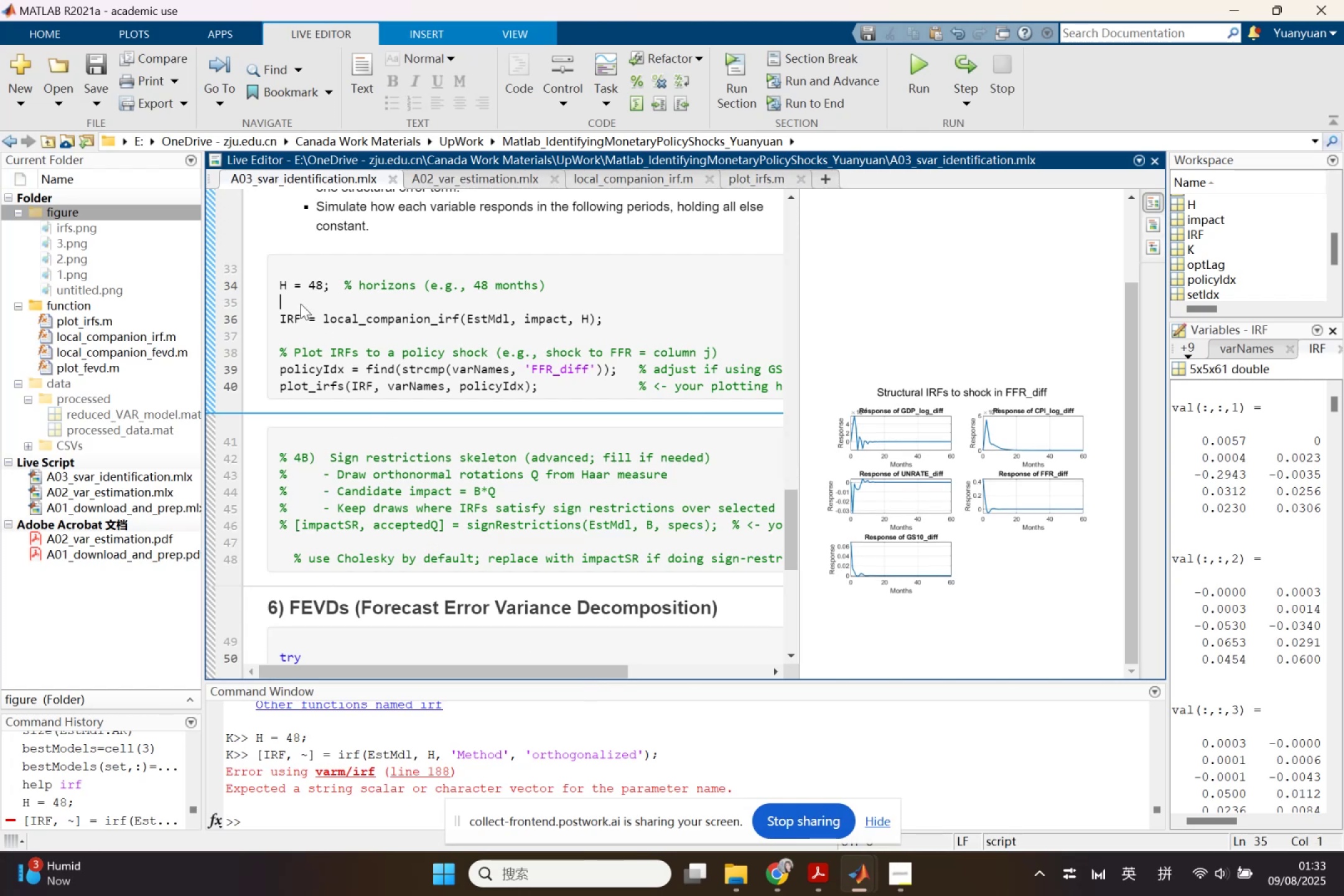 
key(Enter)
 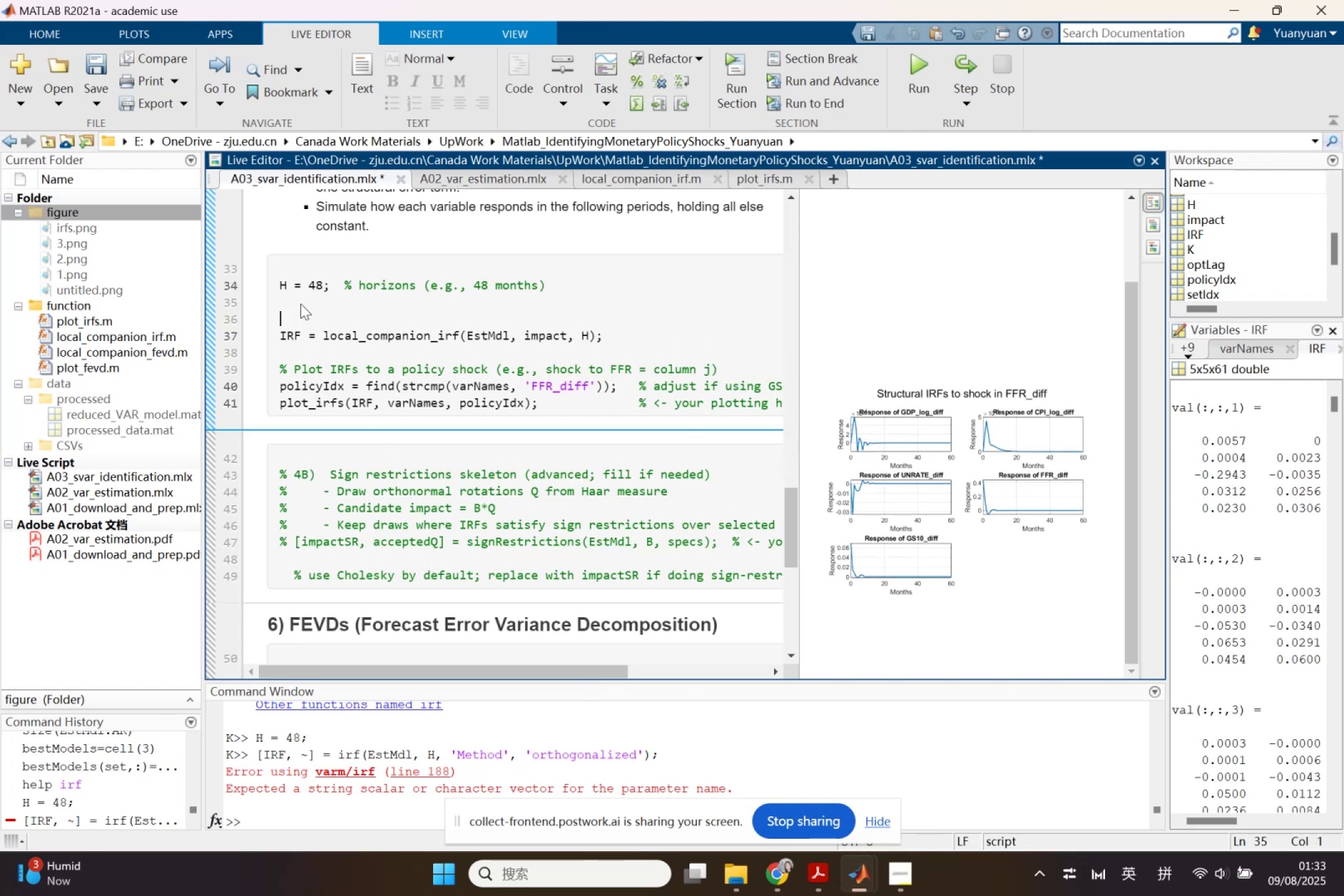 
key(Shift+5)
 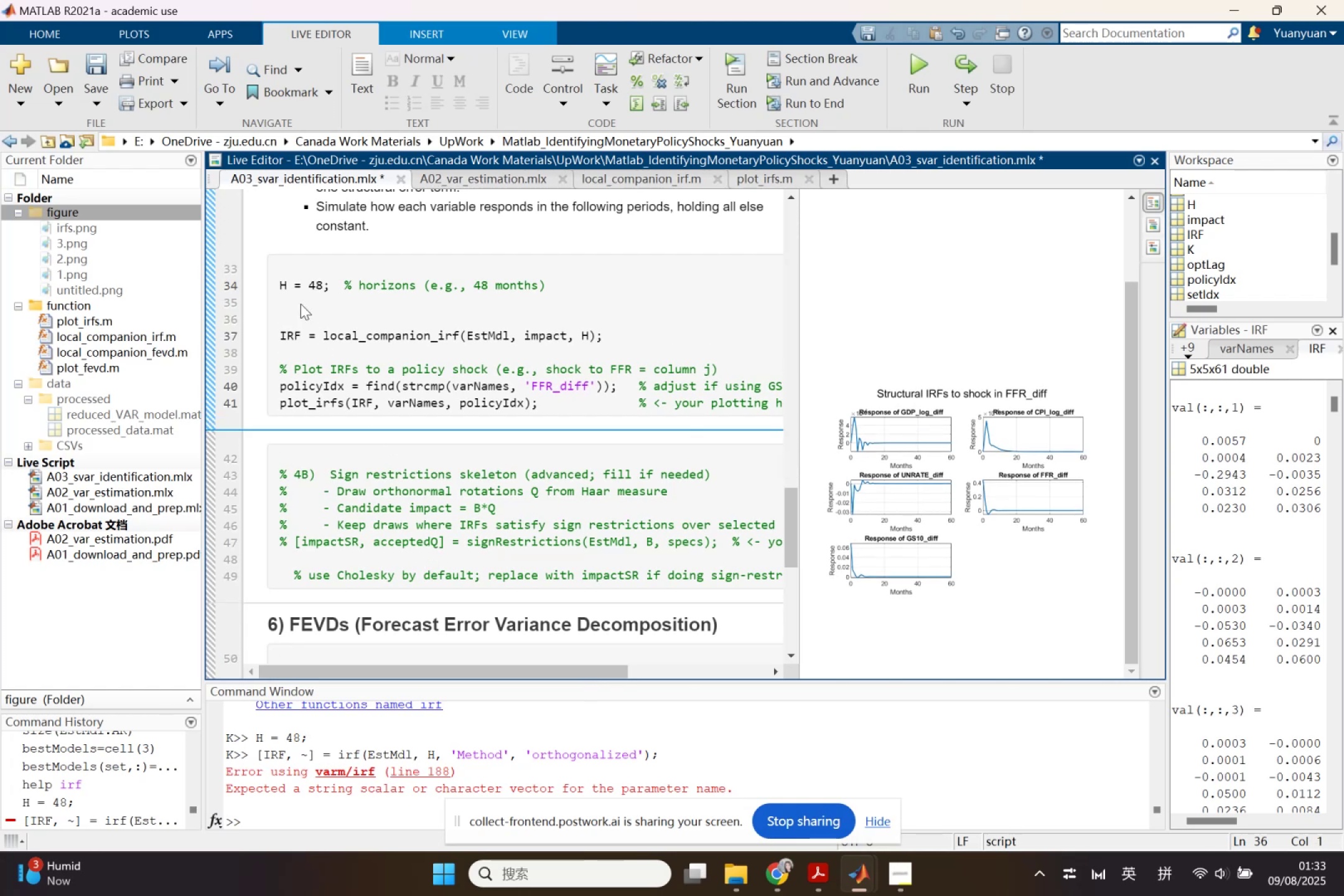 
key(Control+ControlLeft)
 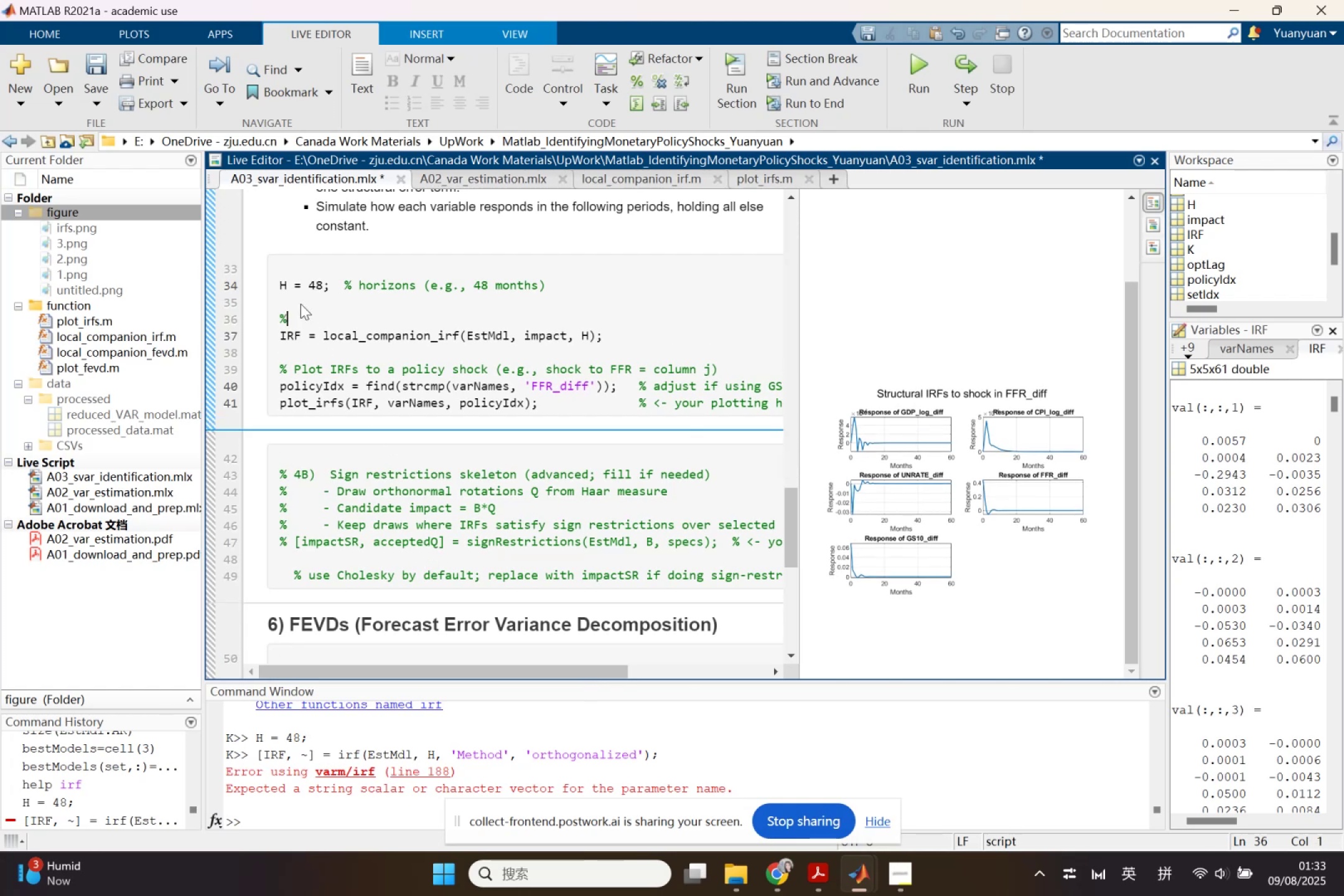 
key(Control+V)
 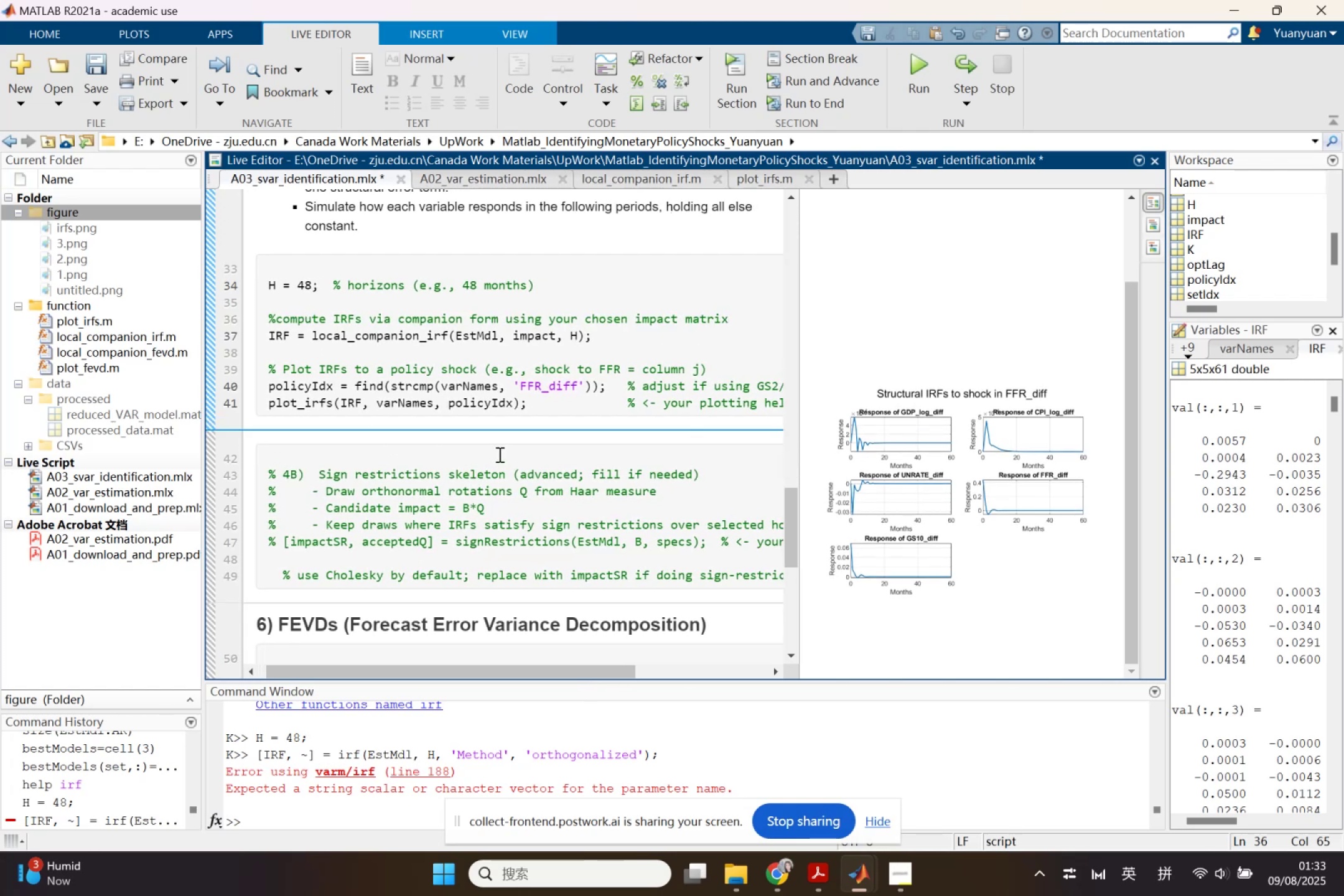 
left_click_drag(start_coordinate=[624, 407], to_coordinate=[824, 407])
 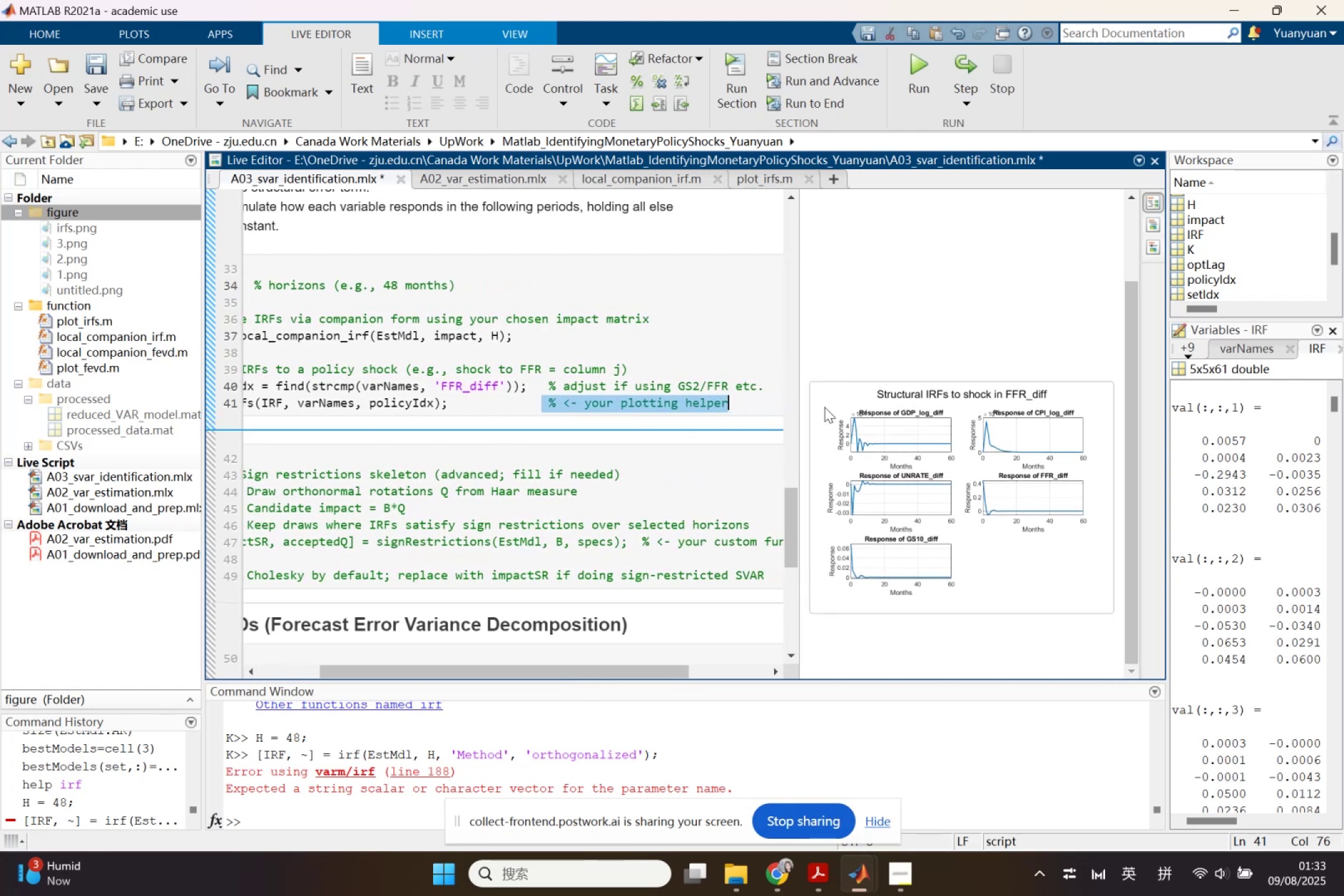 
key(Backspace)
 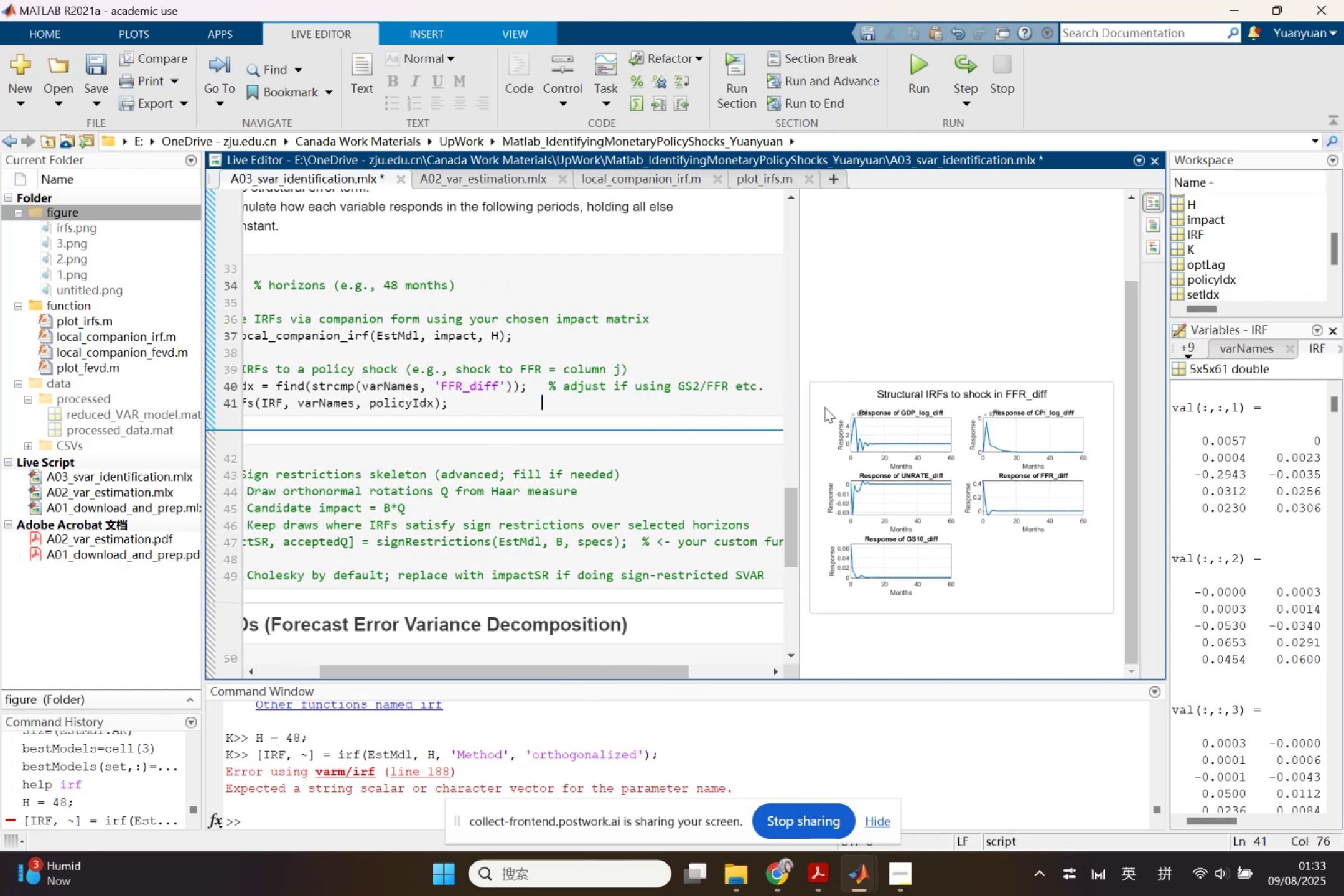 
key(Backspace)
 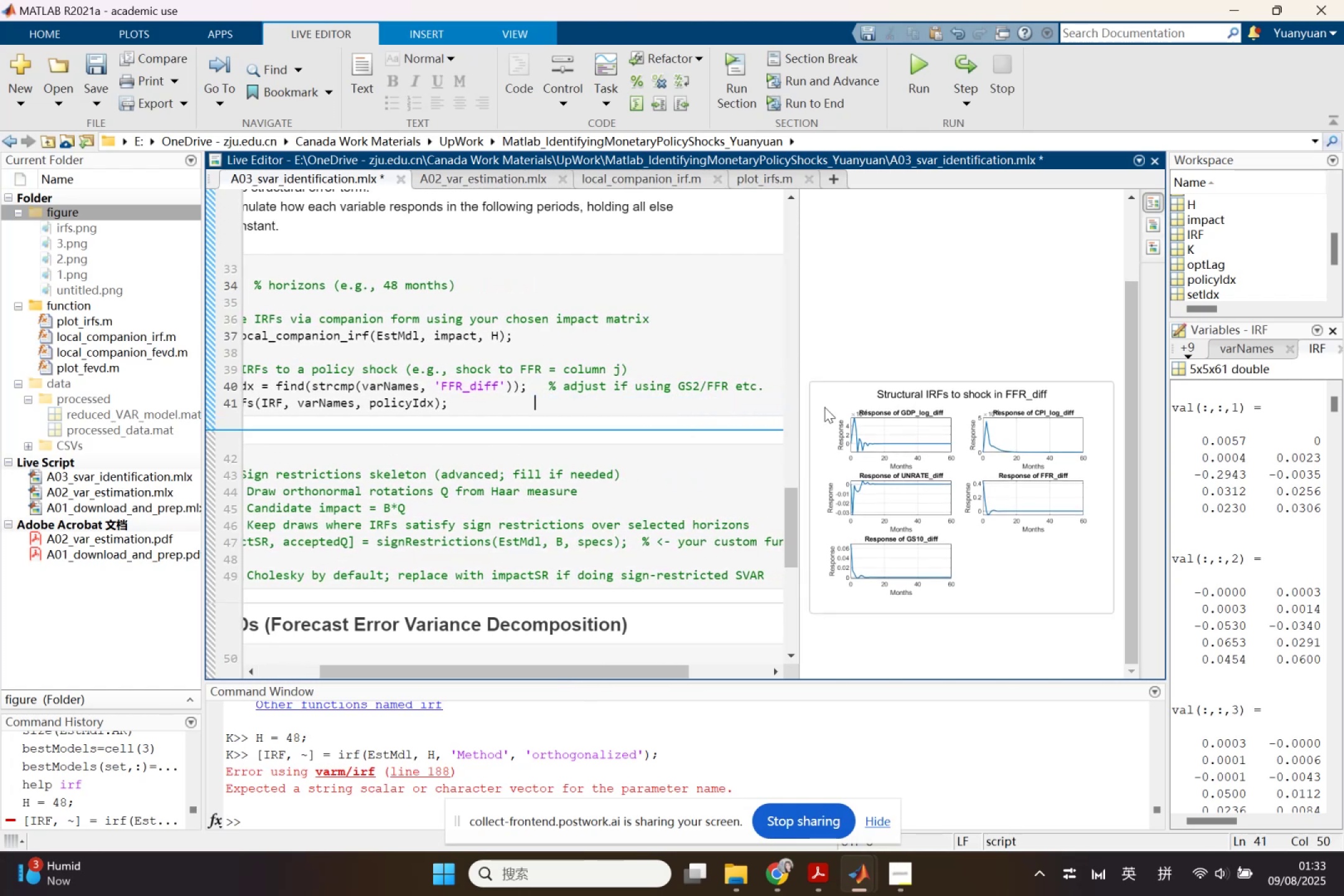 
key(Backspace)
 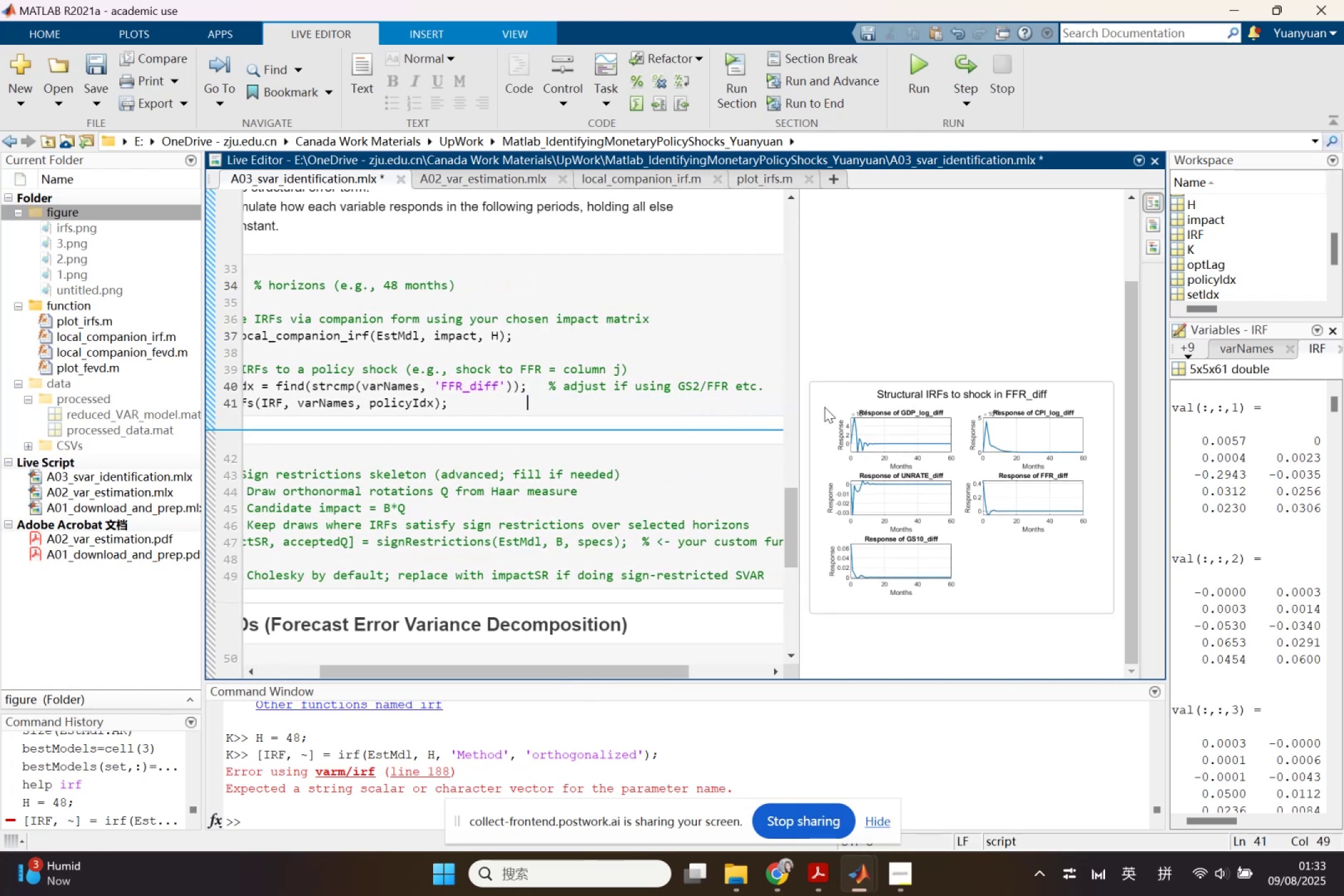 
key(Backspace)
 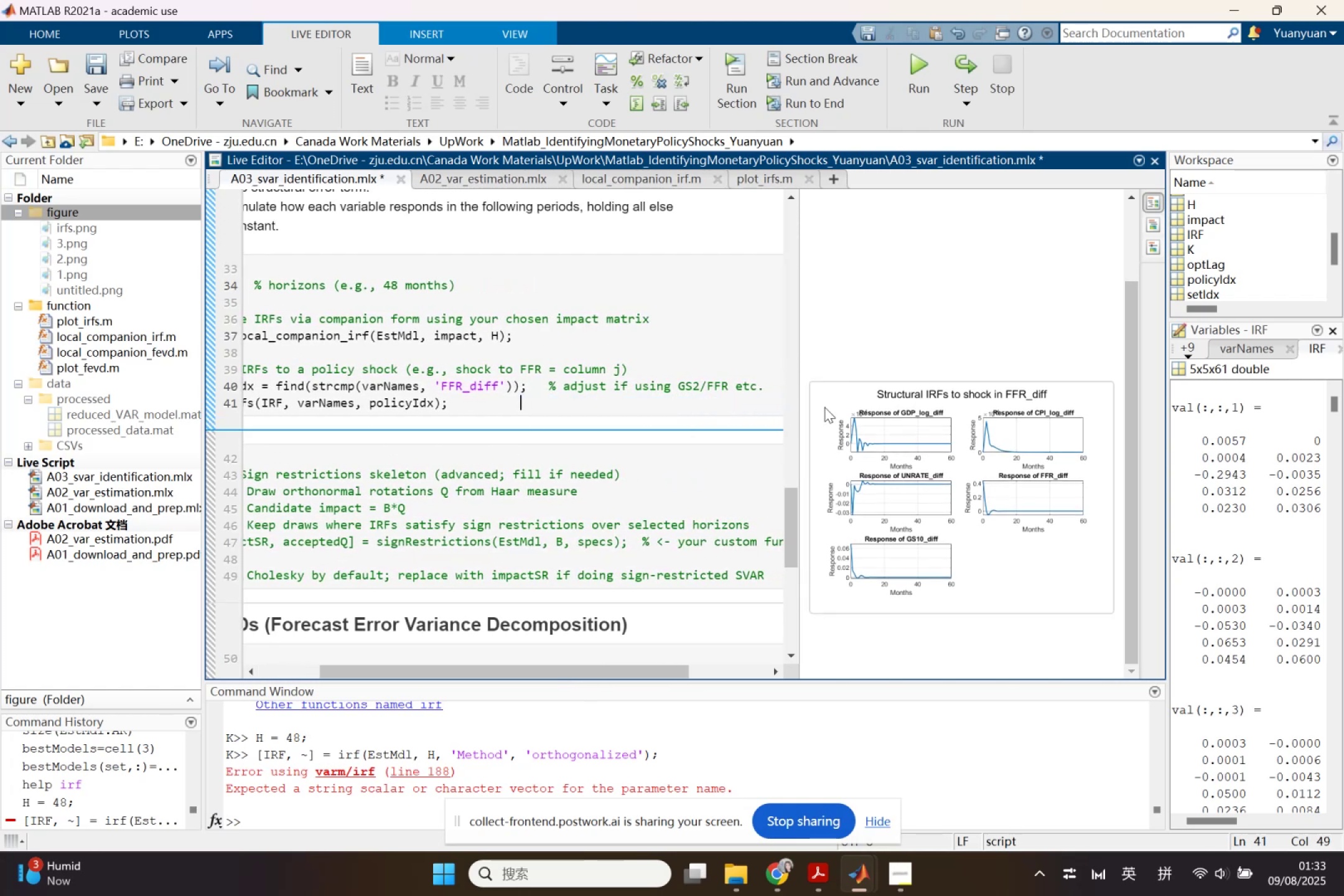 
key(Backspace)
 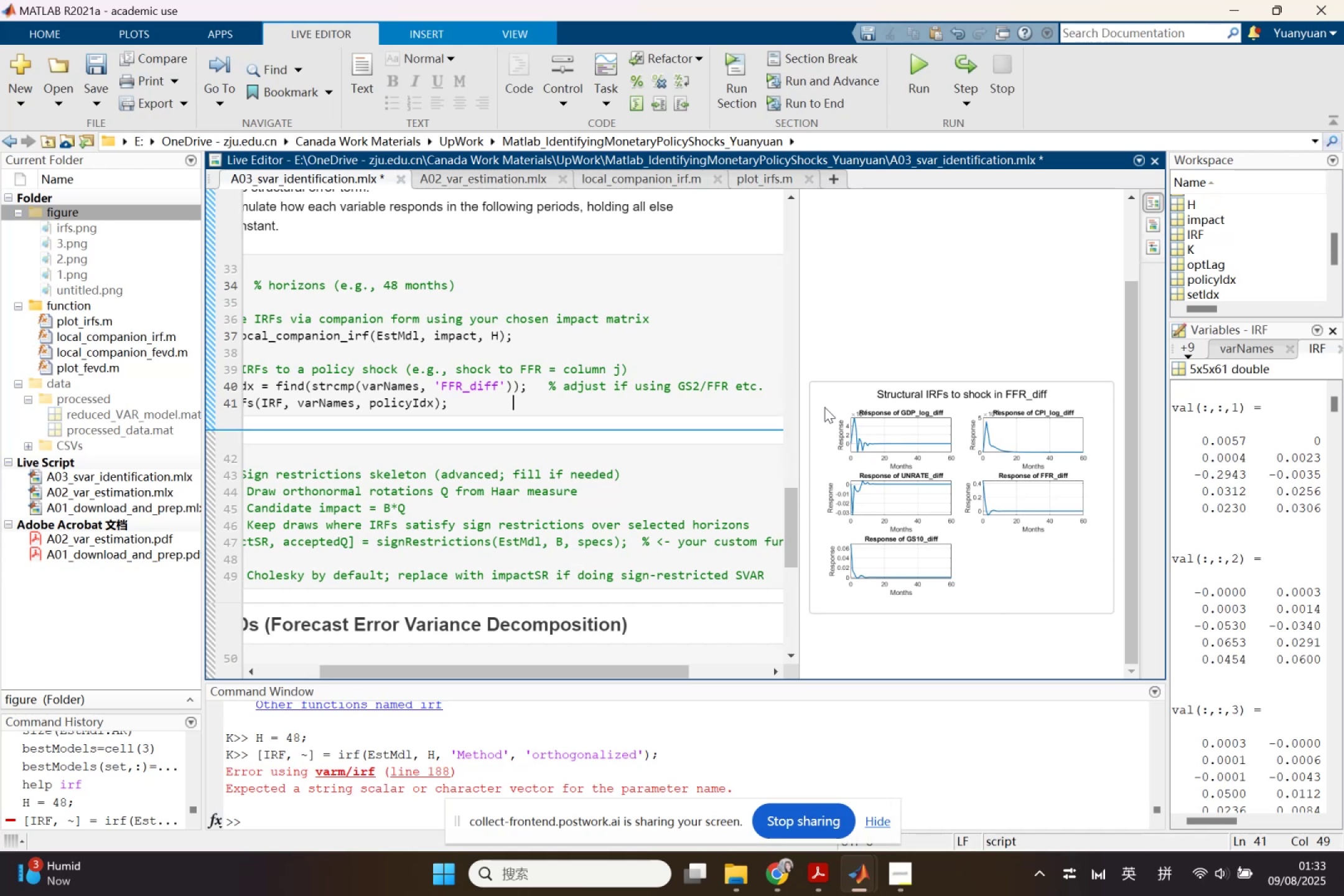 
key(Backspace)
 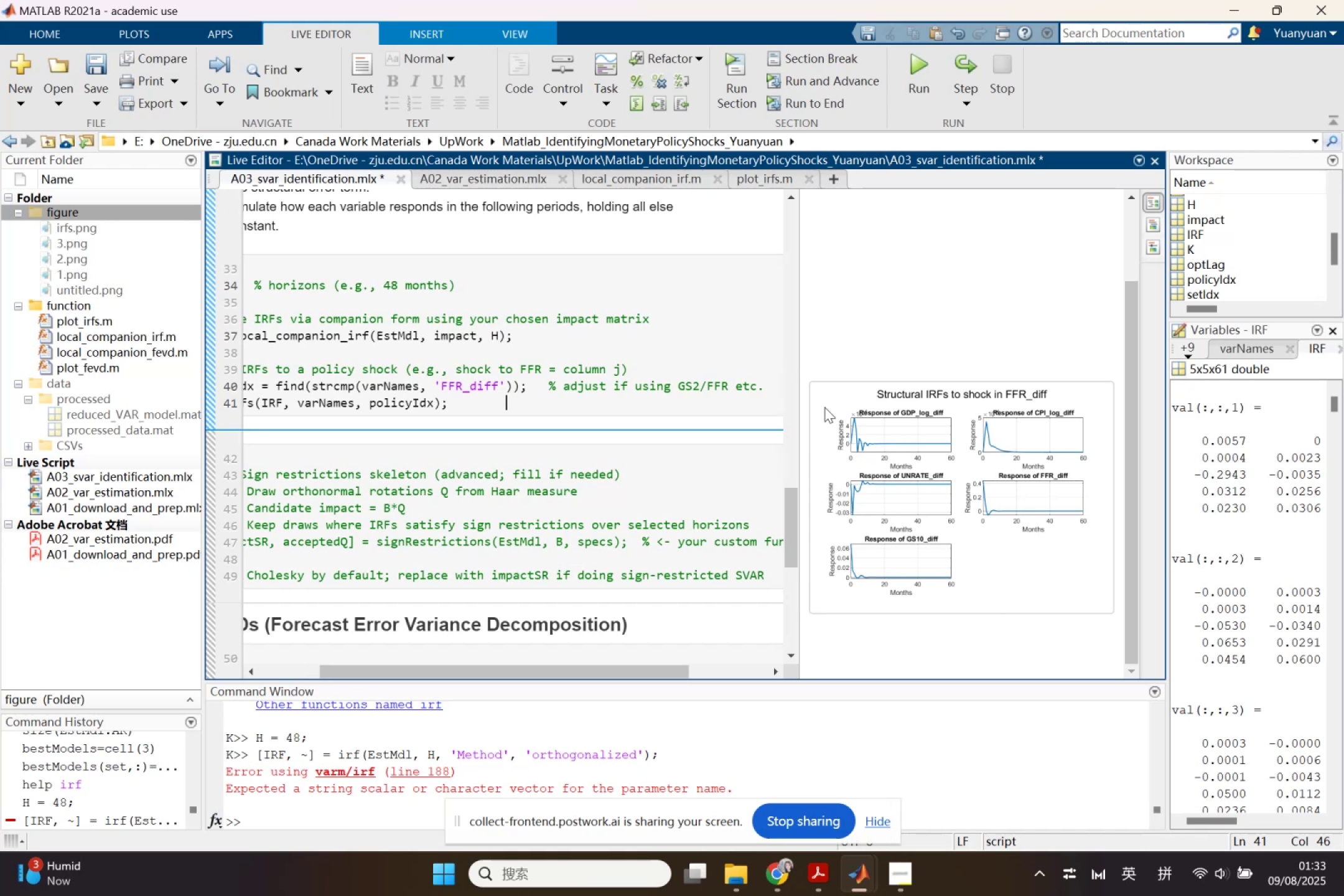 
key(Backspace)
 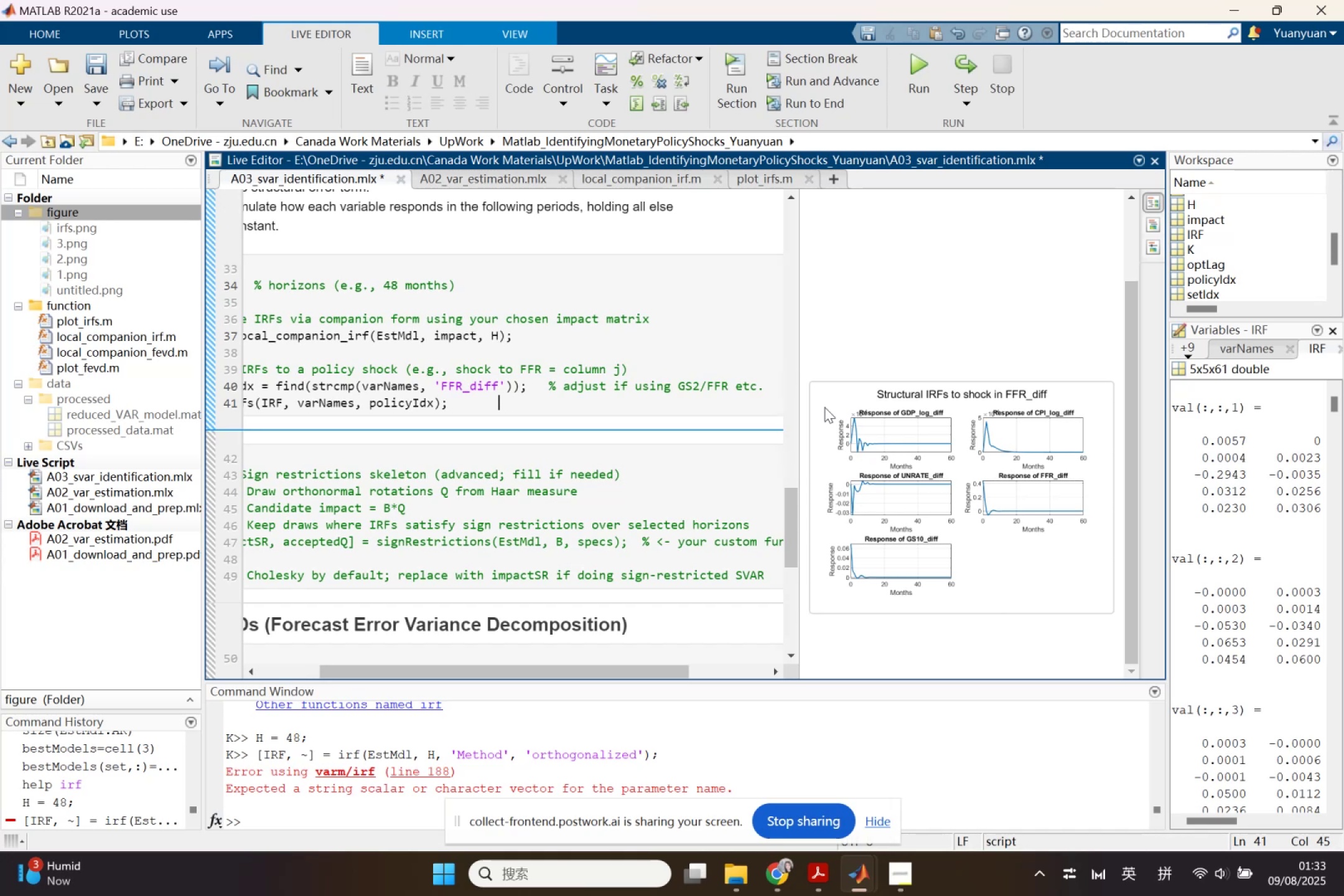 
key(Backspace)
 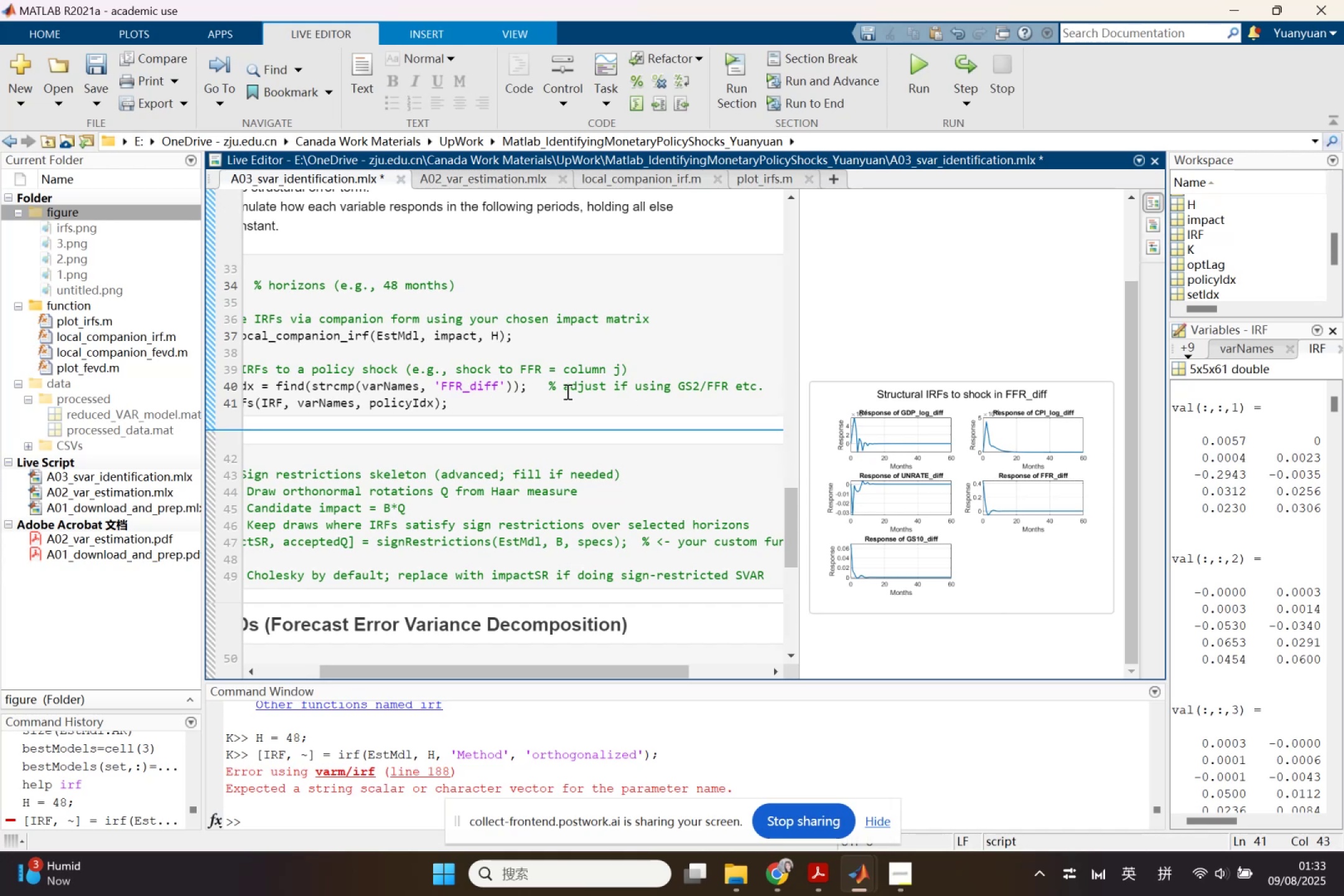 
left_click_drag(start_coordinate=[548, 391], to_coordinate=[781, 388])
 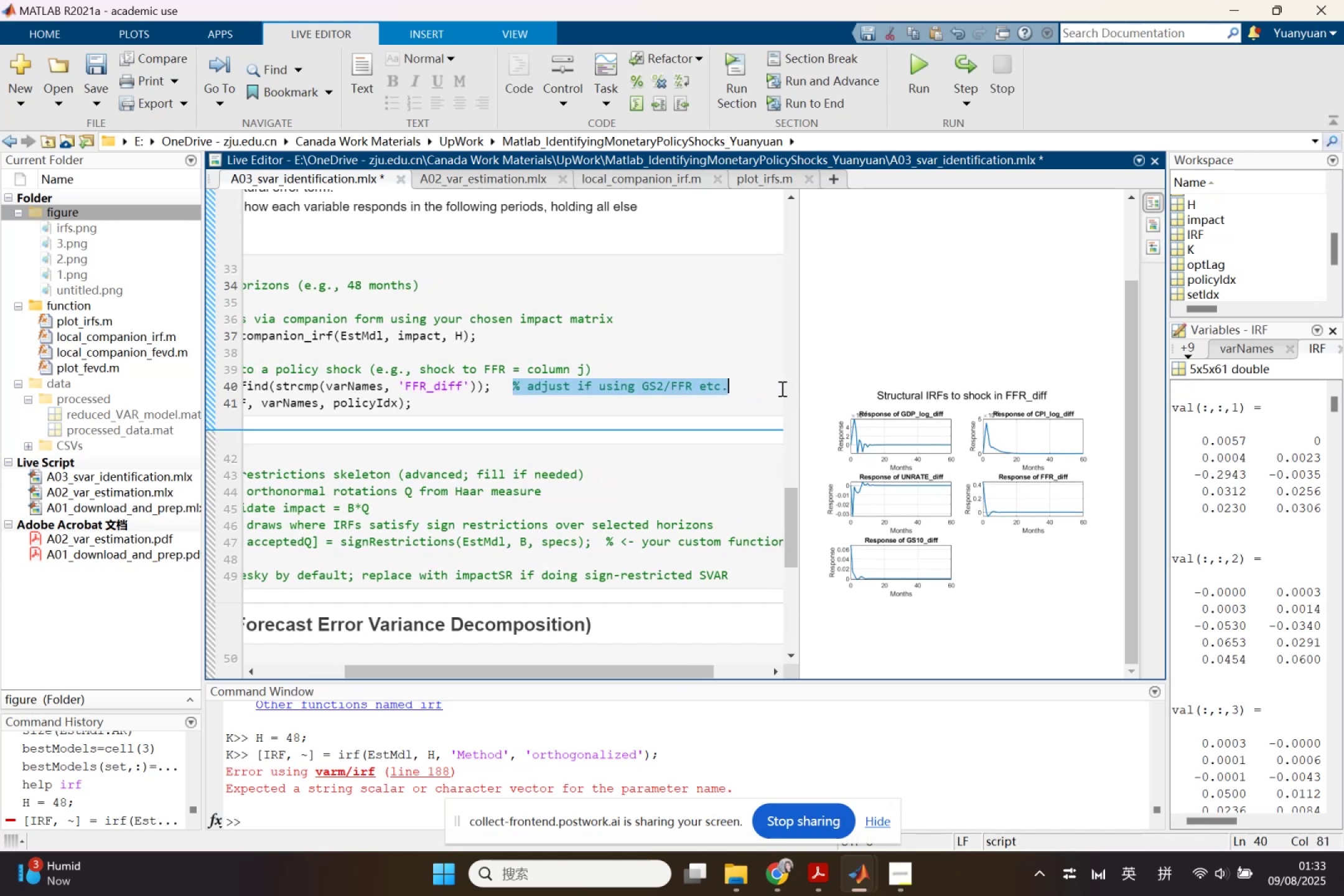 
key(Backspace)
 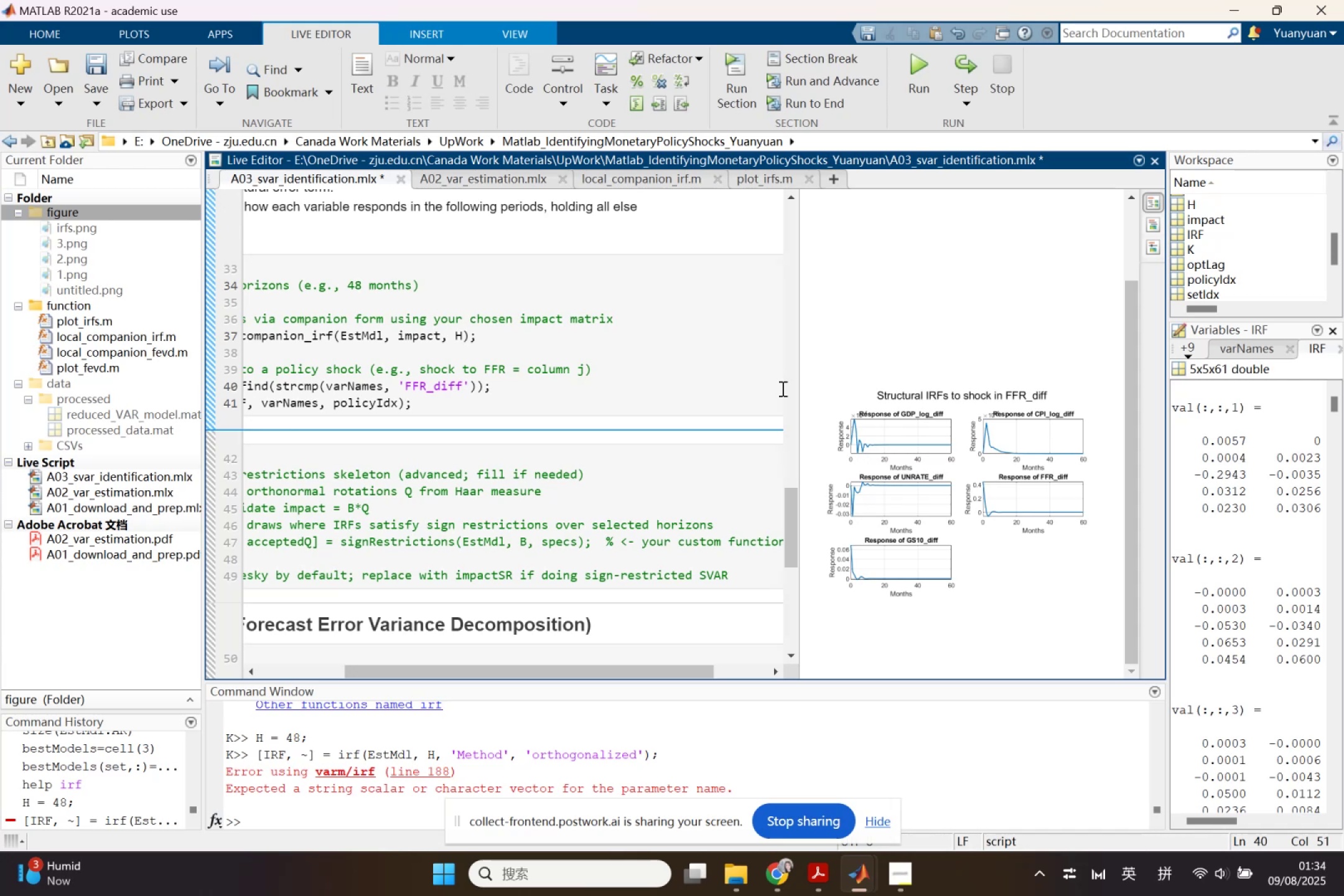 
wait(29.36)
 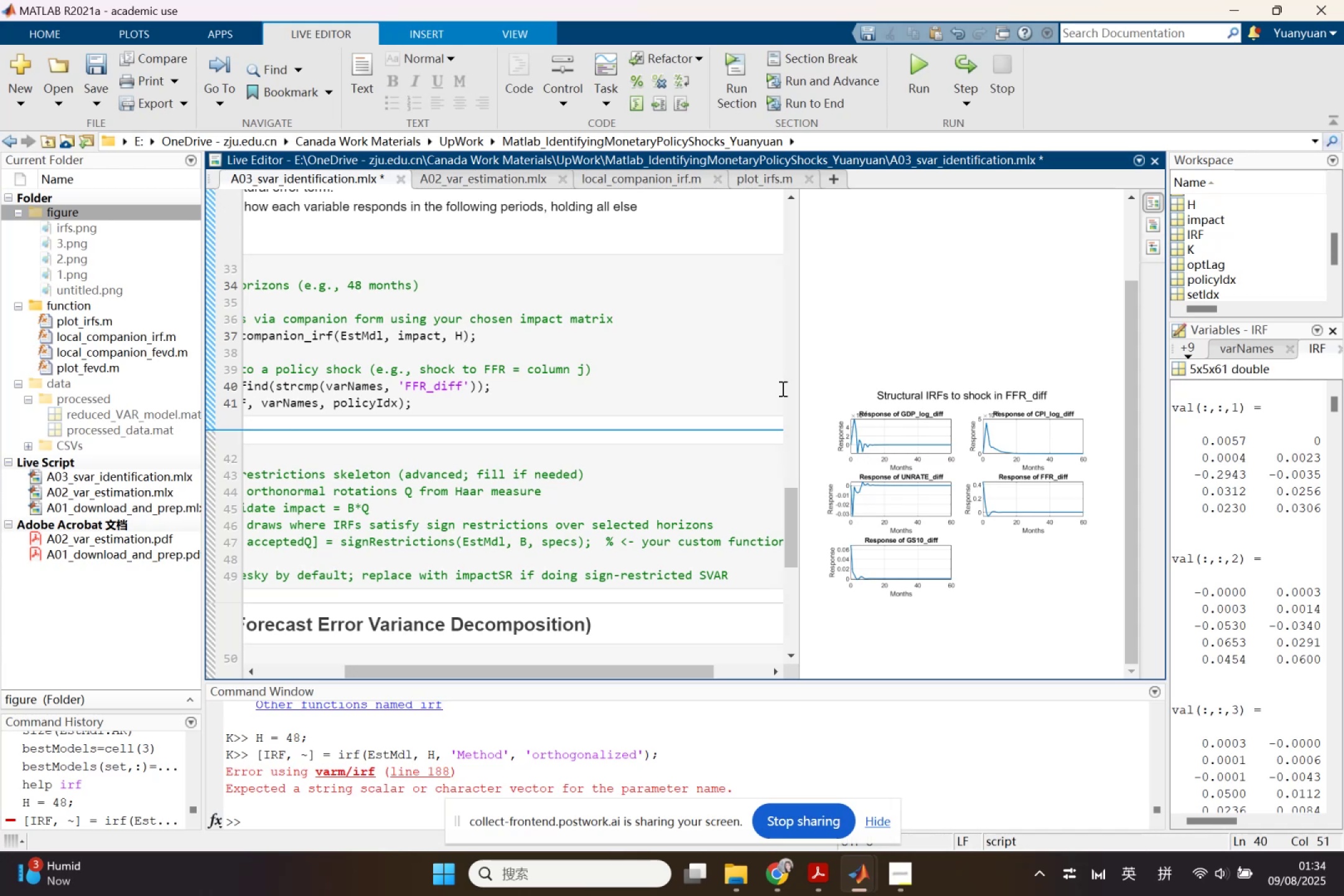 
left_click_drag(start_coordinate=[733, 568], to_coordinate=[247, 465])
 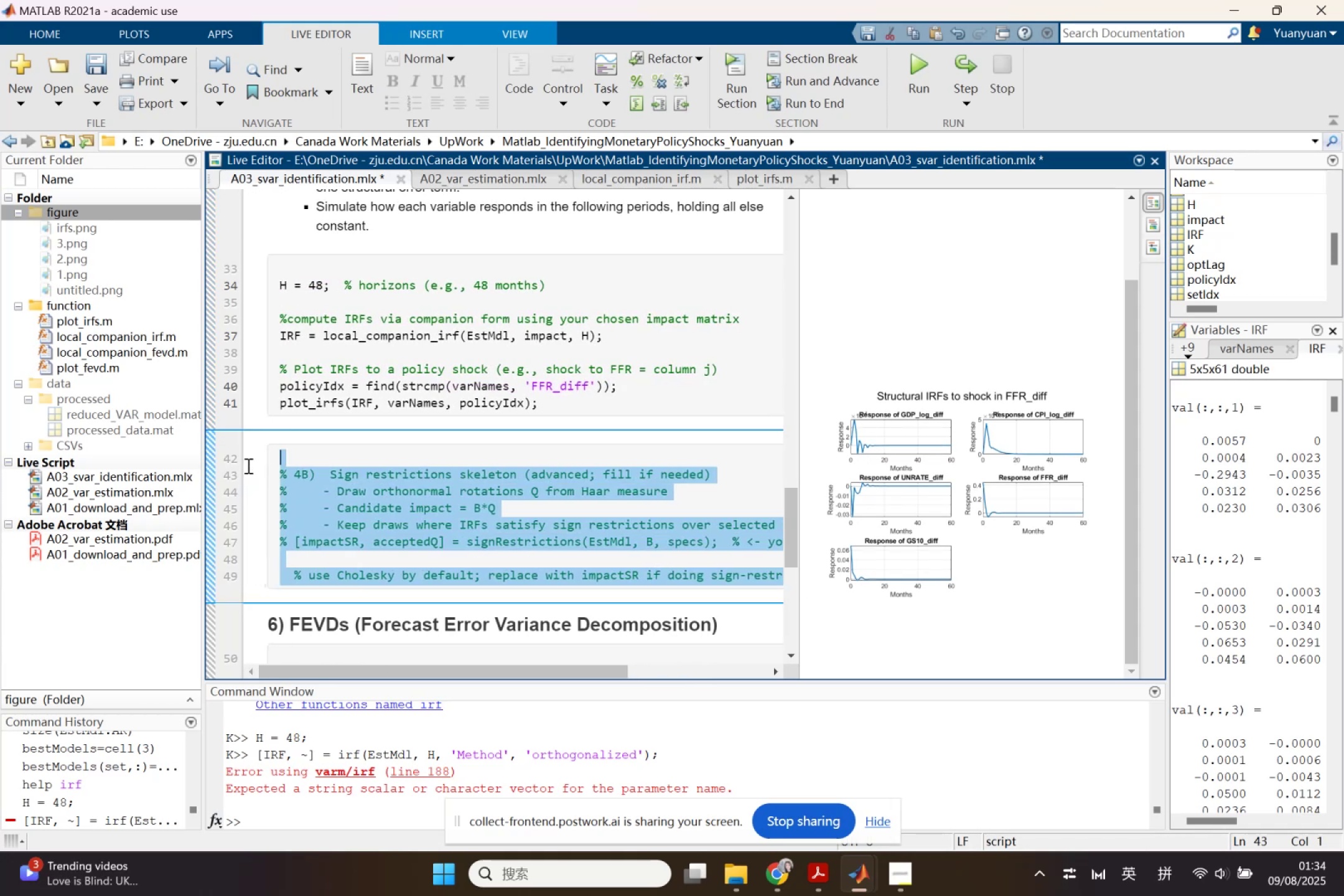 
key(Control+C)
 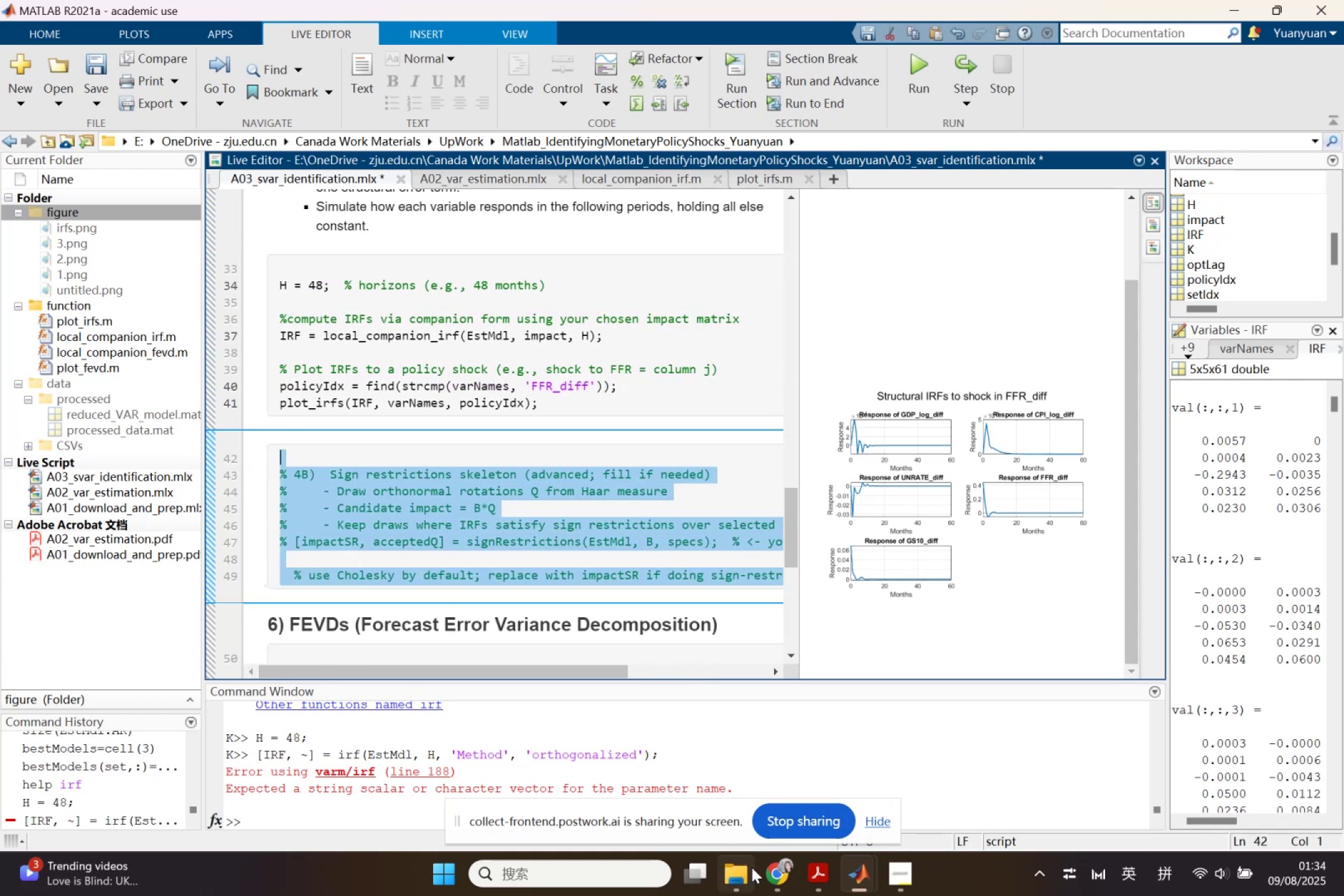 
left_click([768, 868])
 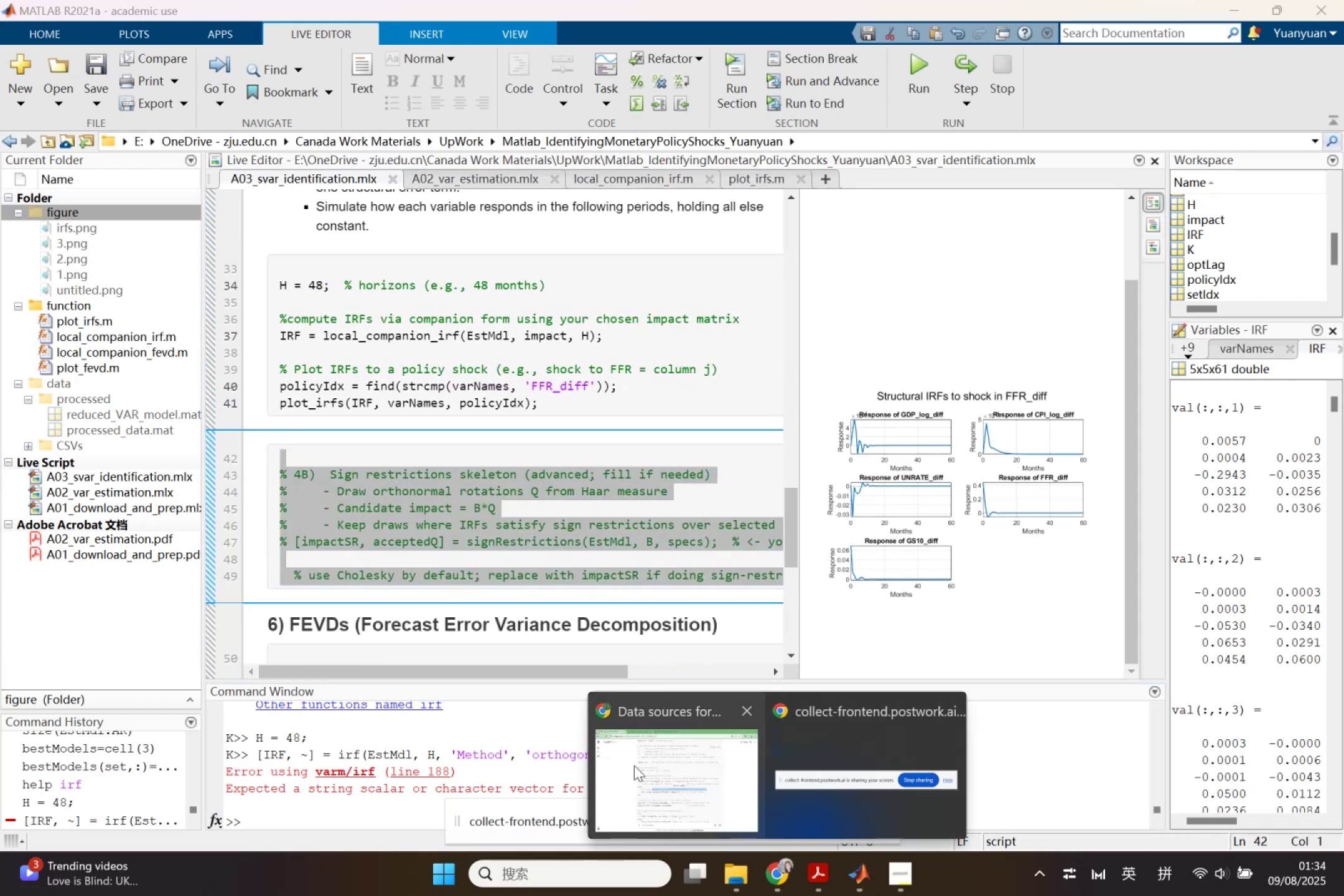 
left_click([634, 765])
 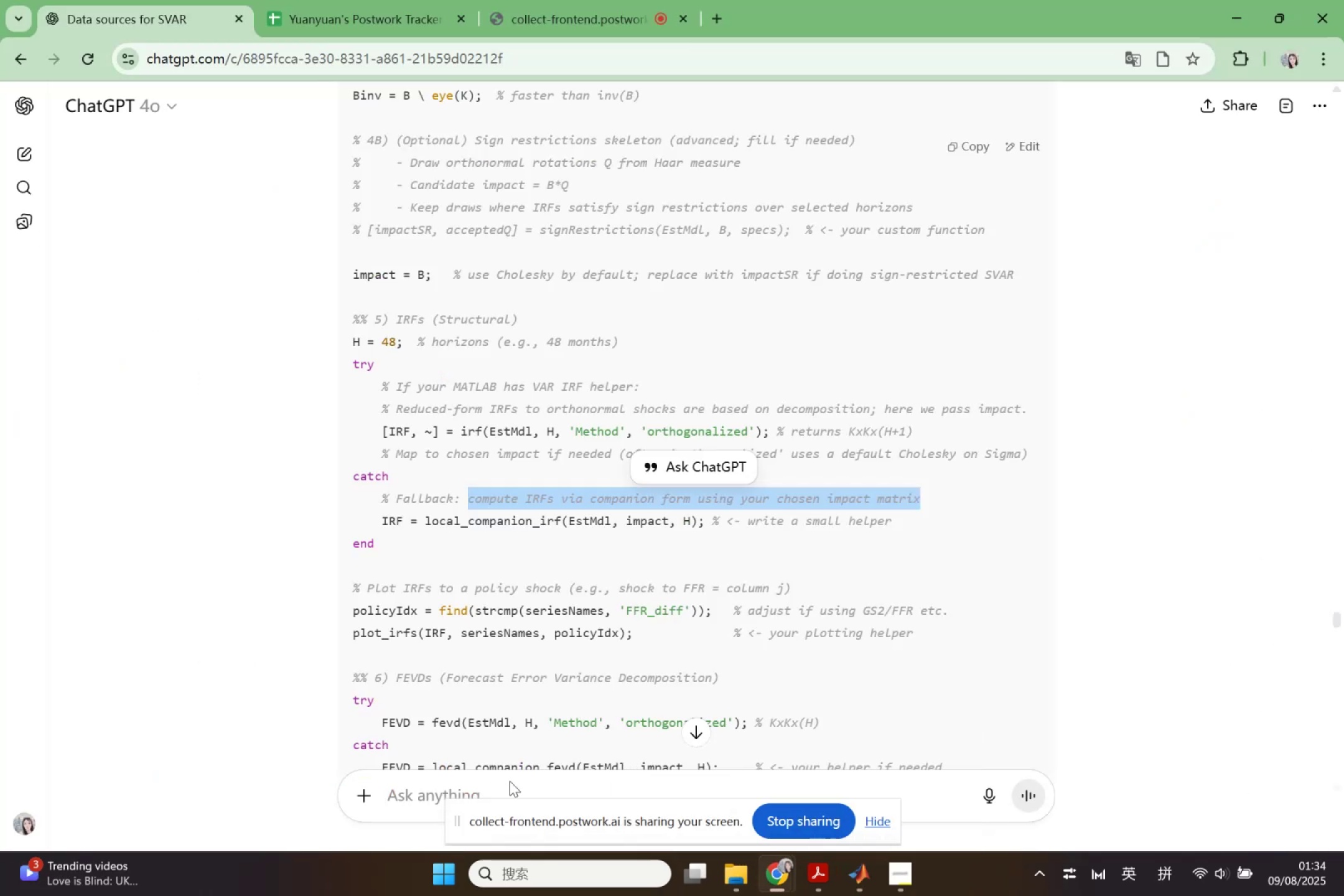 
left_click([510, 781])
 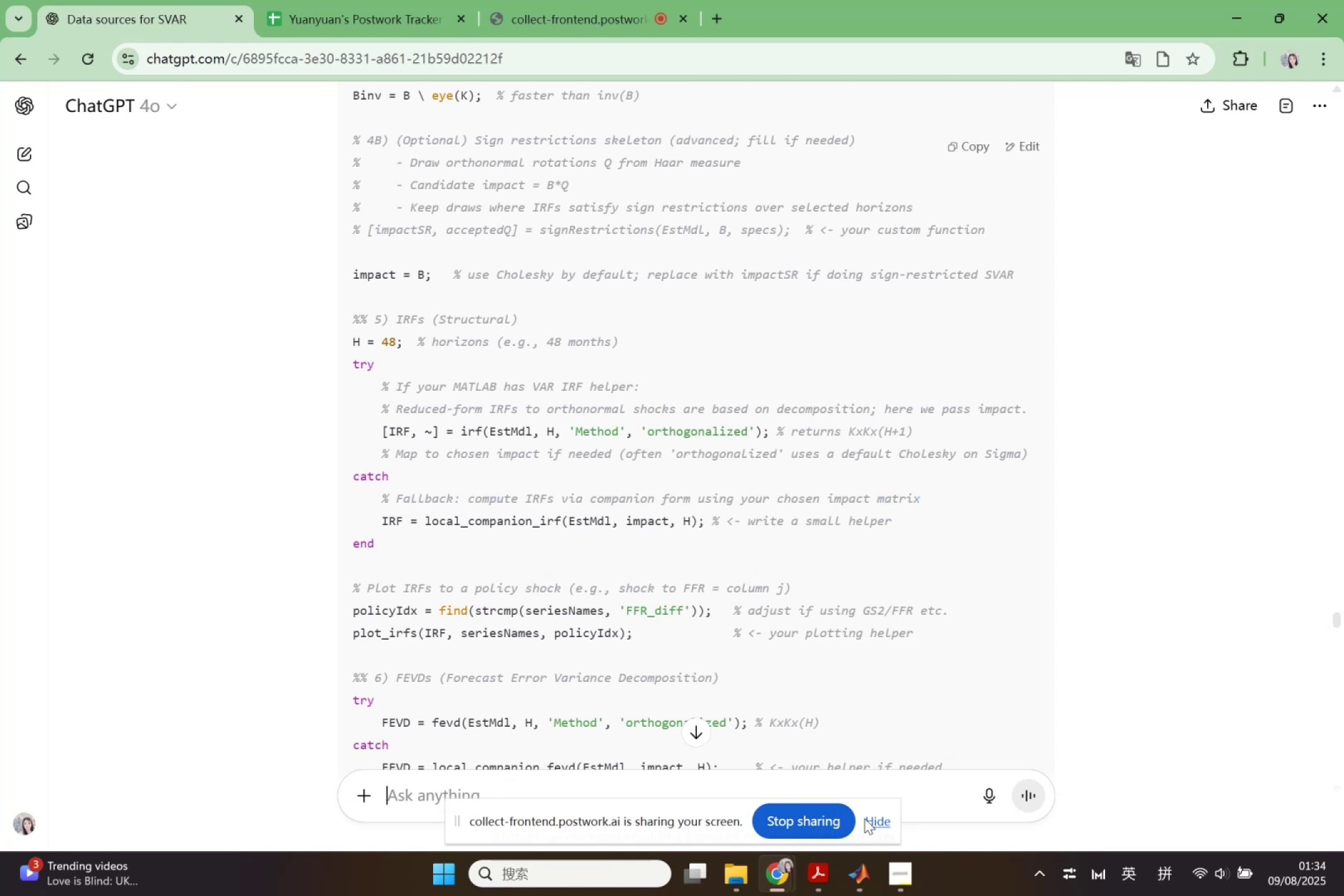 
left_click([879, 818])
 